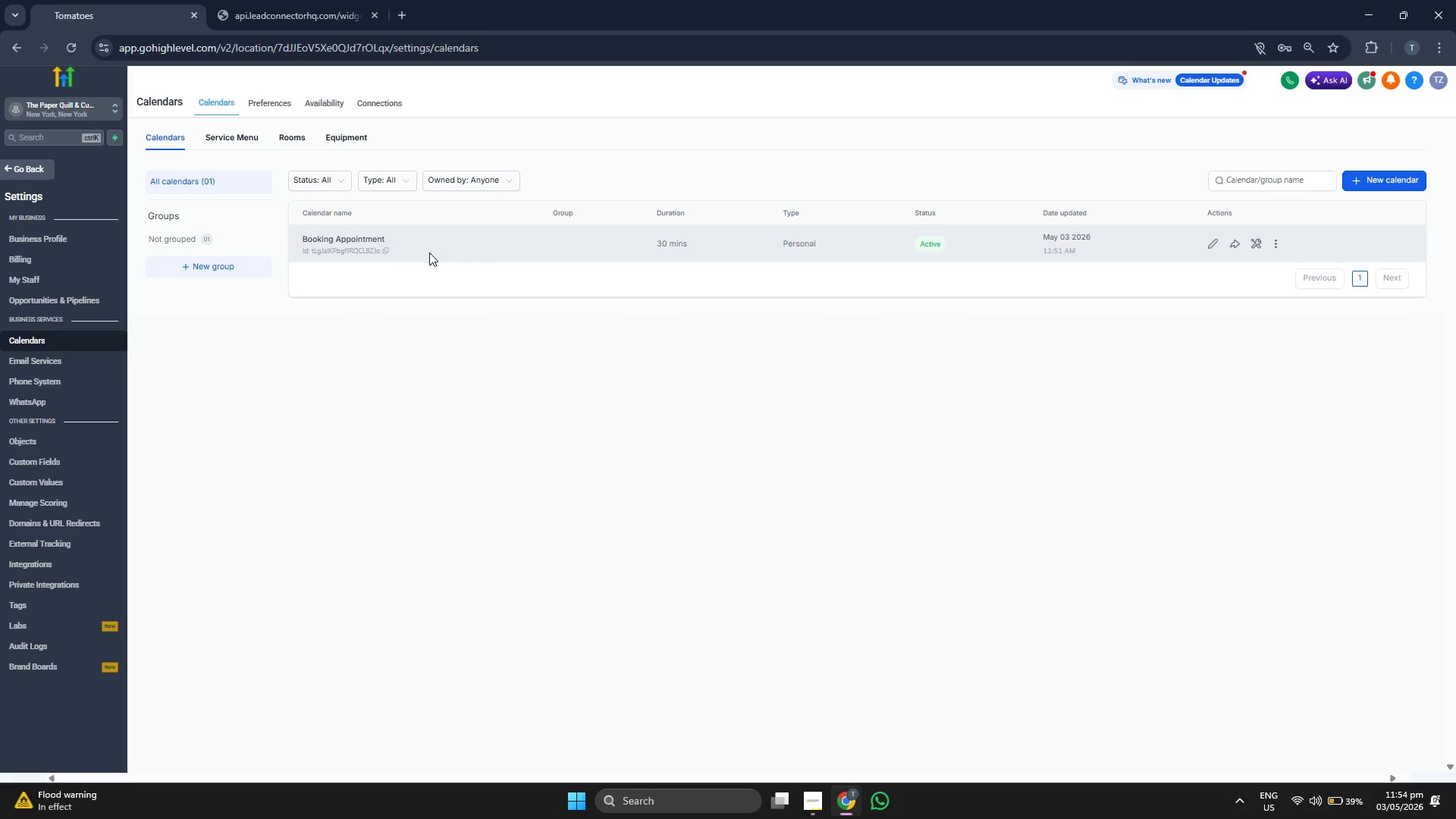 
left_click([43, 165])
 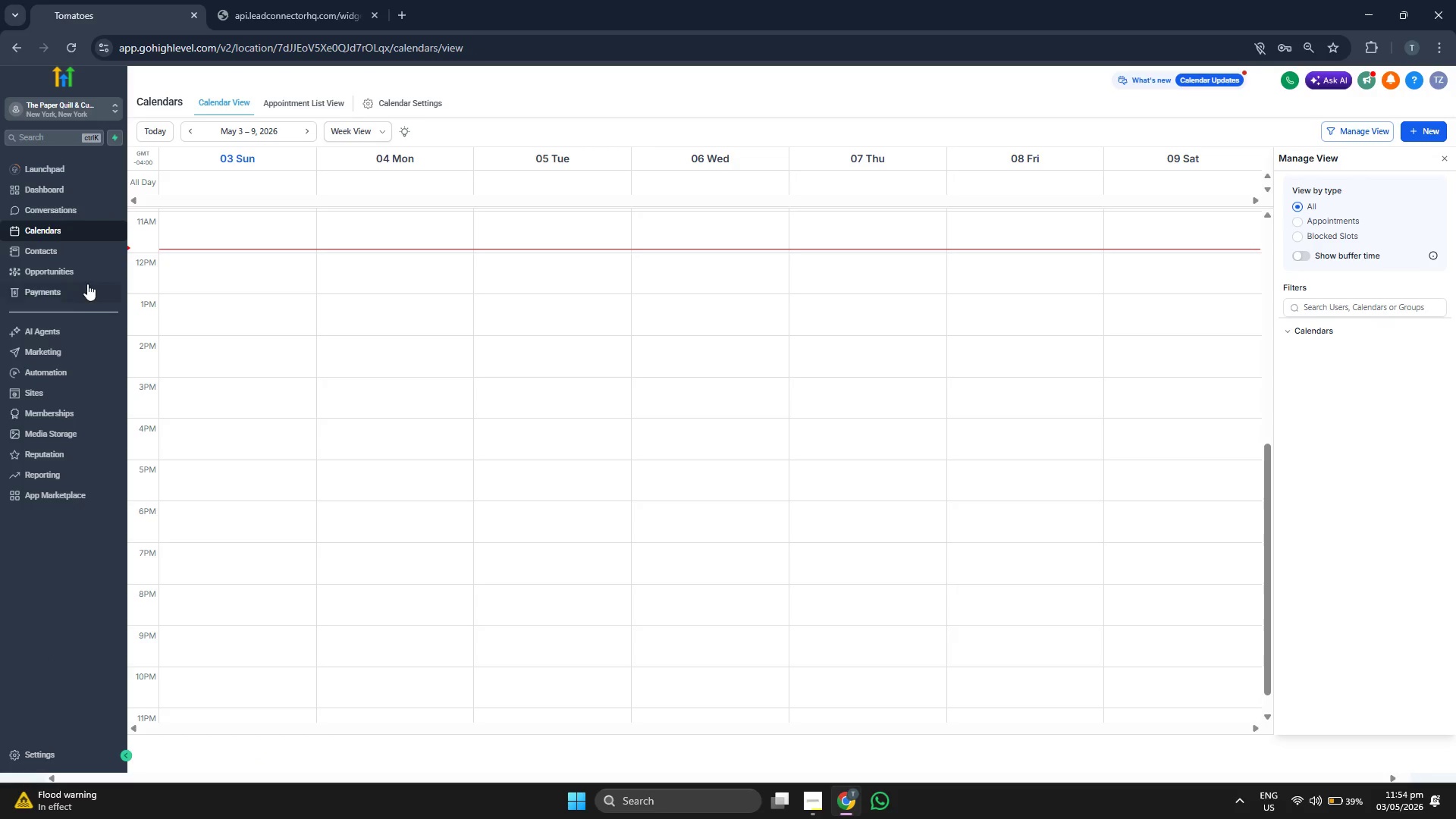 
left_click([76, 197])
 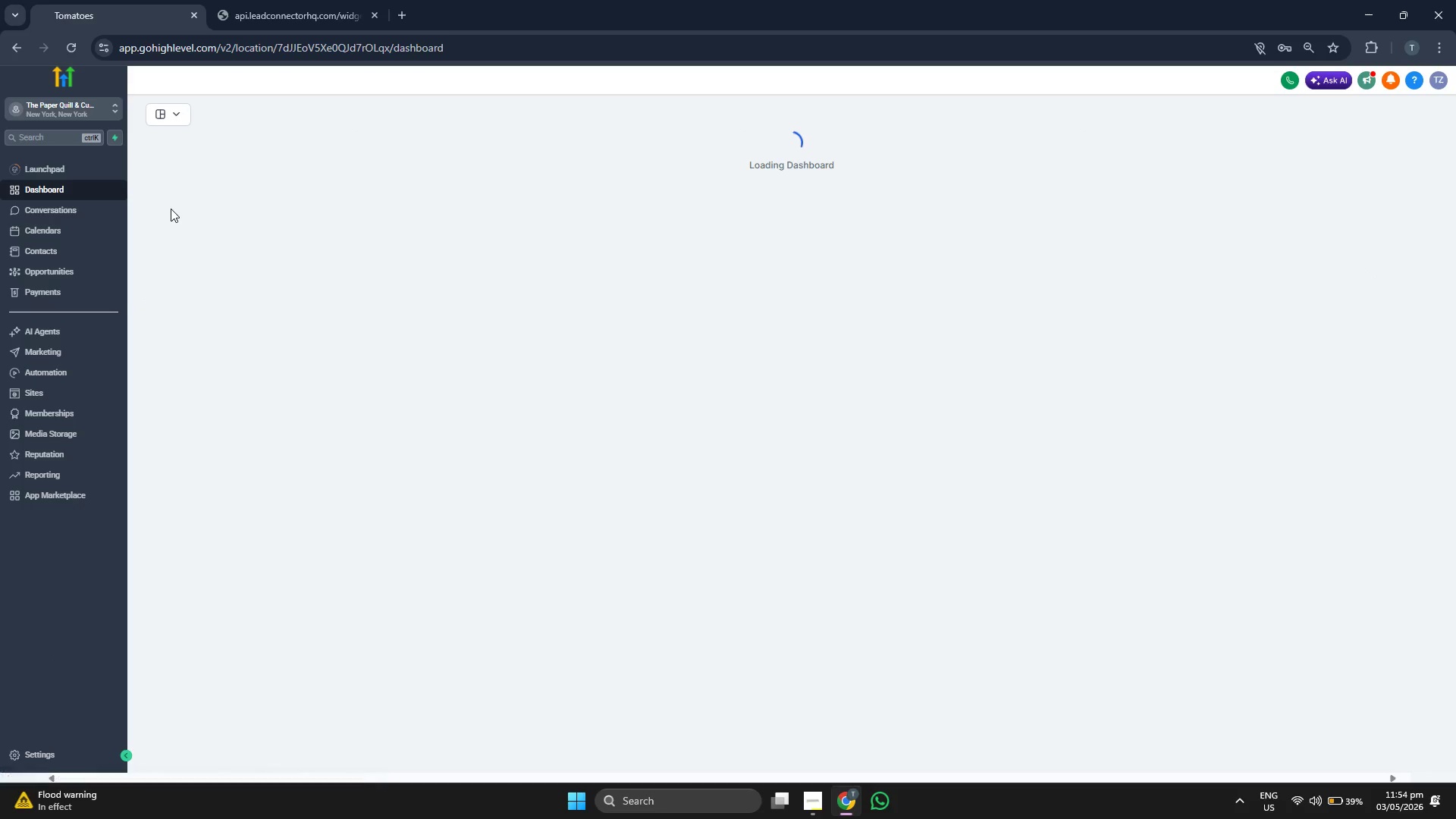 
mouse_move([664, 392])
 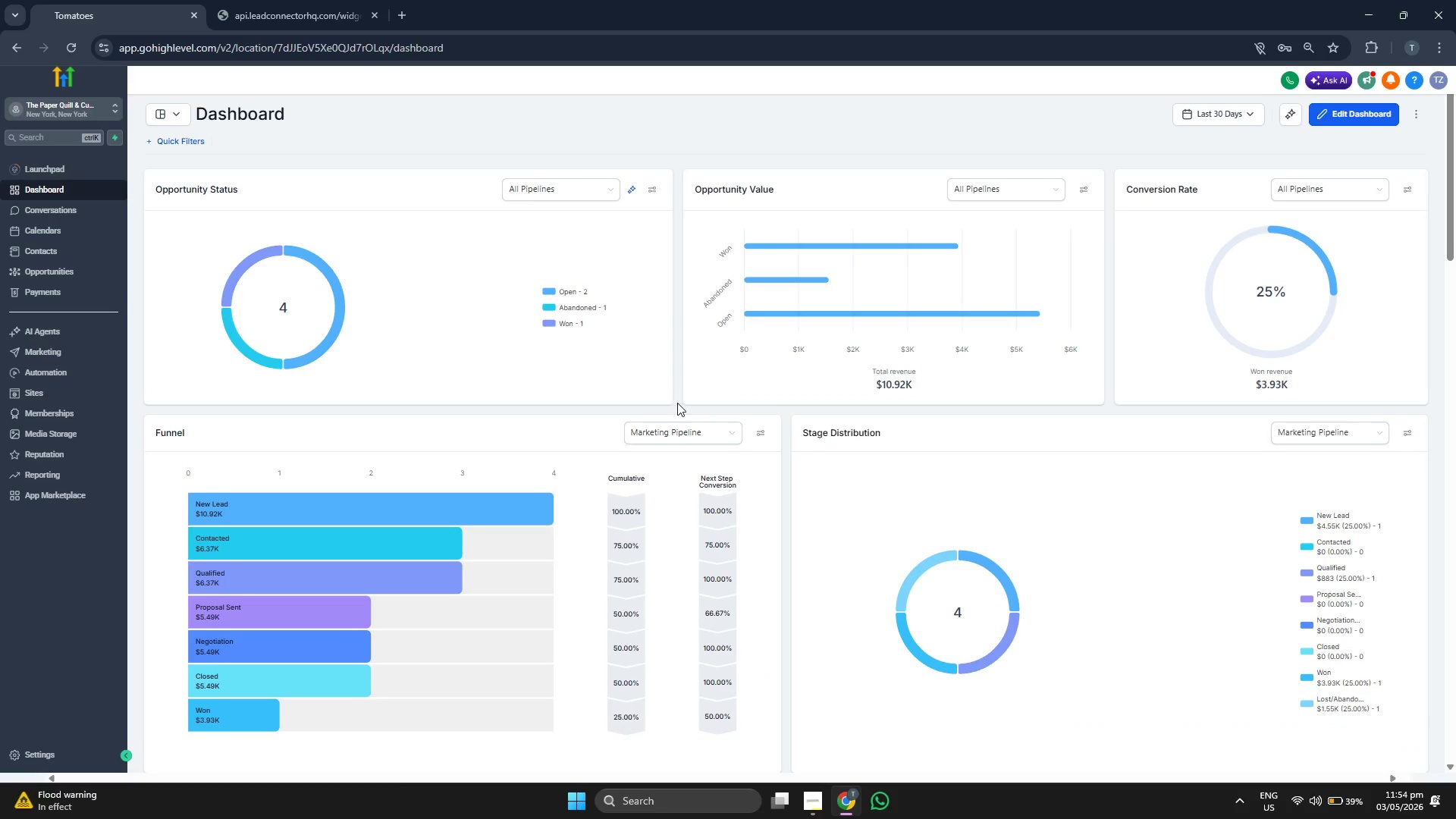 
scroll: coordinate [798, 403], scroll_direction: down, amount: 3.0
 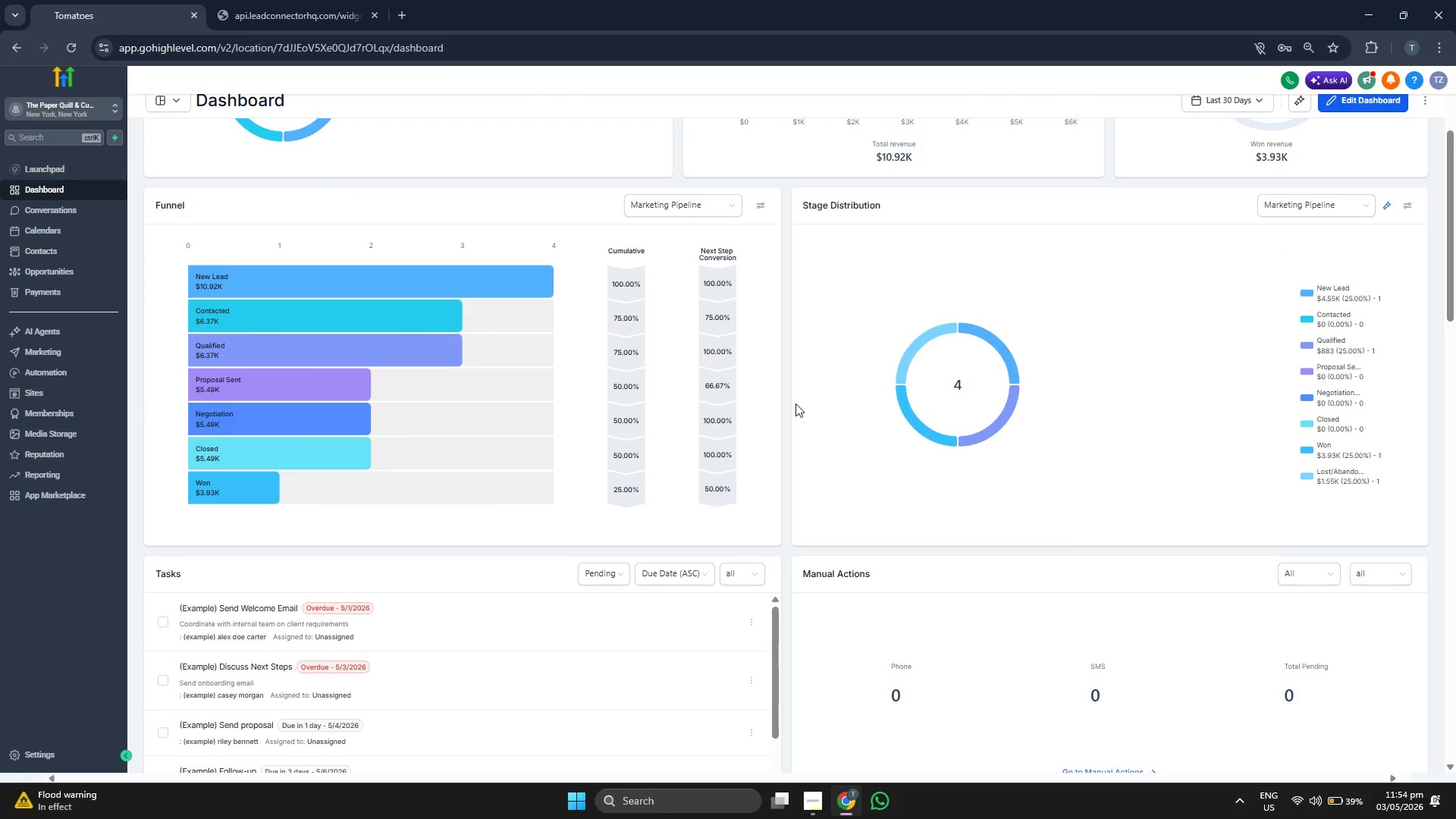 
scroll: coordinate [795, 403], scroll_direction: up, amount: 2.0
 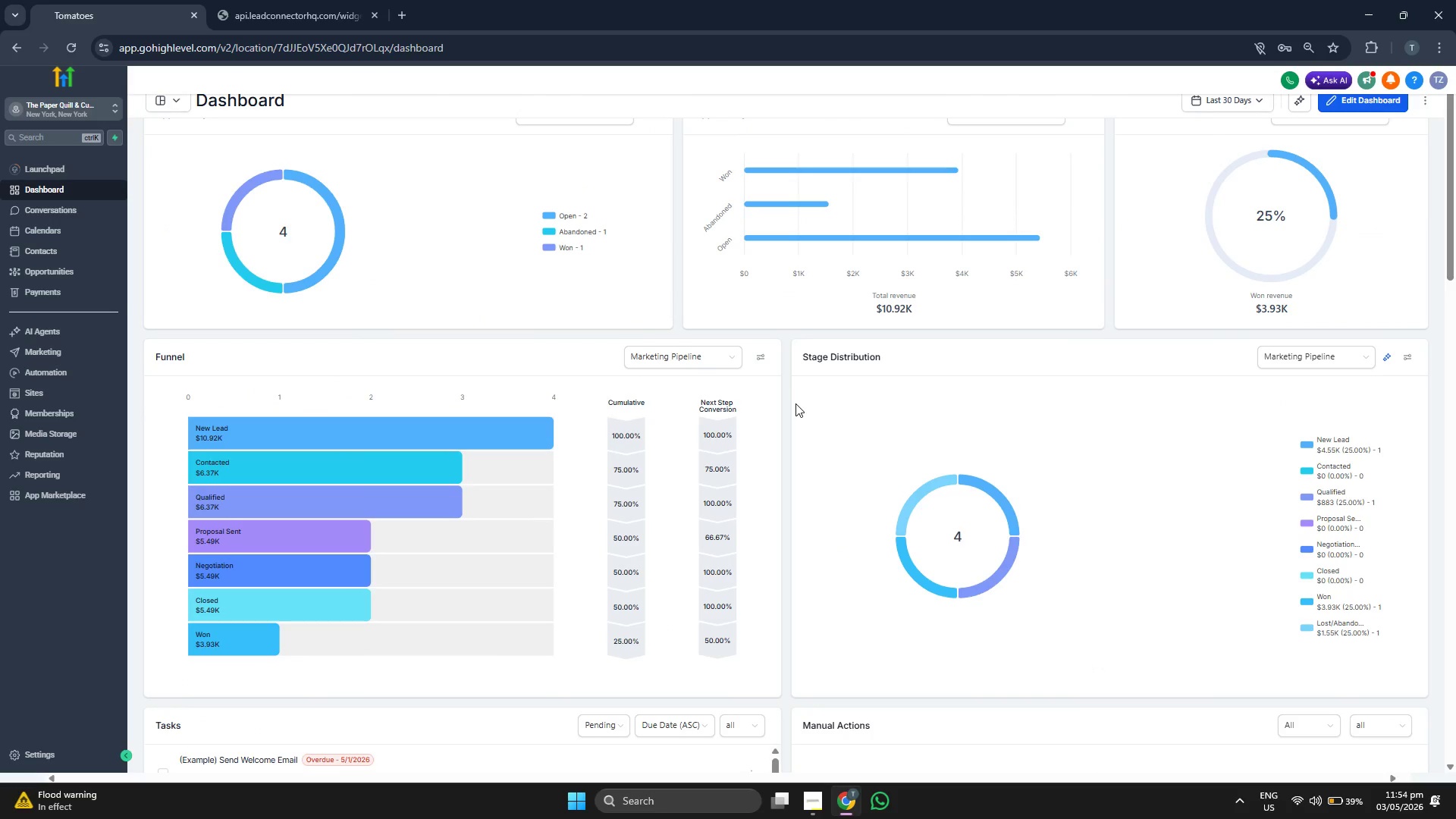 
scroll: coordinate [795, 403], scroll_direction: down, amount: 1.0
 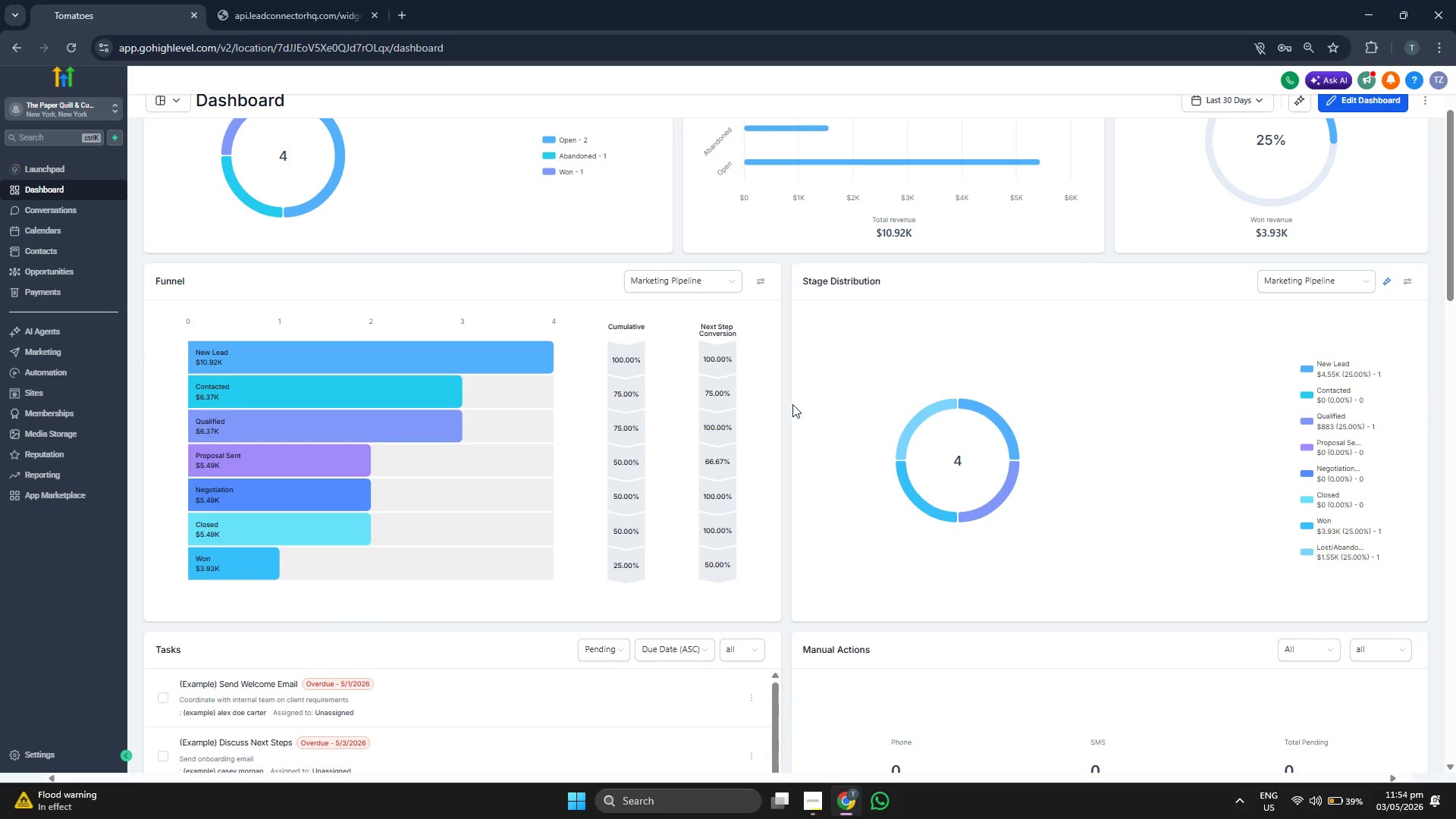 
scroll: coordinate [792, 405], scroll_direction: up, amount: 1.0
 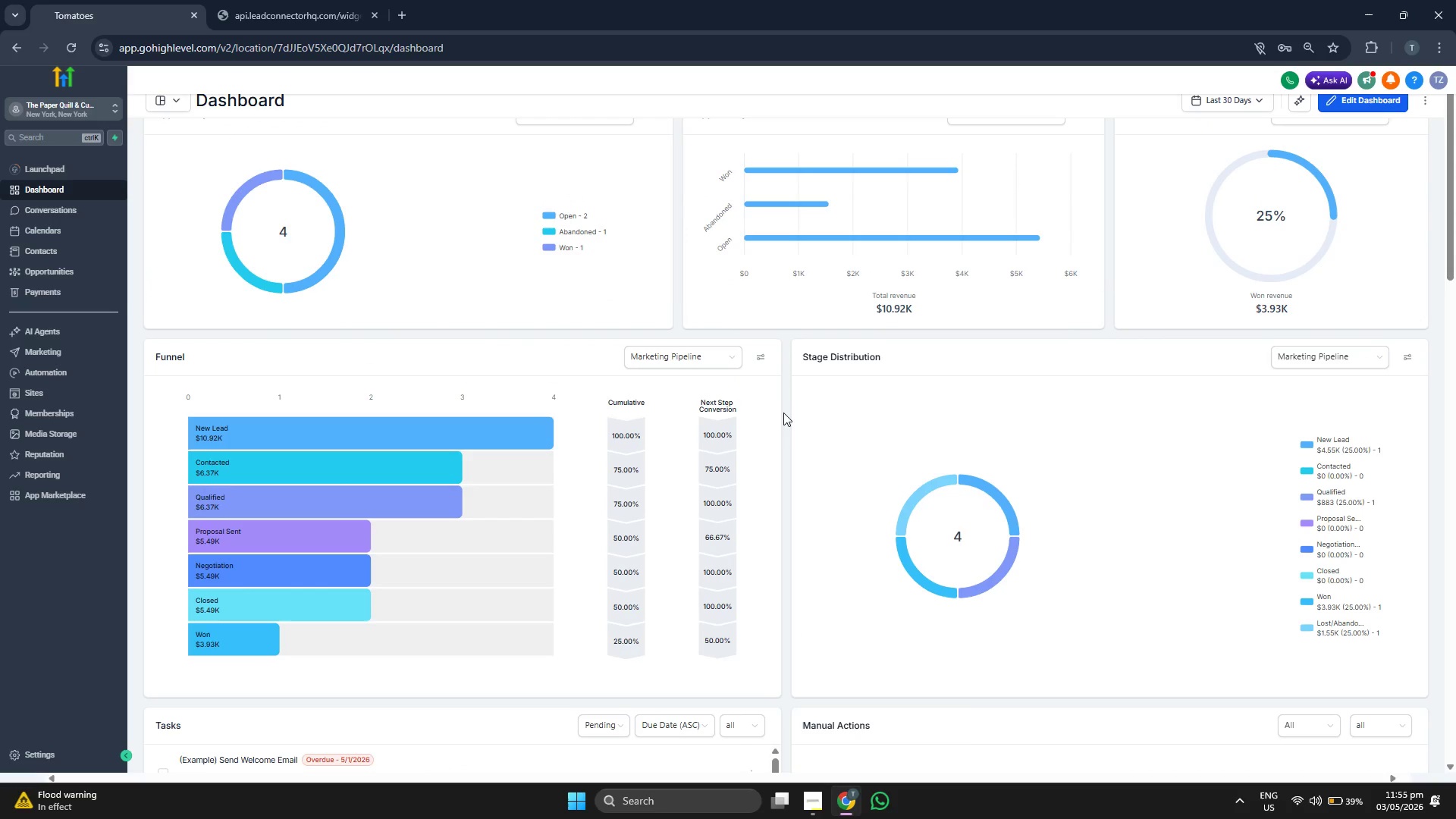 
scroll: coordinate [778, 413], scroll_direction: down, amount: 3.0
 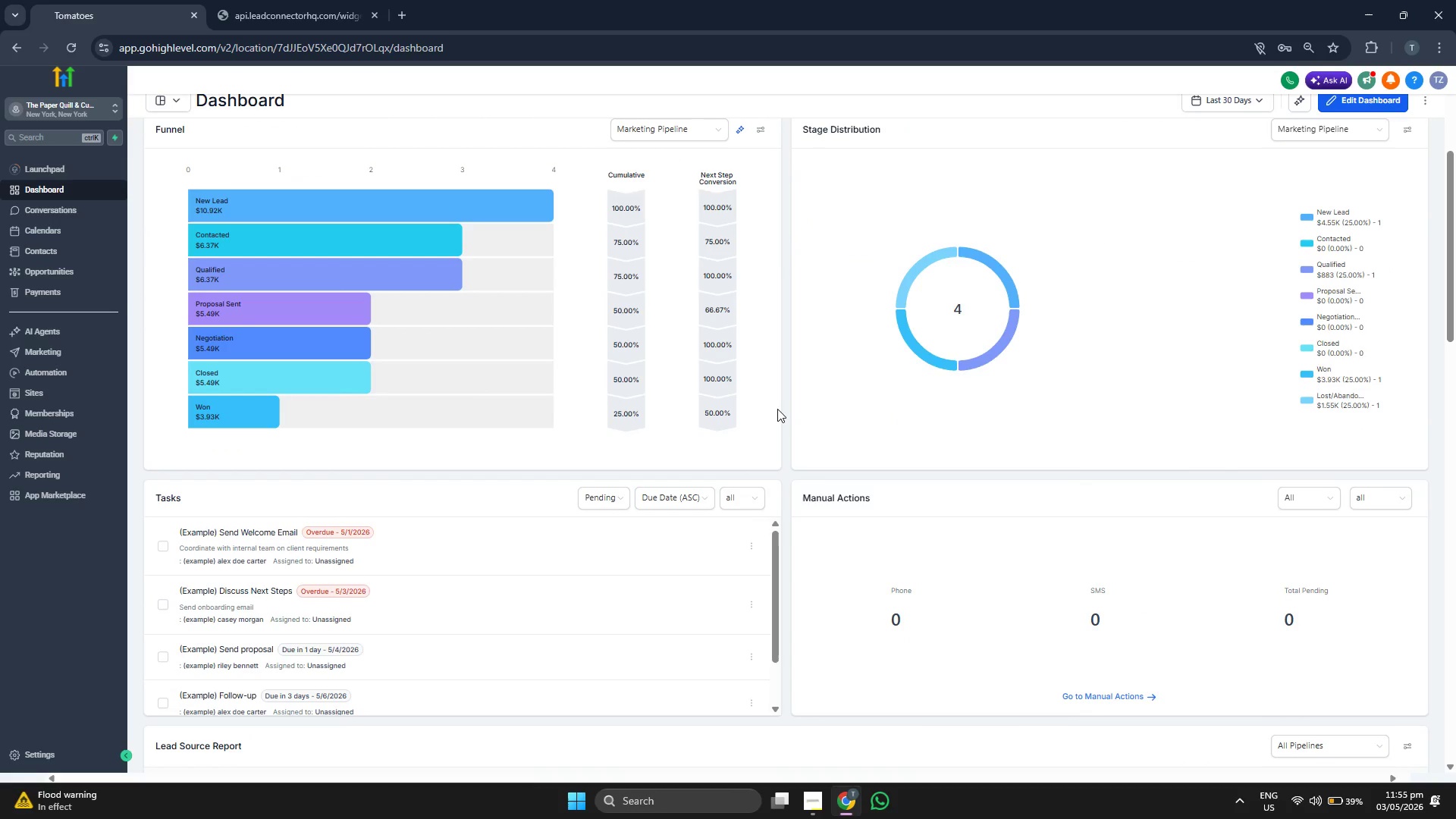 
scroll: coordinate [777, 409], scroll_direction: up, amount: 5.0
 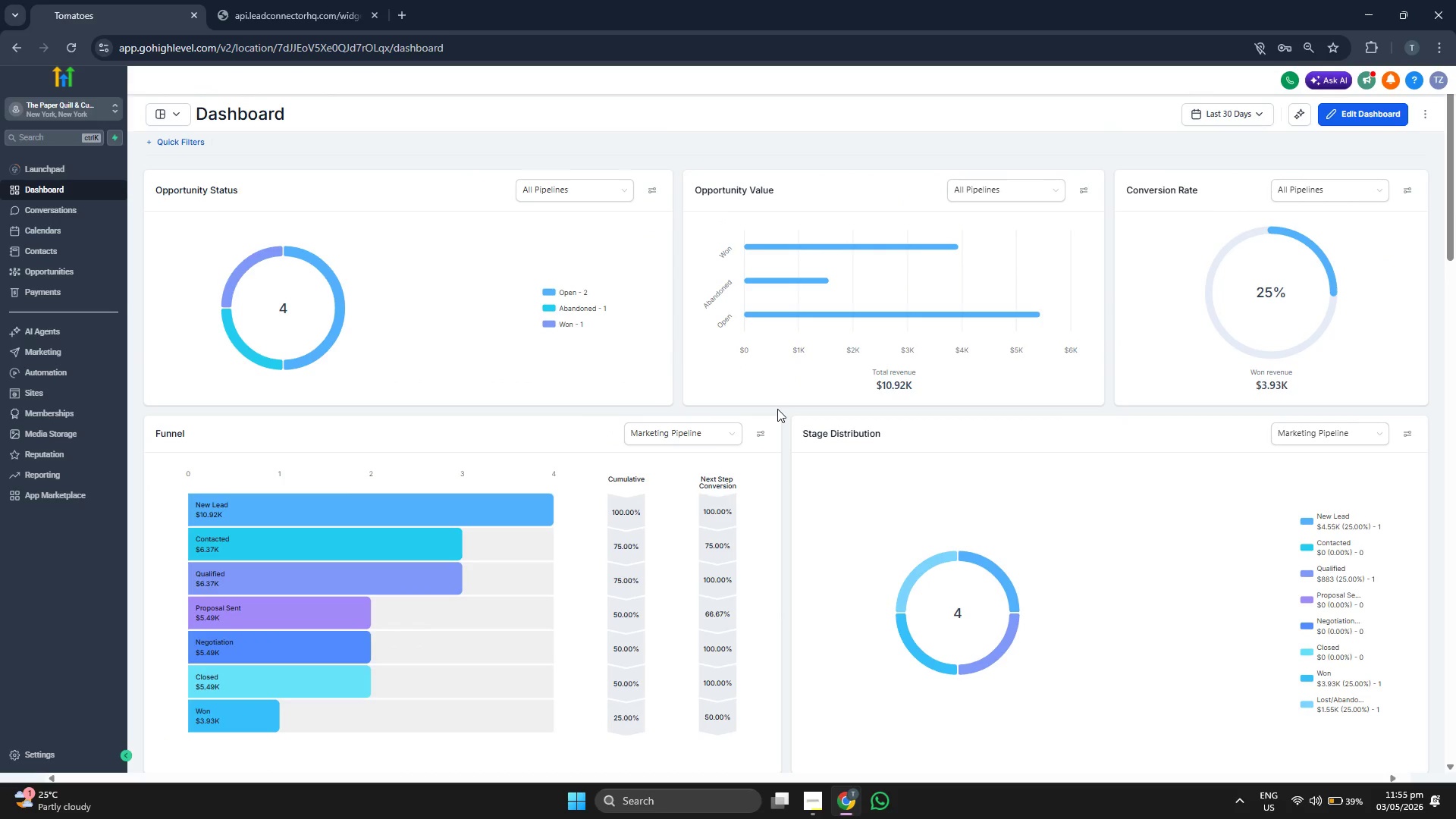 
scroll: coordinate [797, 453], scroll_direction: down, amount: 8.0
 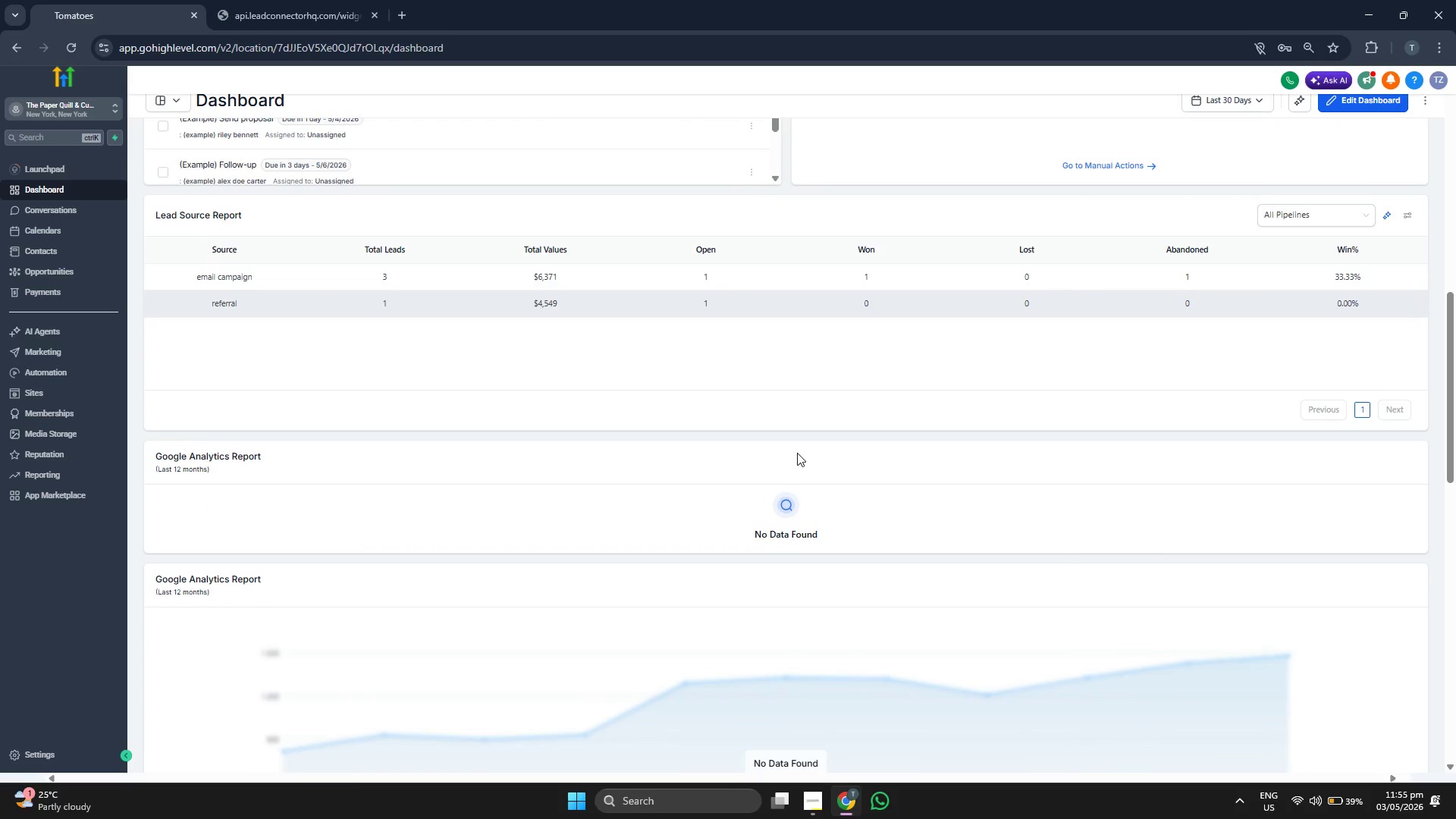 
scroll: coordinate [797, 453], scroll_direction: up, amount: 1.0
 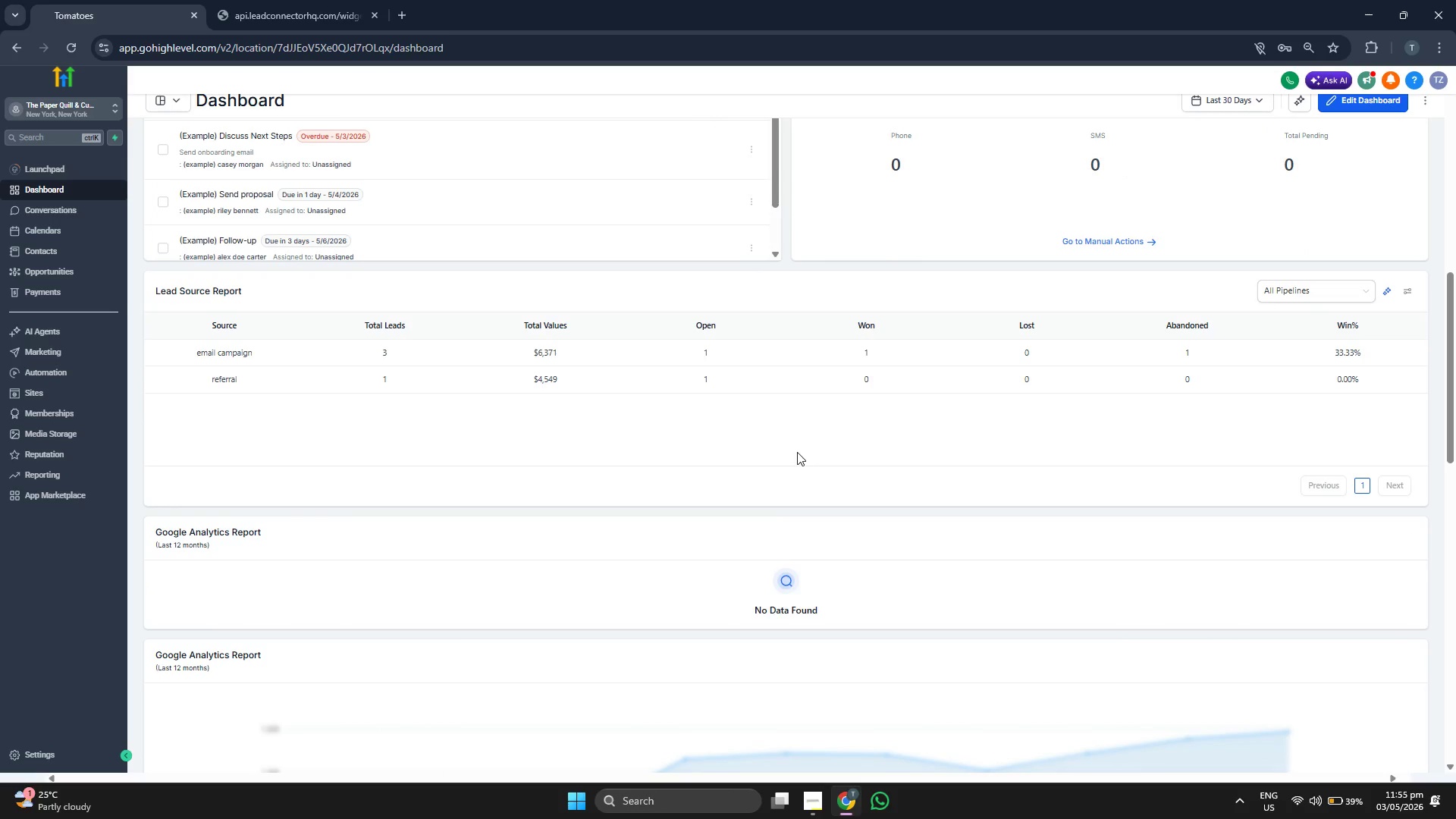 
scroll: coordinate [797, 452], scroll_direction: down, amount: 3.0
 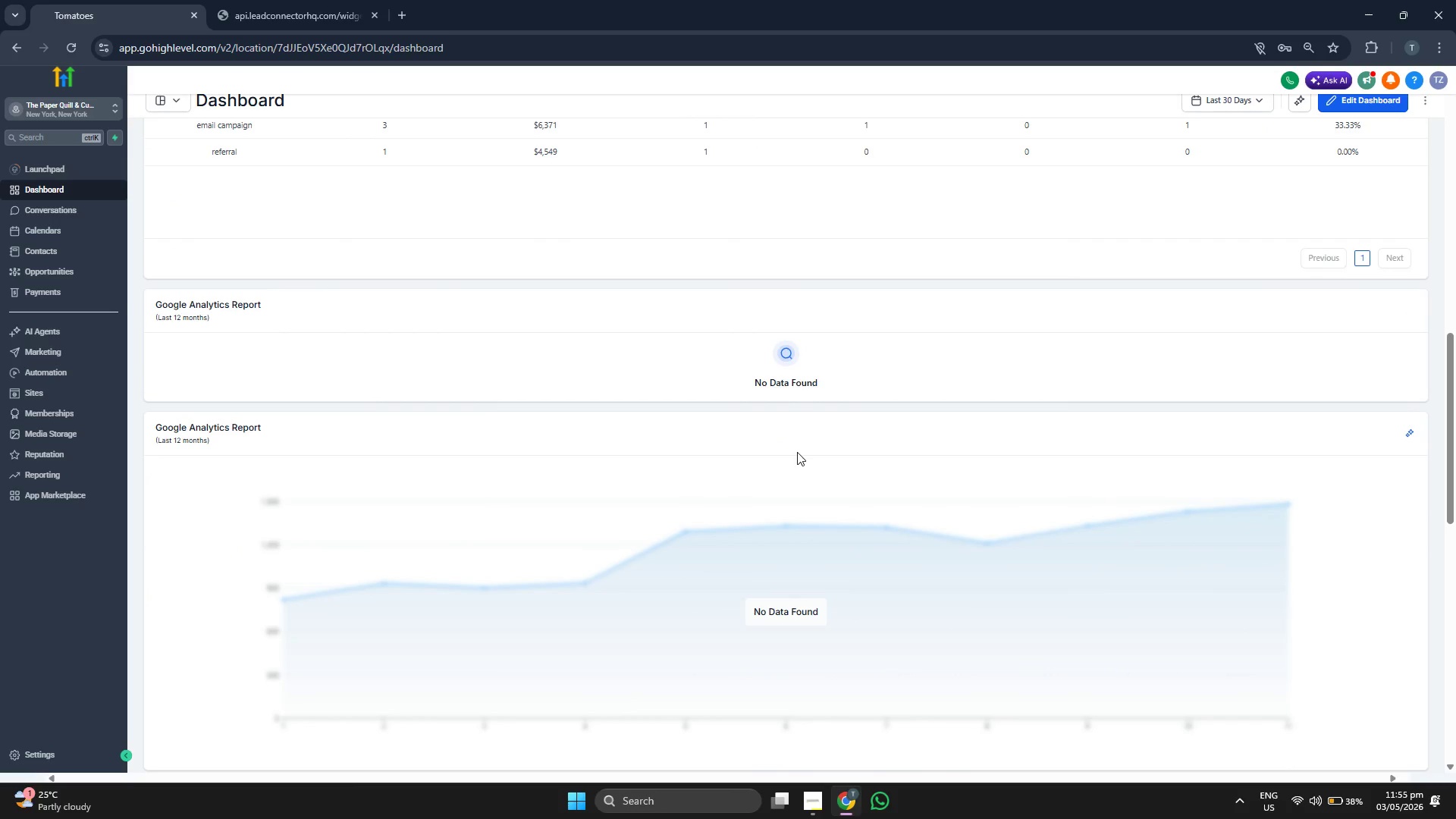 
scroll: coordinate [856, 371], scroll_direction: up, amount: 11.0
 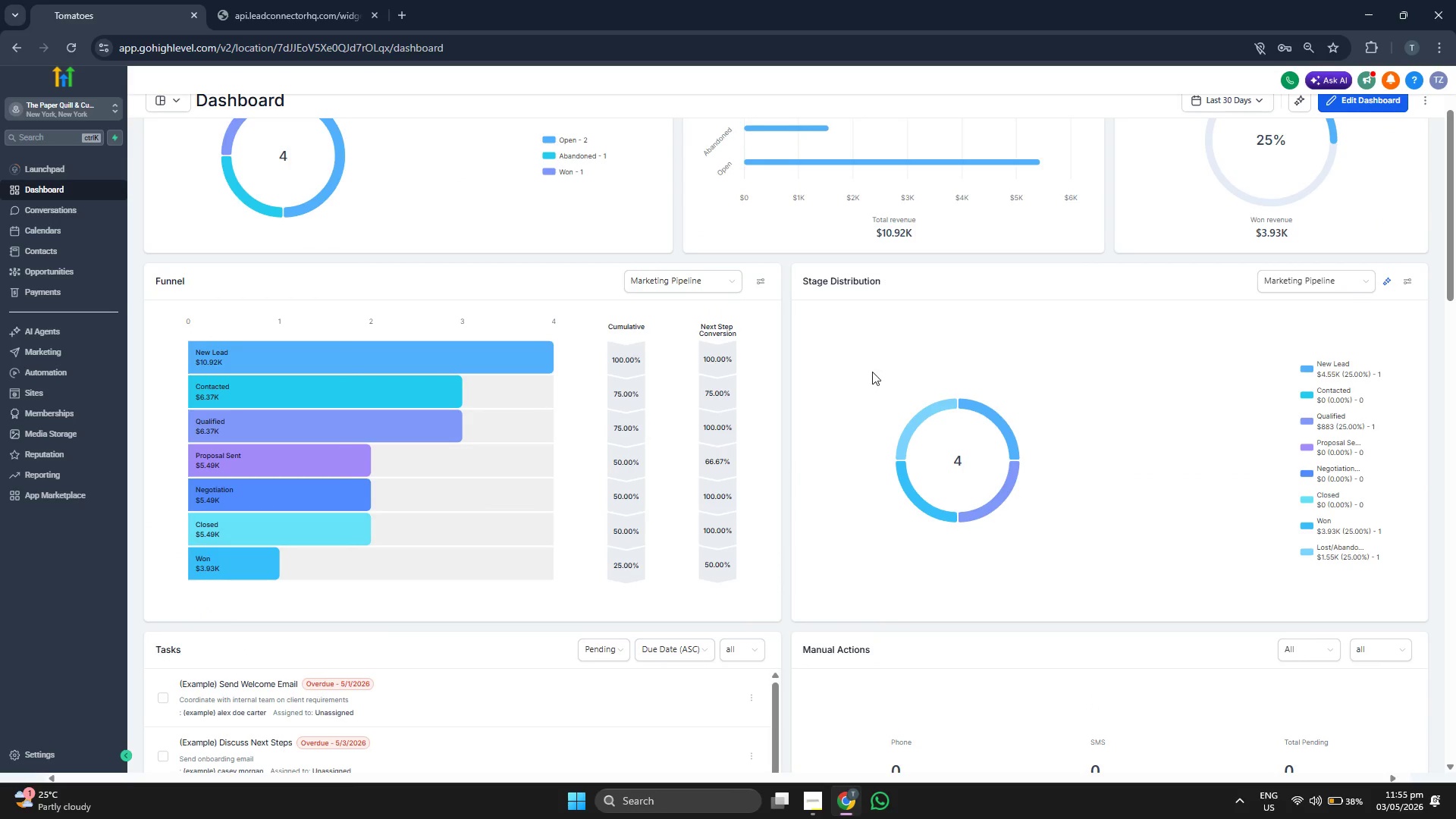 
scroll: coordinate [870, 363], scroll_direction: up, amount: 2.0
 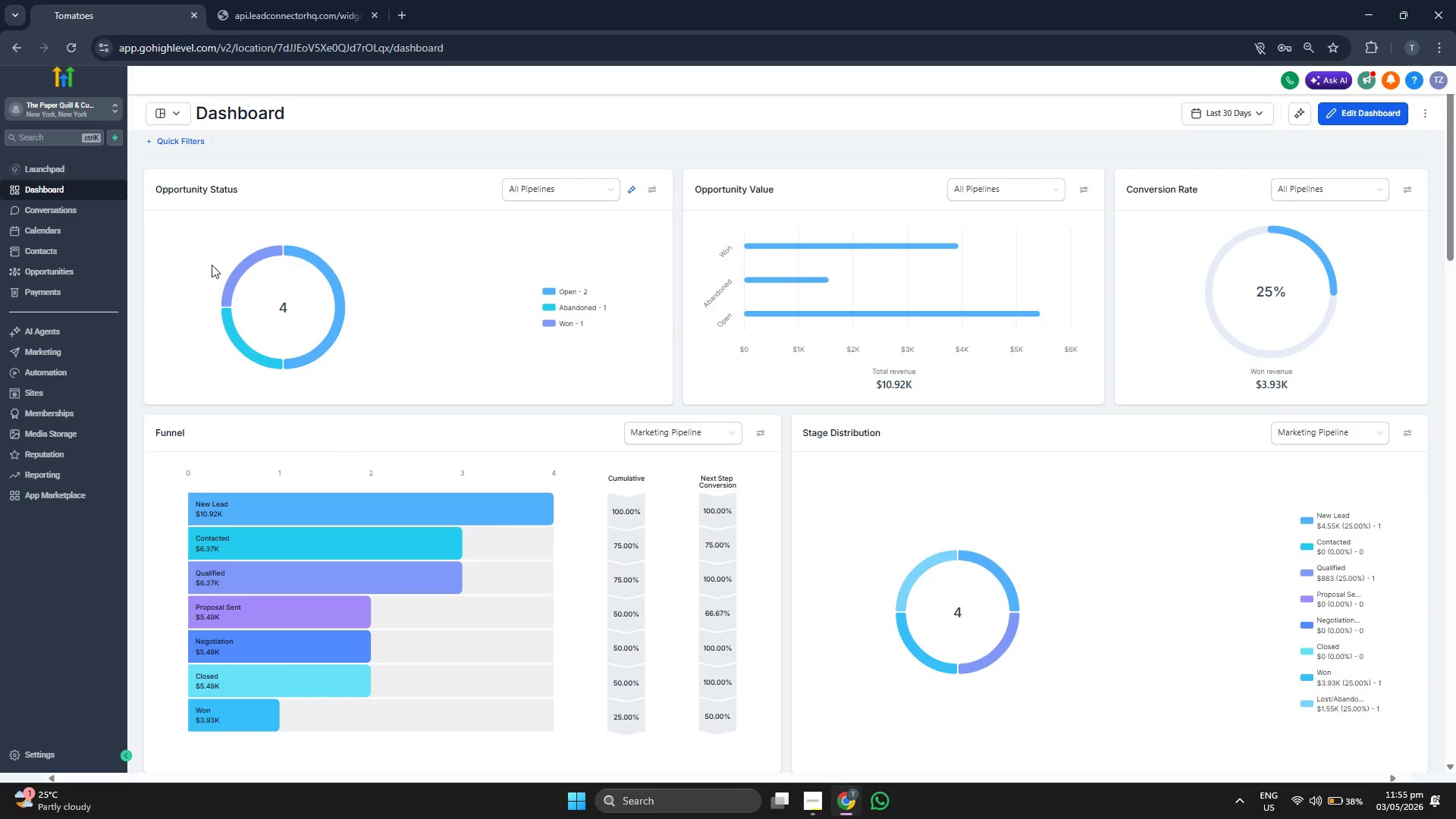 
left_click([85, 251])
 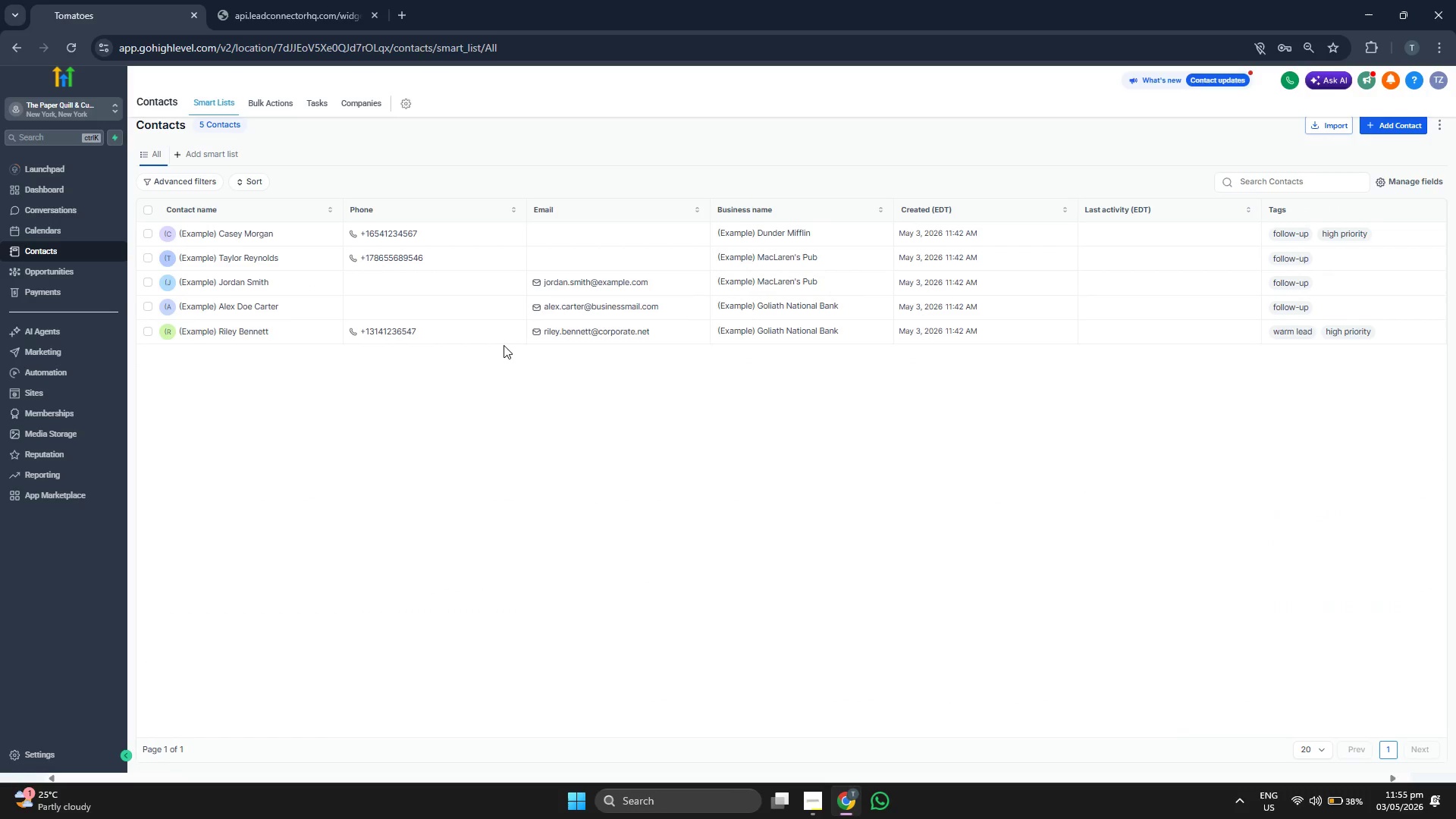 
wait(13.55)
 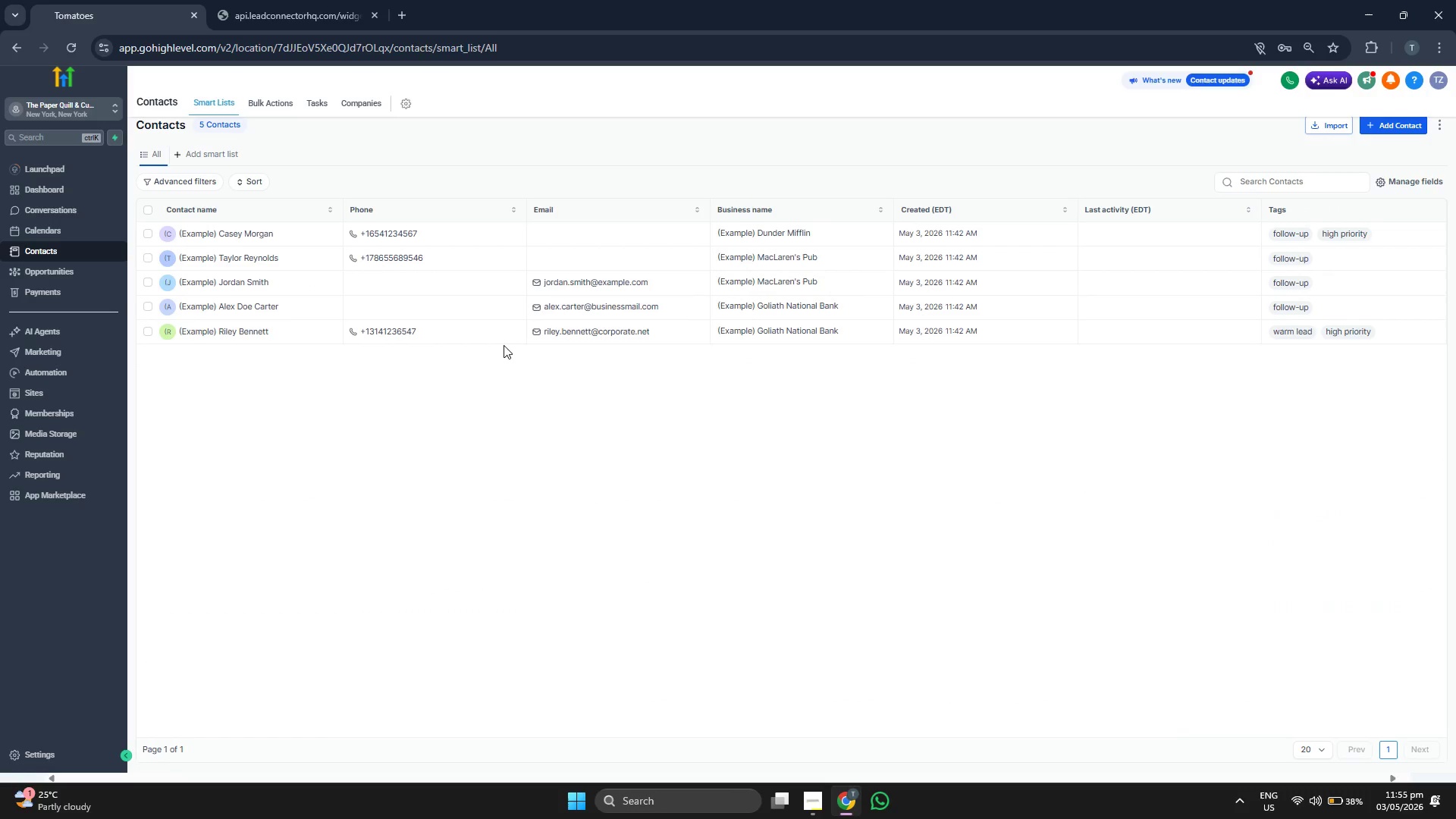 
left_click([152, 233])
 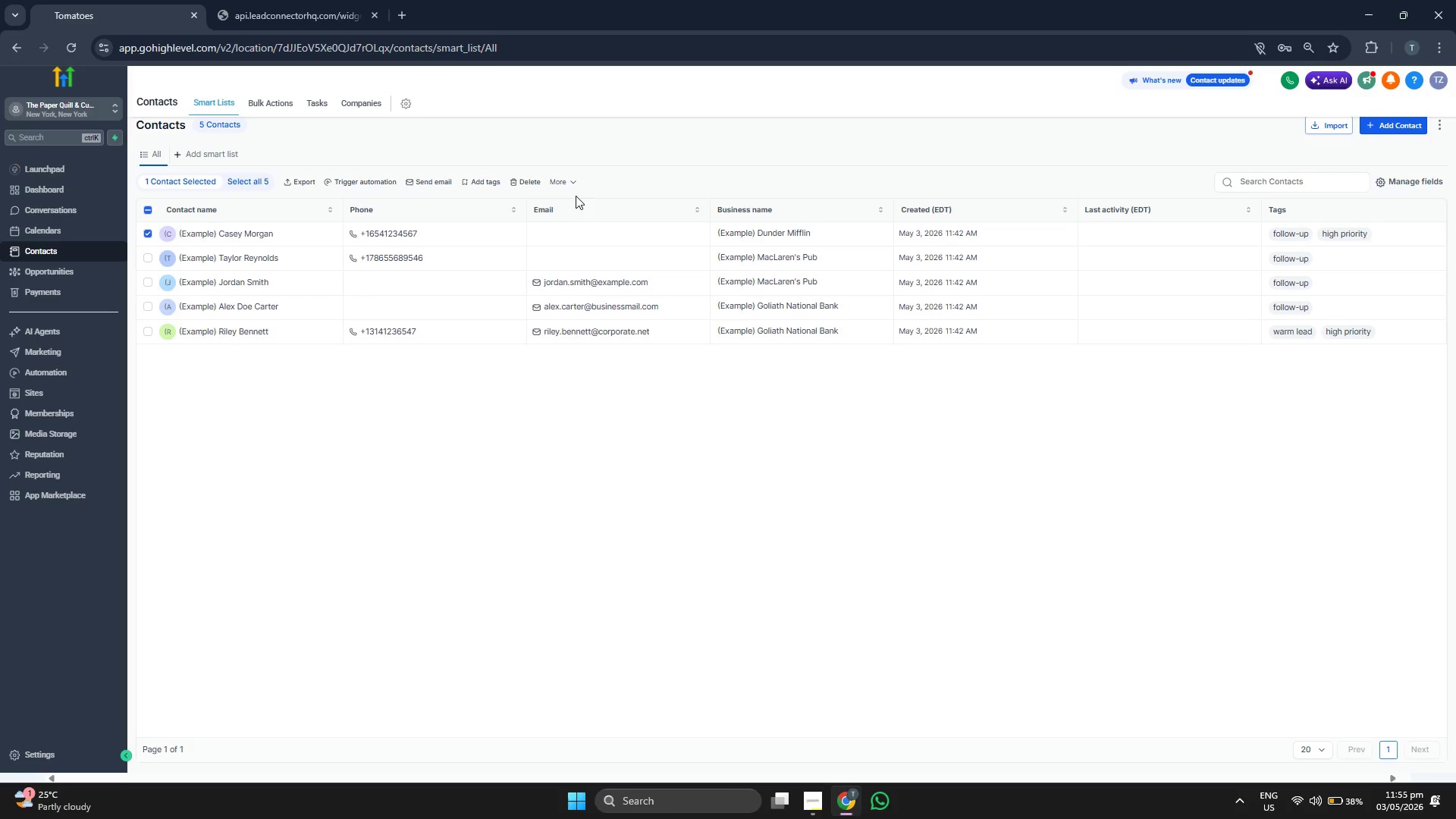 
left_click([570, 184])
 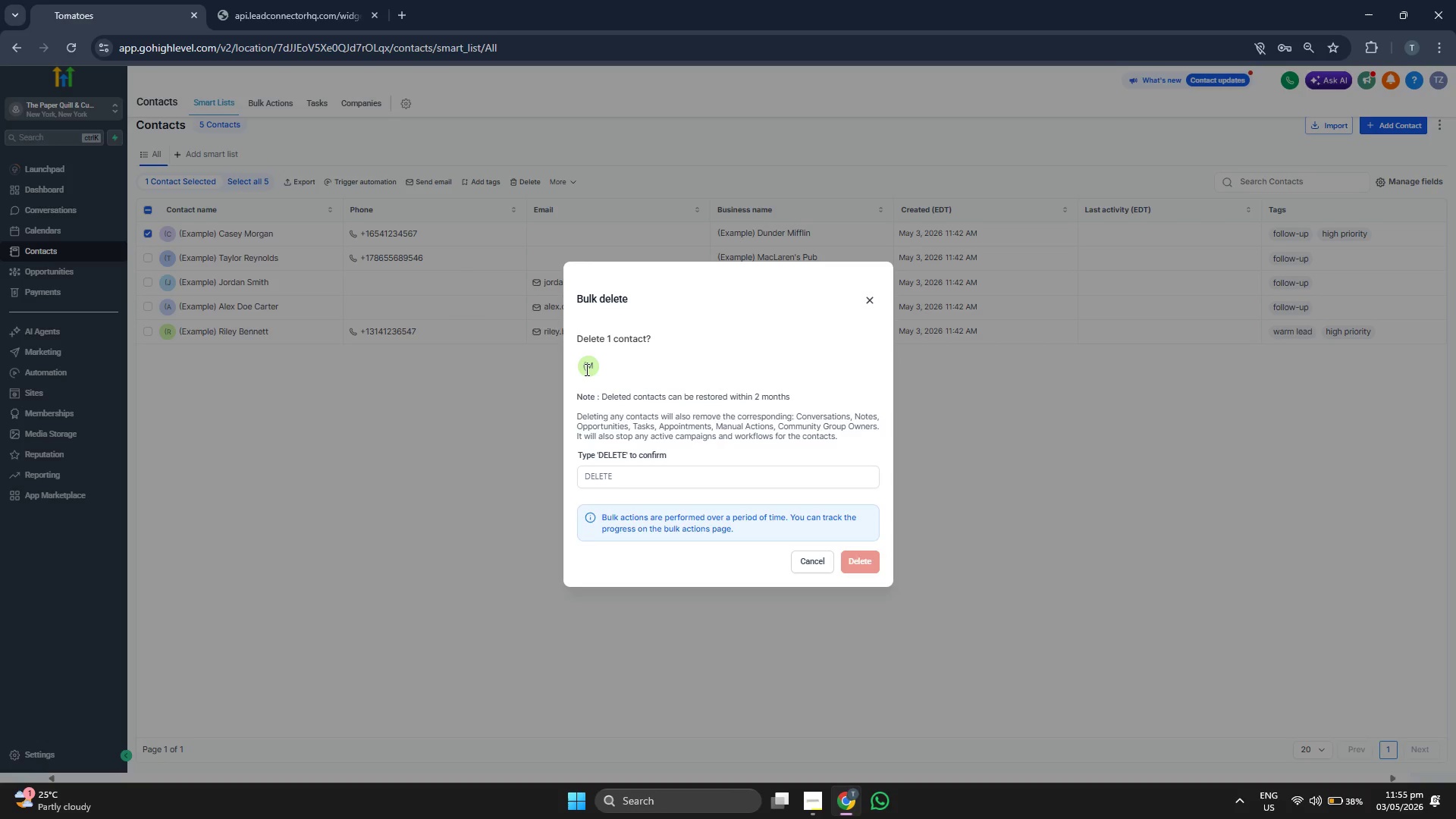 
left_click([646, 477])
 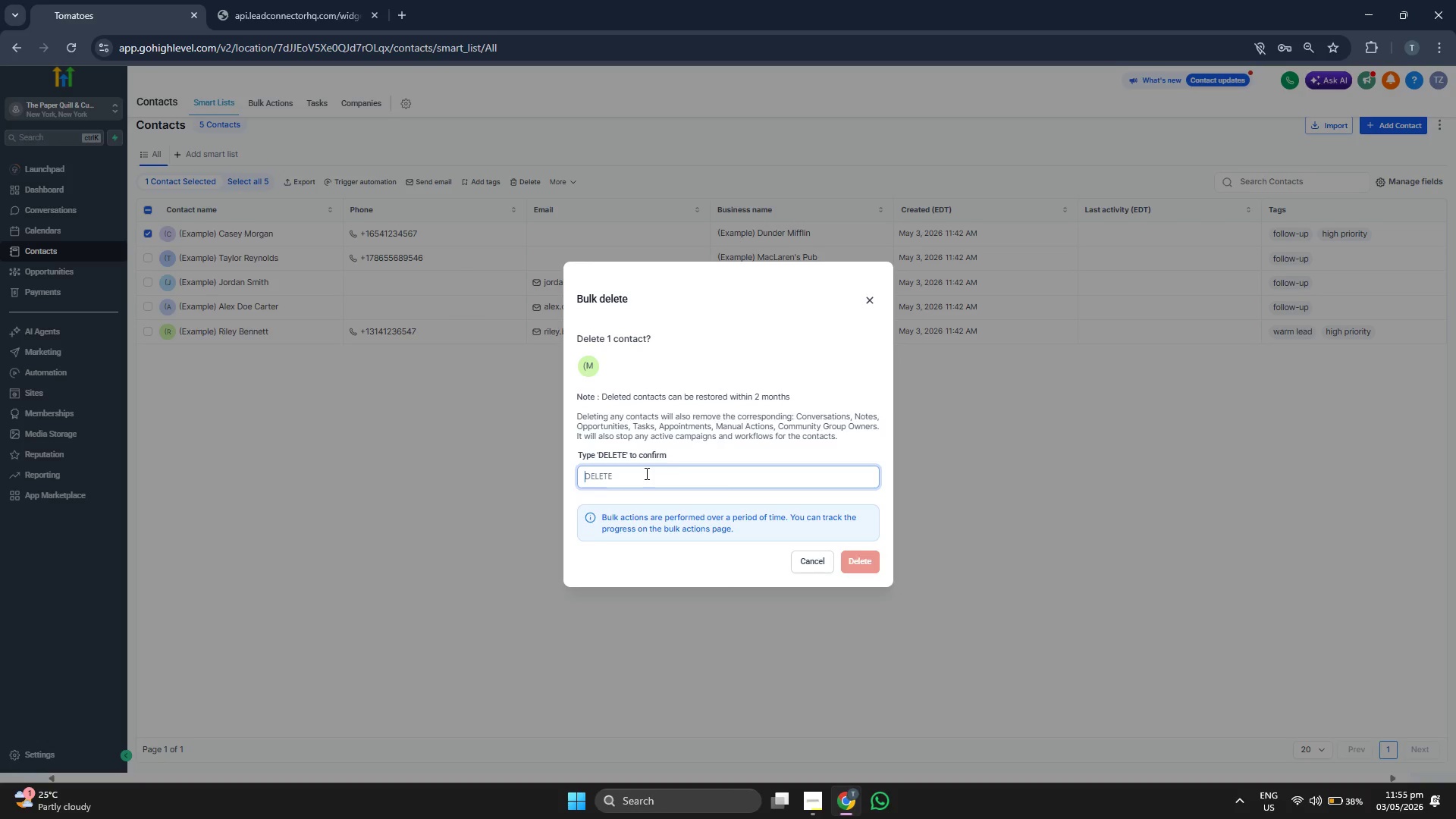 
type(DELETE)
 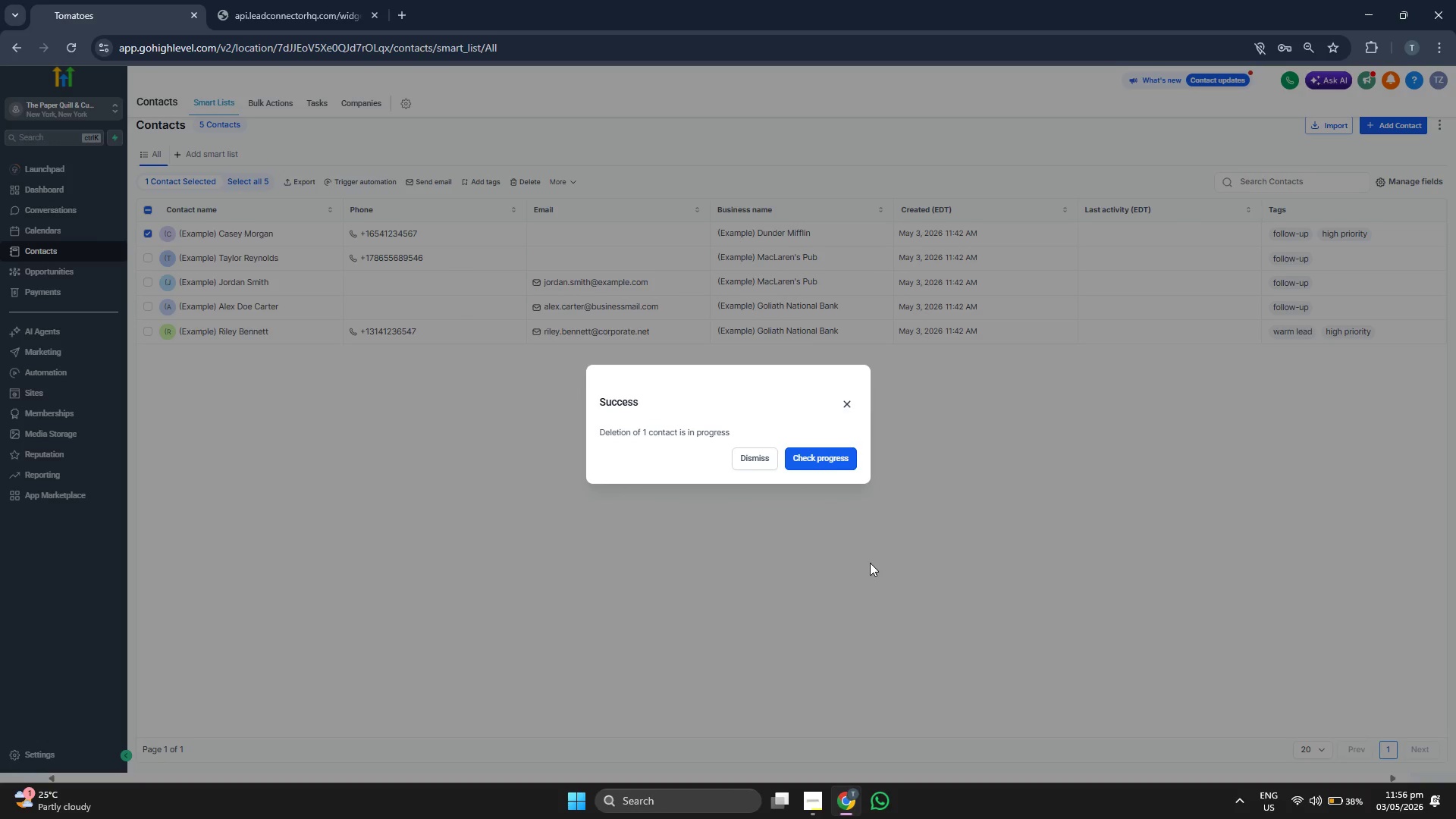 
wait(7.48)
 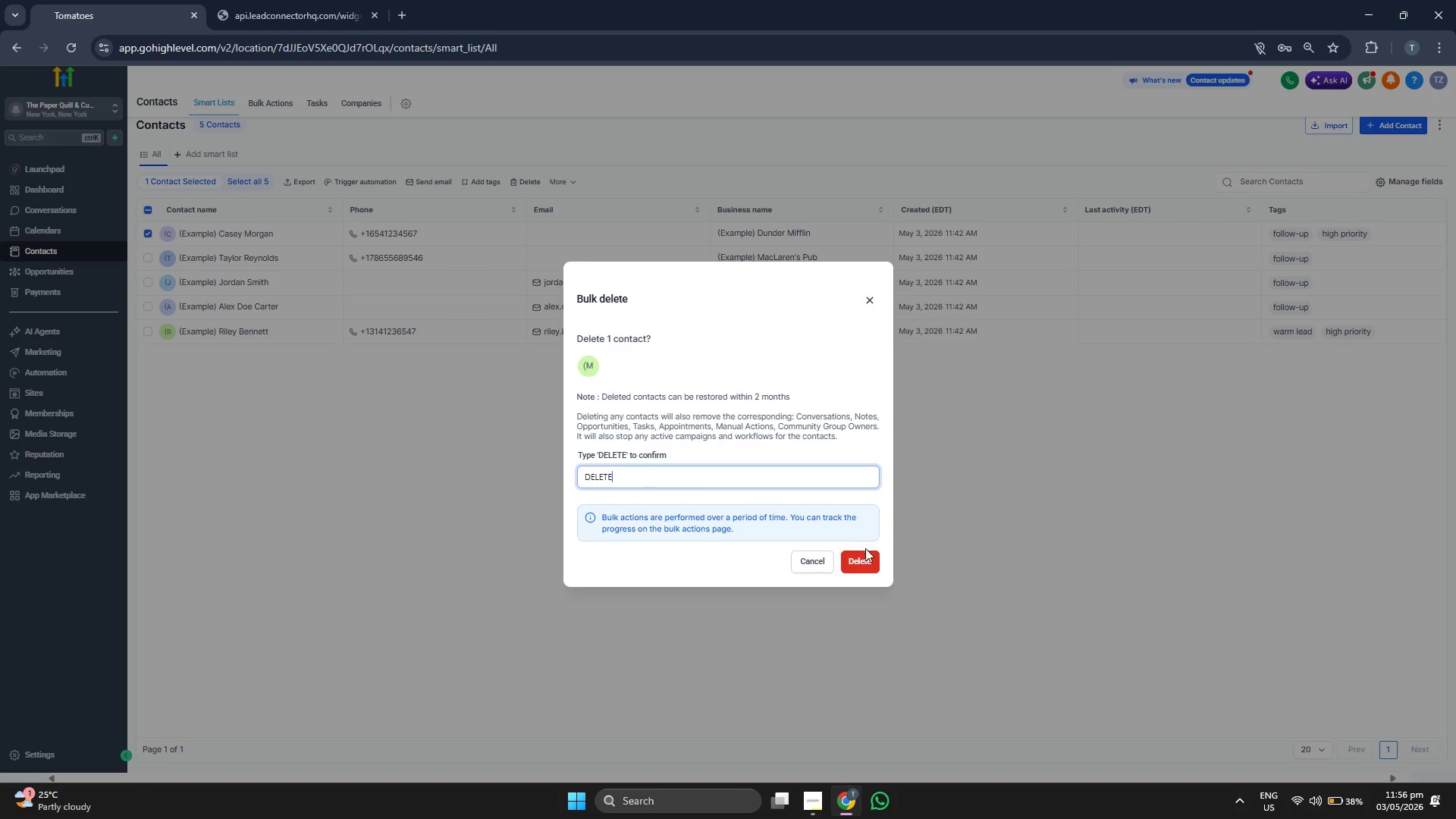 
left_click([758, 460])
 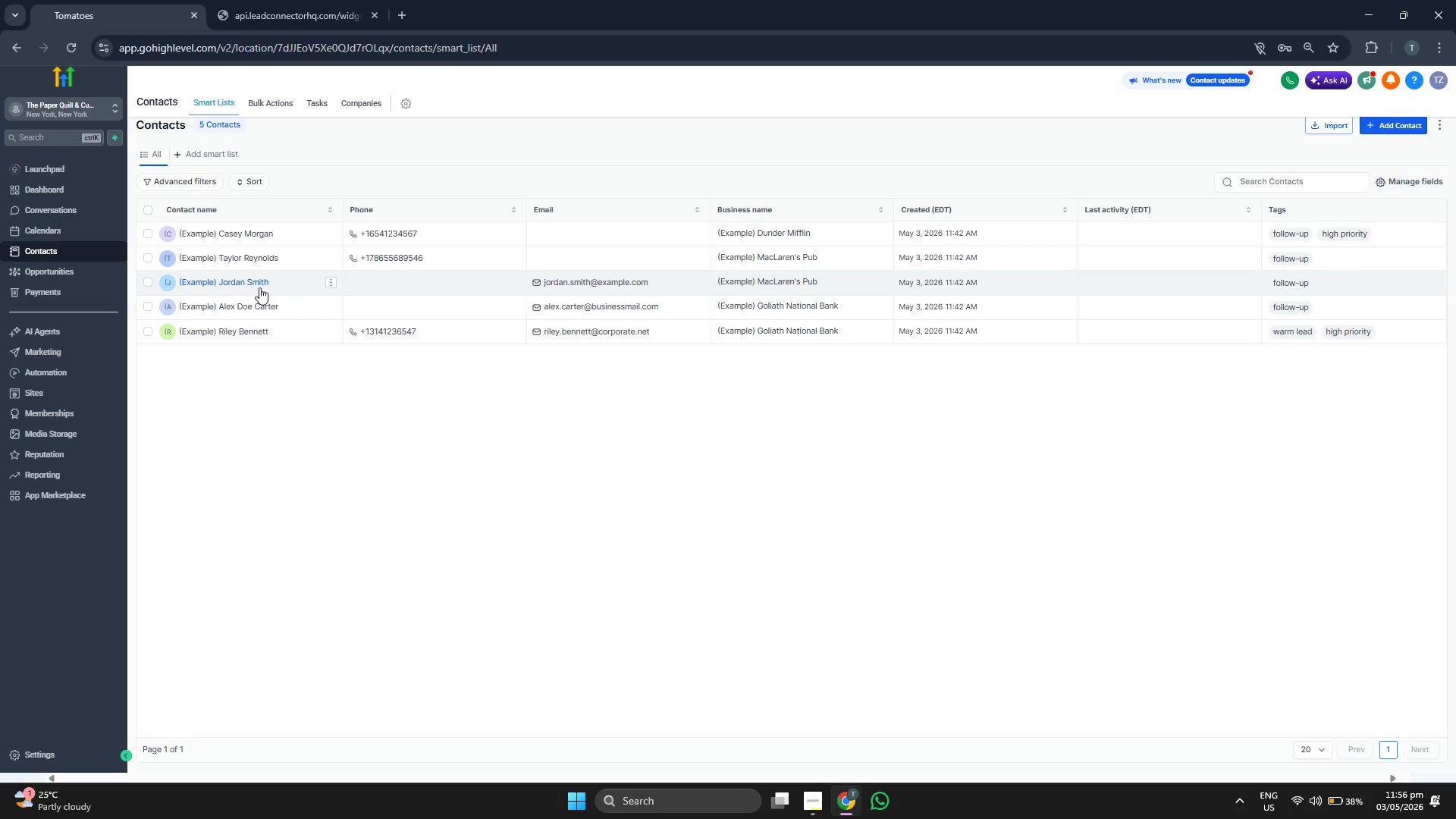 
left_click([146, 255])
 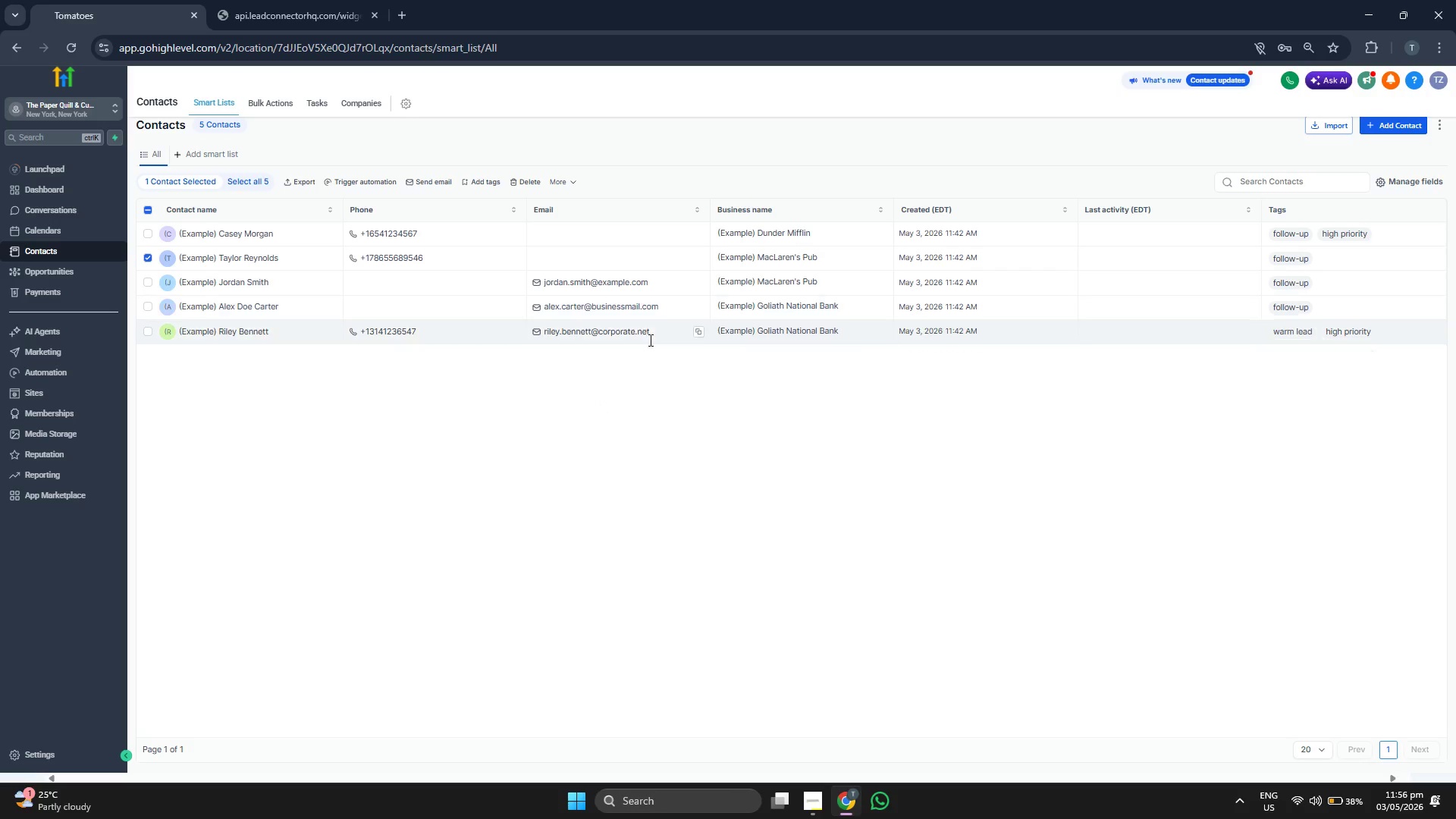 
wait(5.23)
 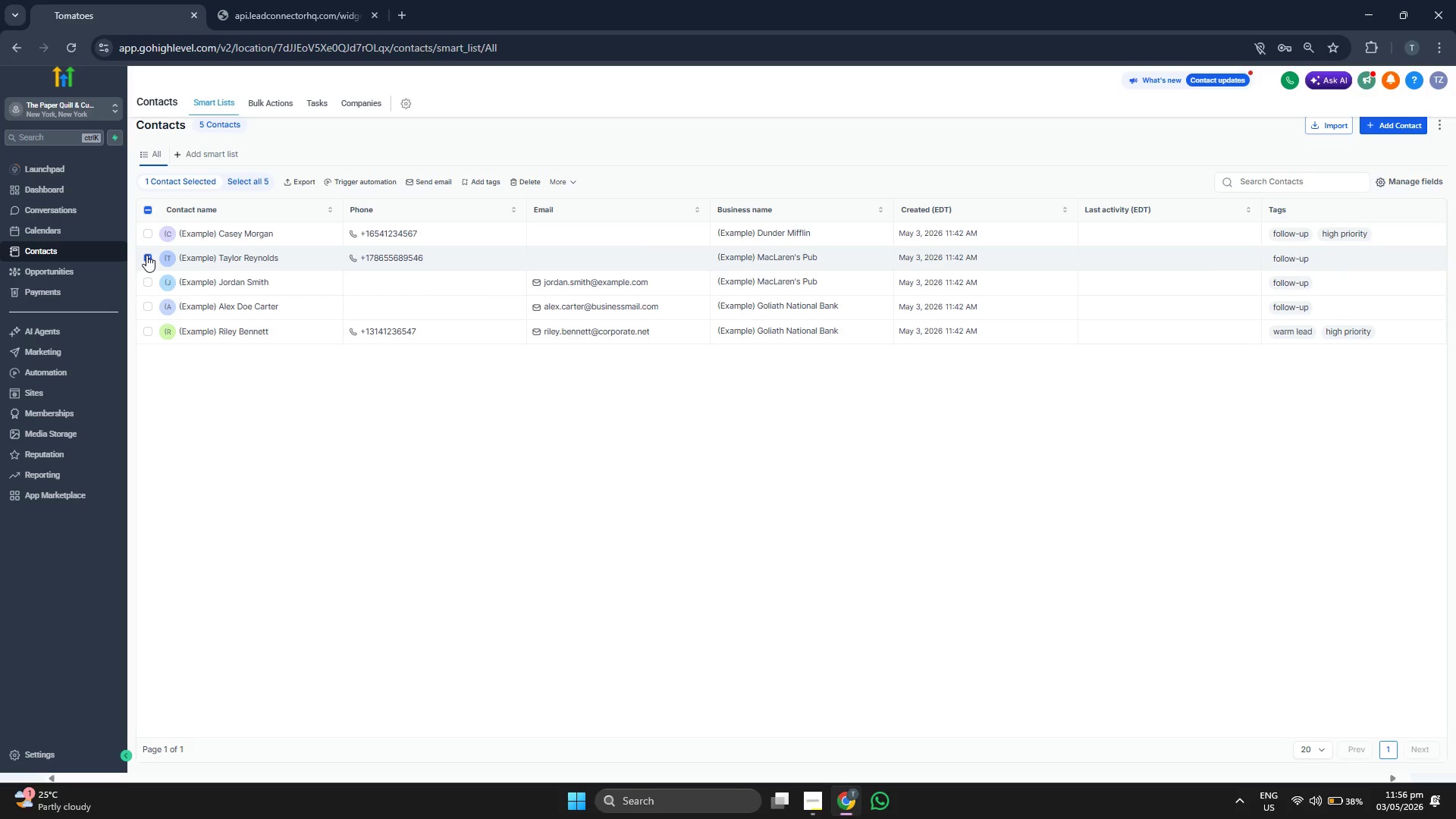 
left_click([569, 183])
 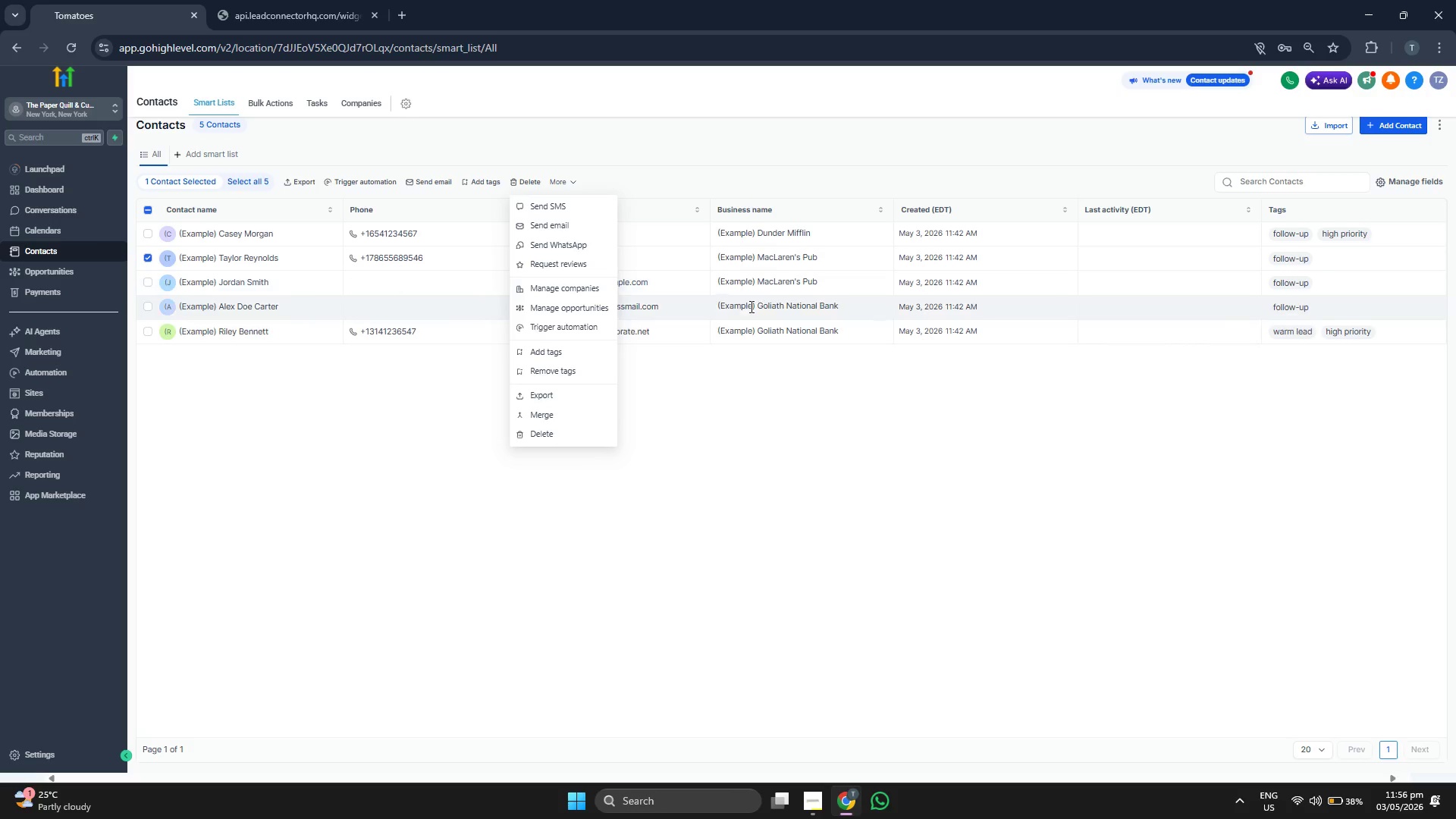 
left_click([592, 436])
 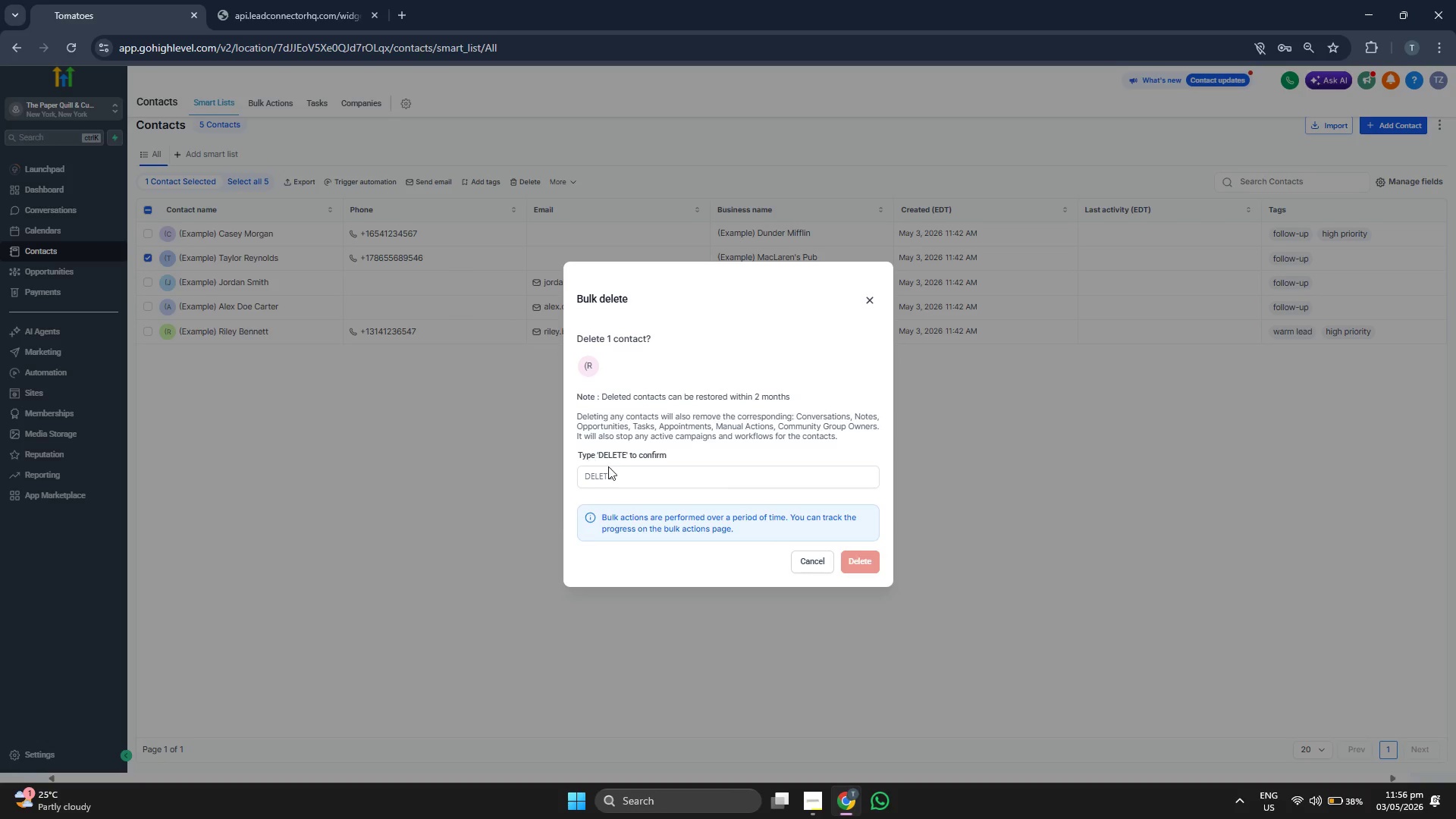 
left_click([613, 470])
 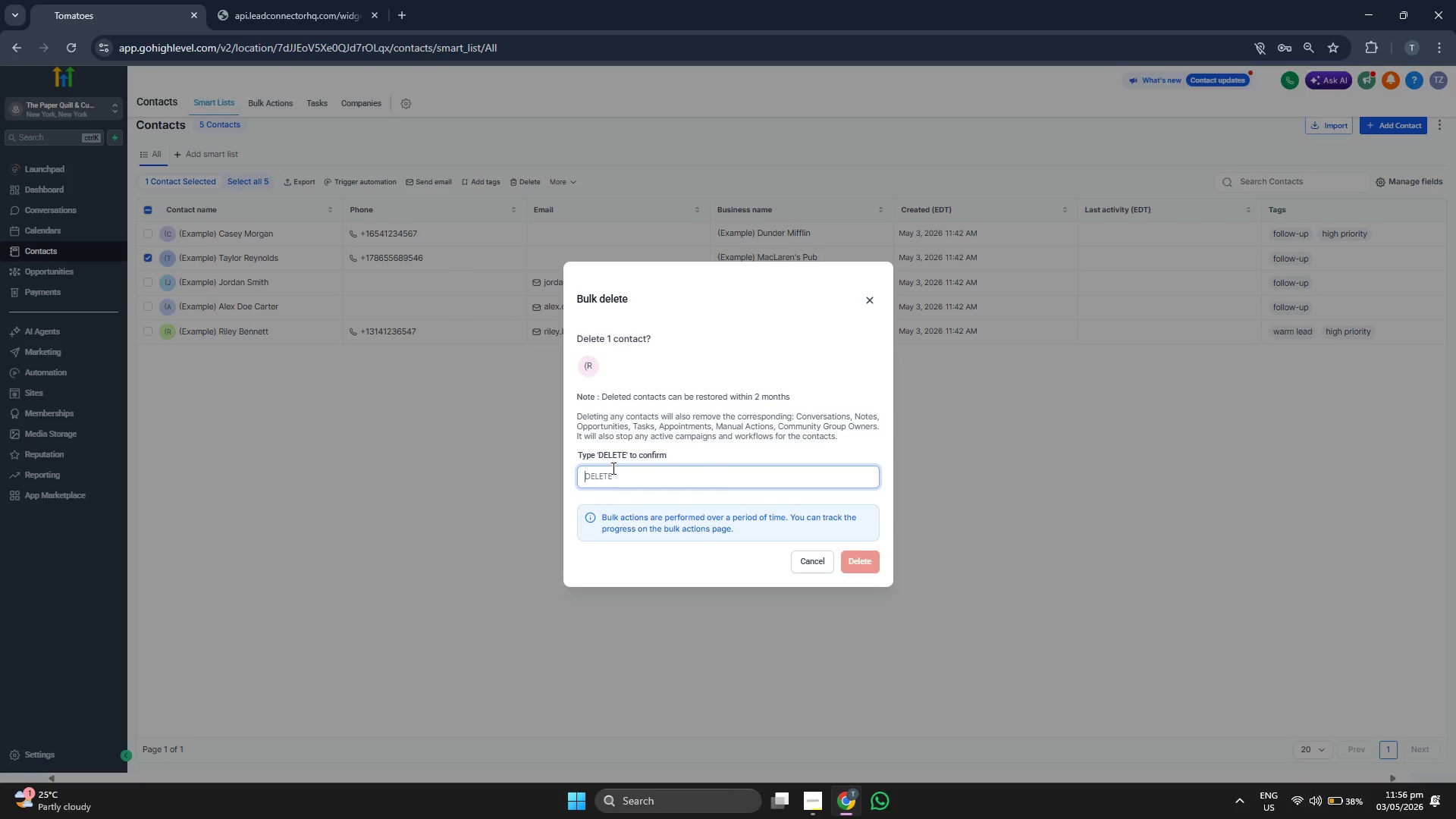 
type(DELETE)
 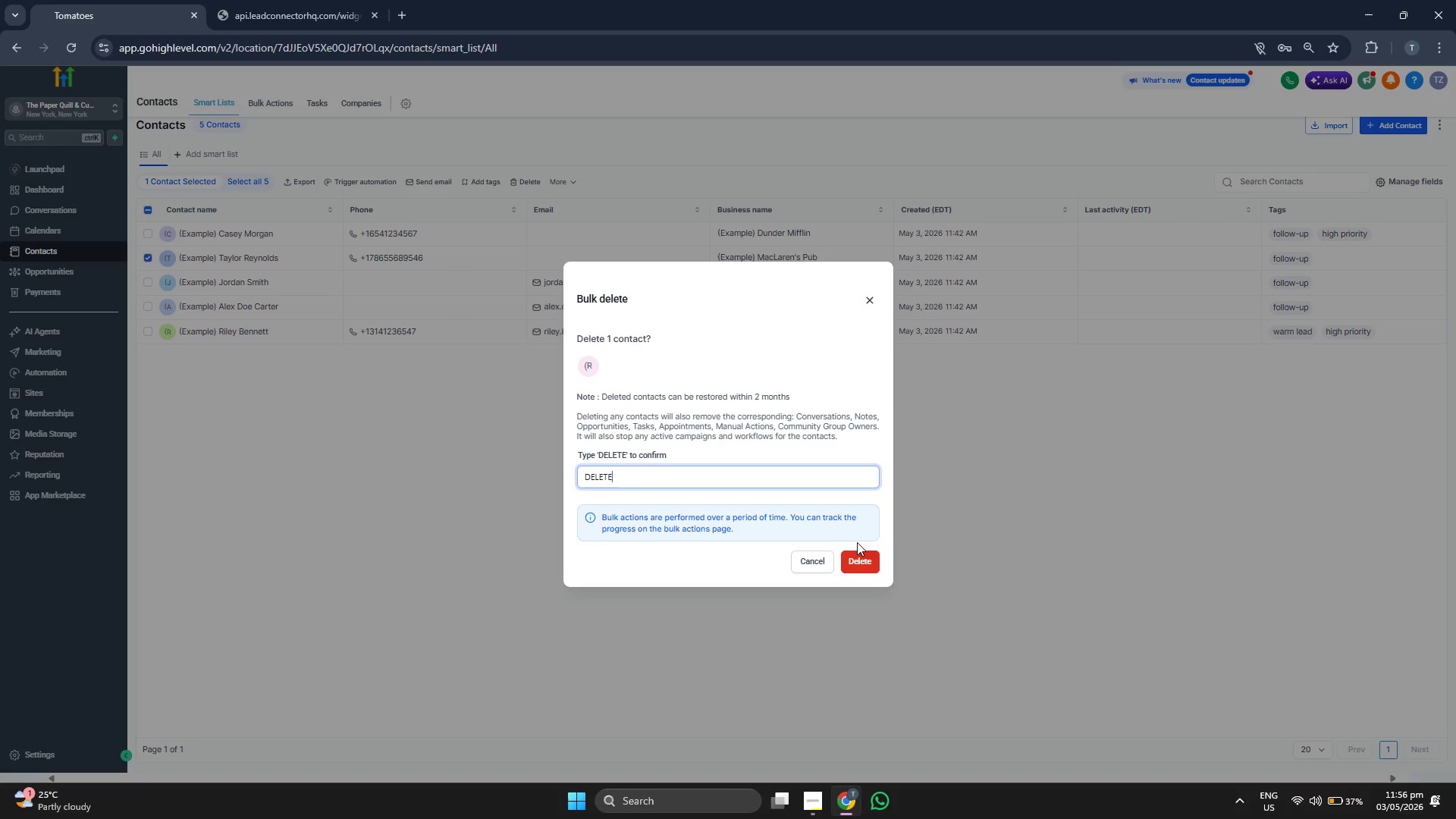 
left_click([874, 569])
 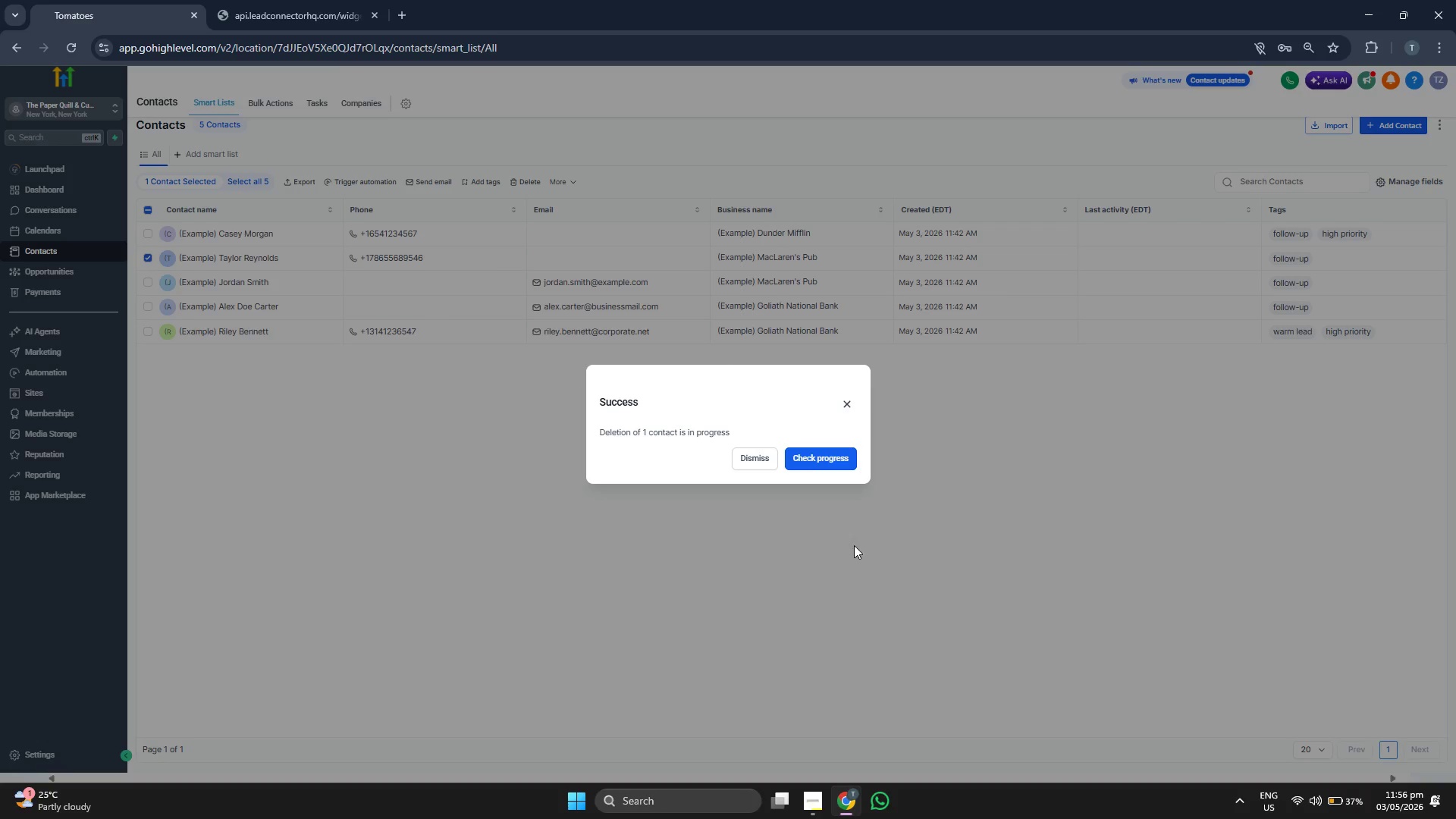 
left_click([740, 467])
 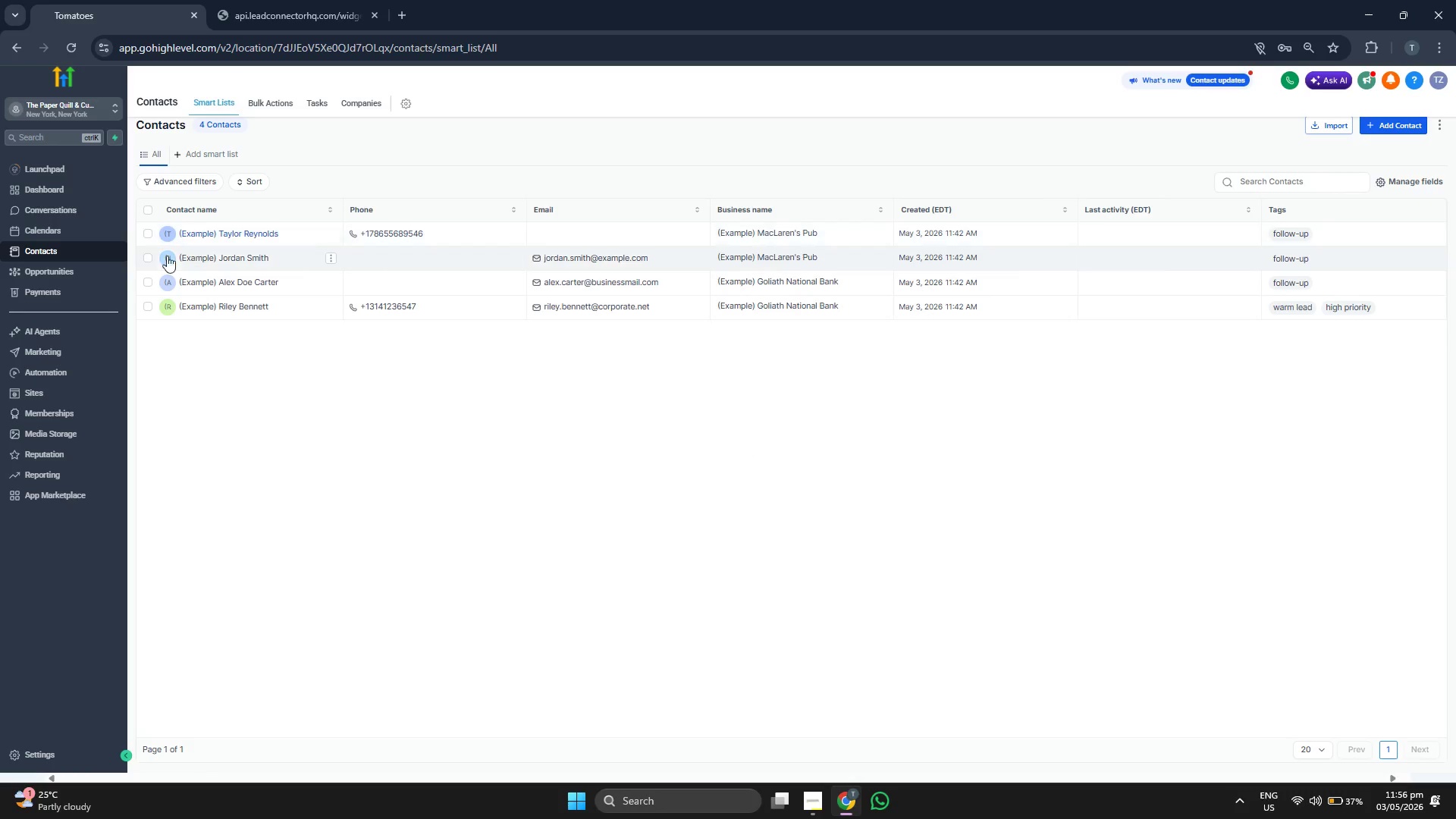 
left_click([147, 258])
 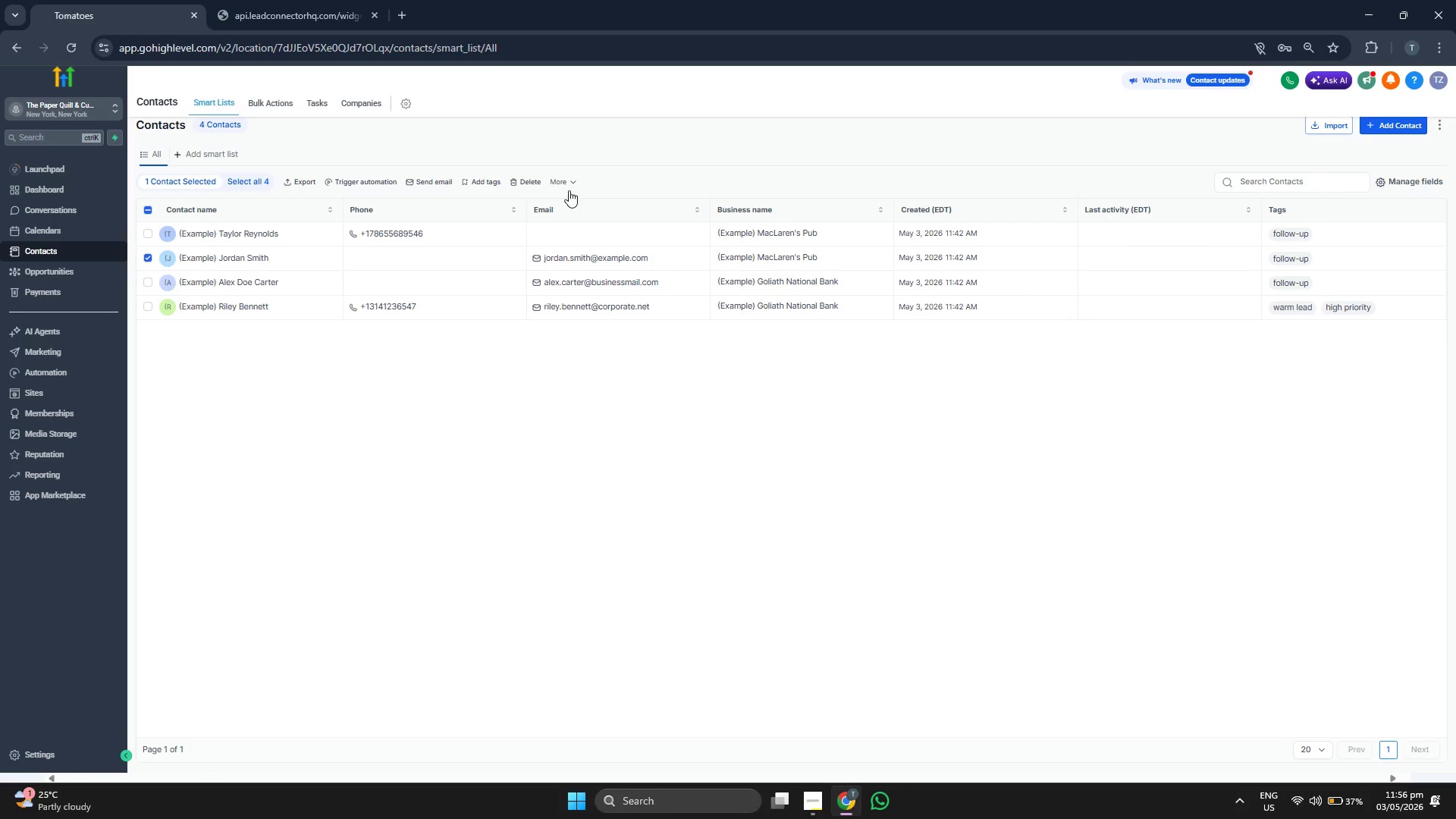 
wait(5.89)
 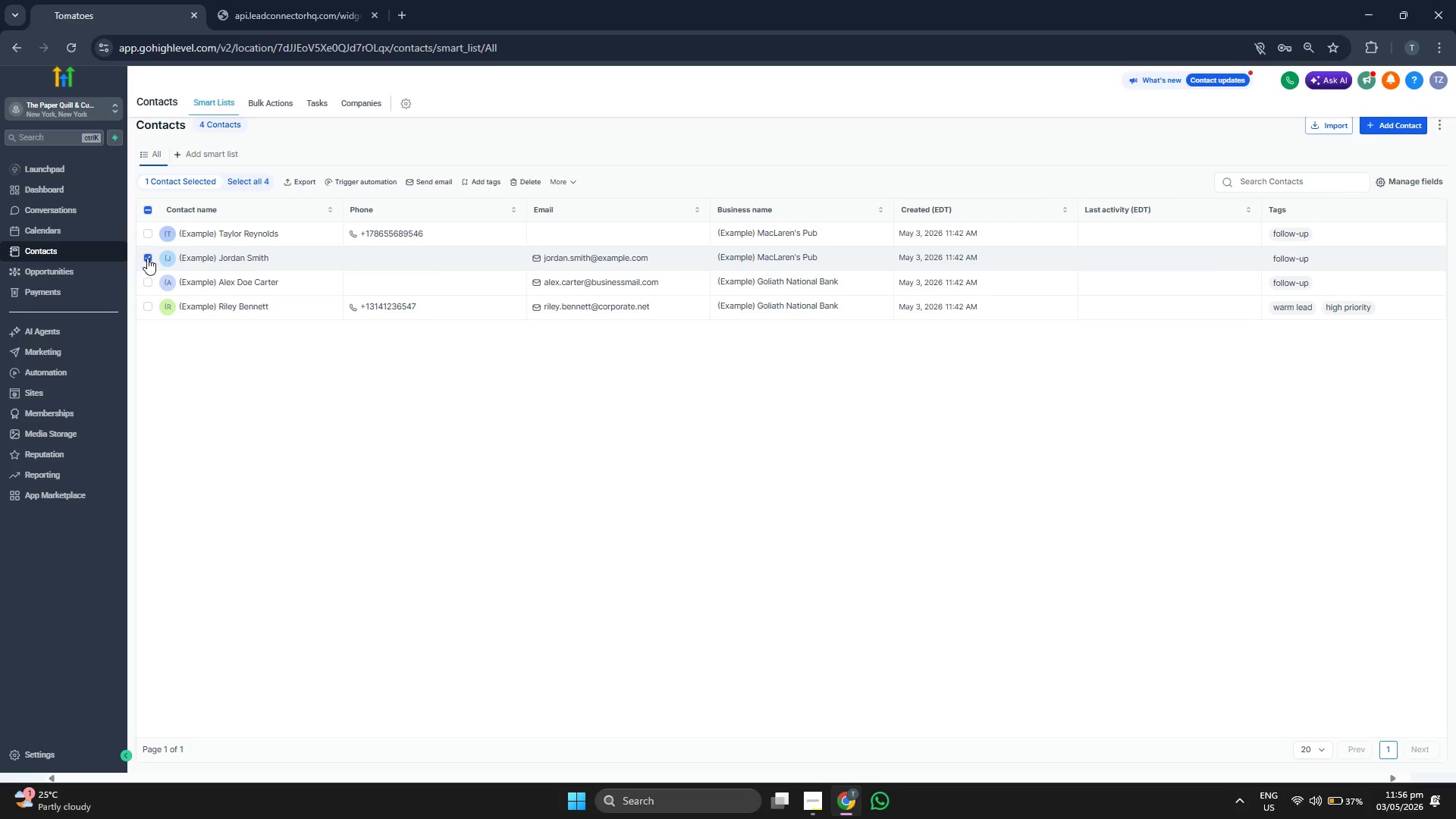 
left_click([573, 181])
 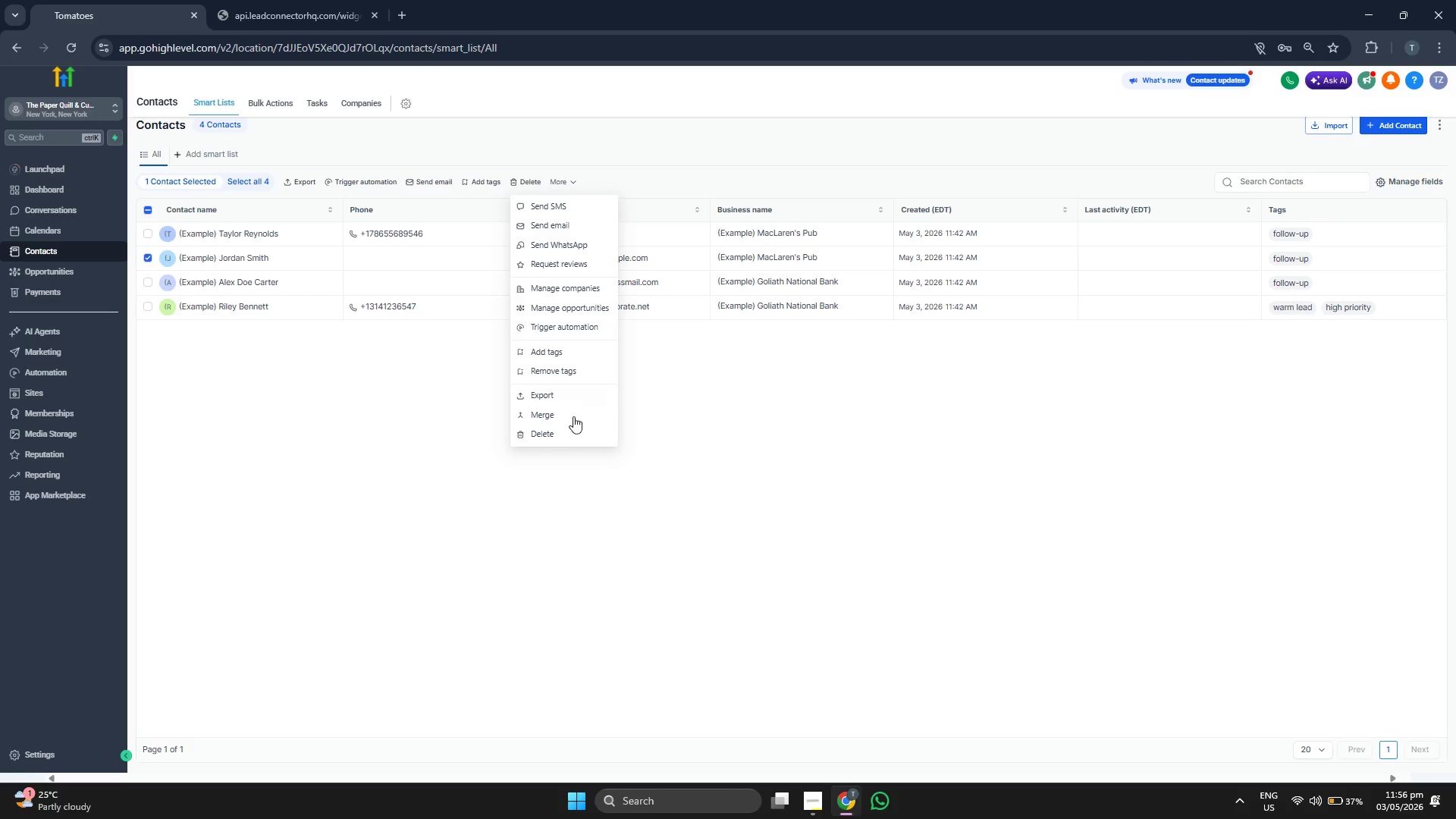 
left_click([564, 435])
 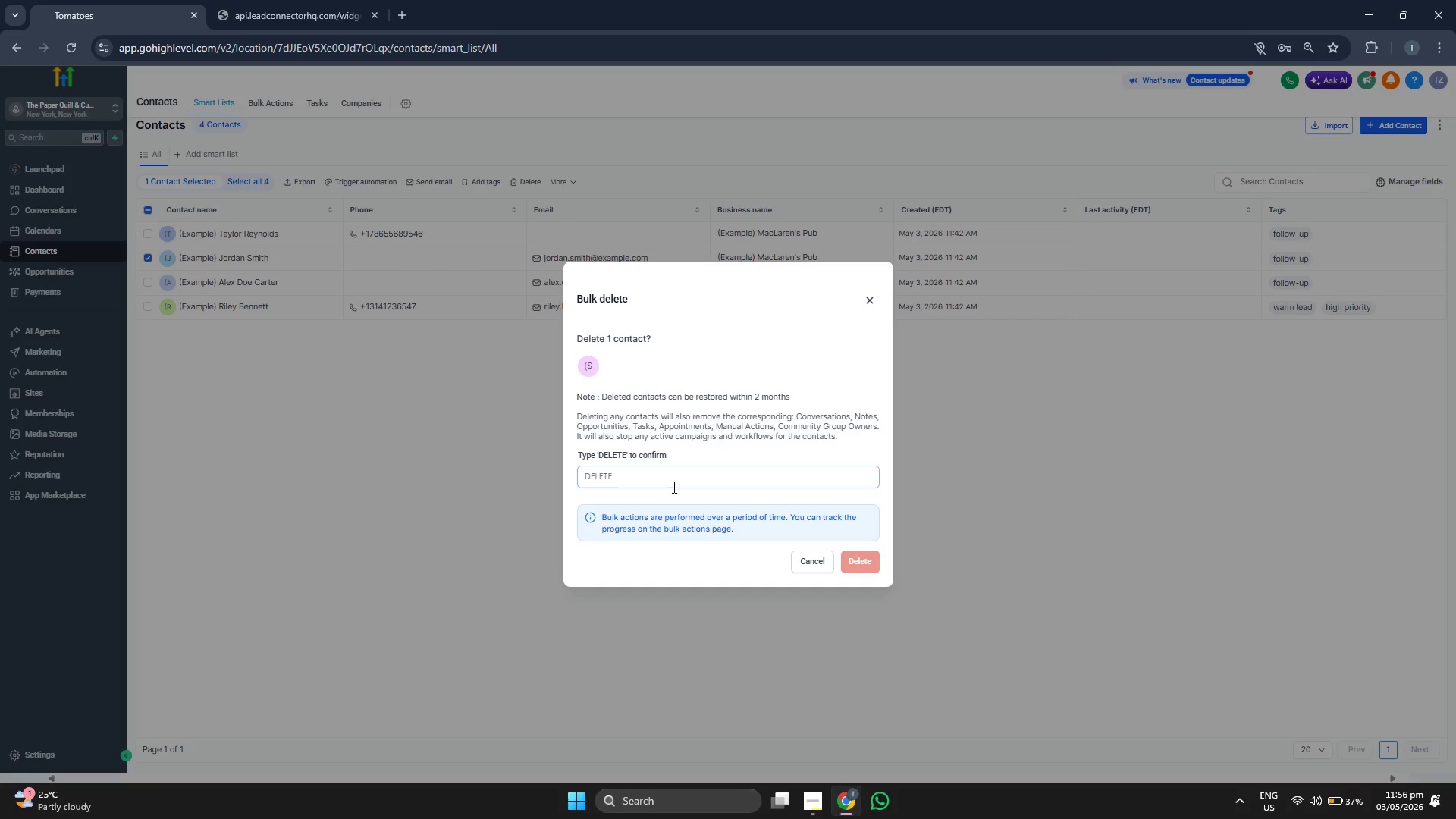 
left_click([673, 488])
 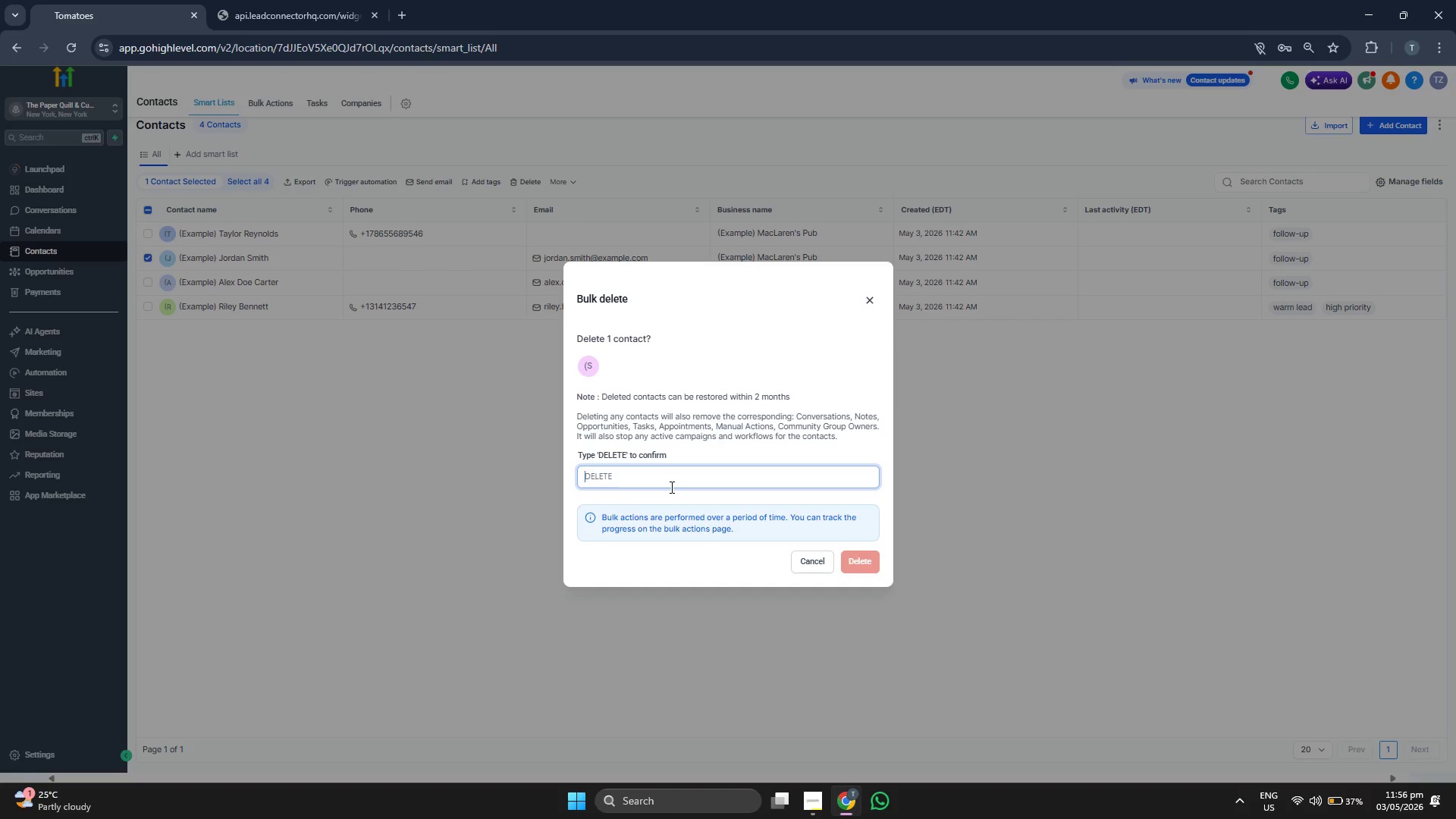 
type(DELETE)
 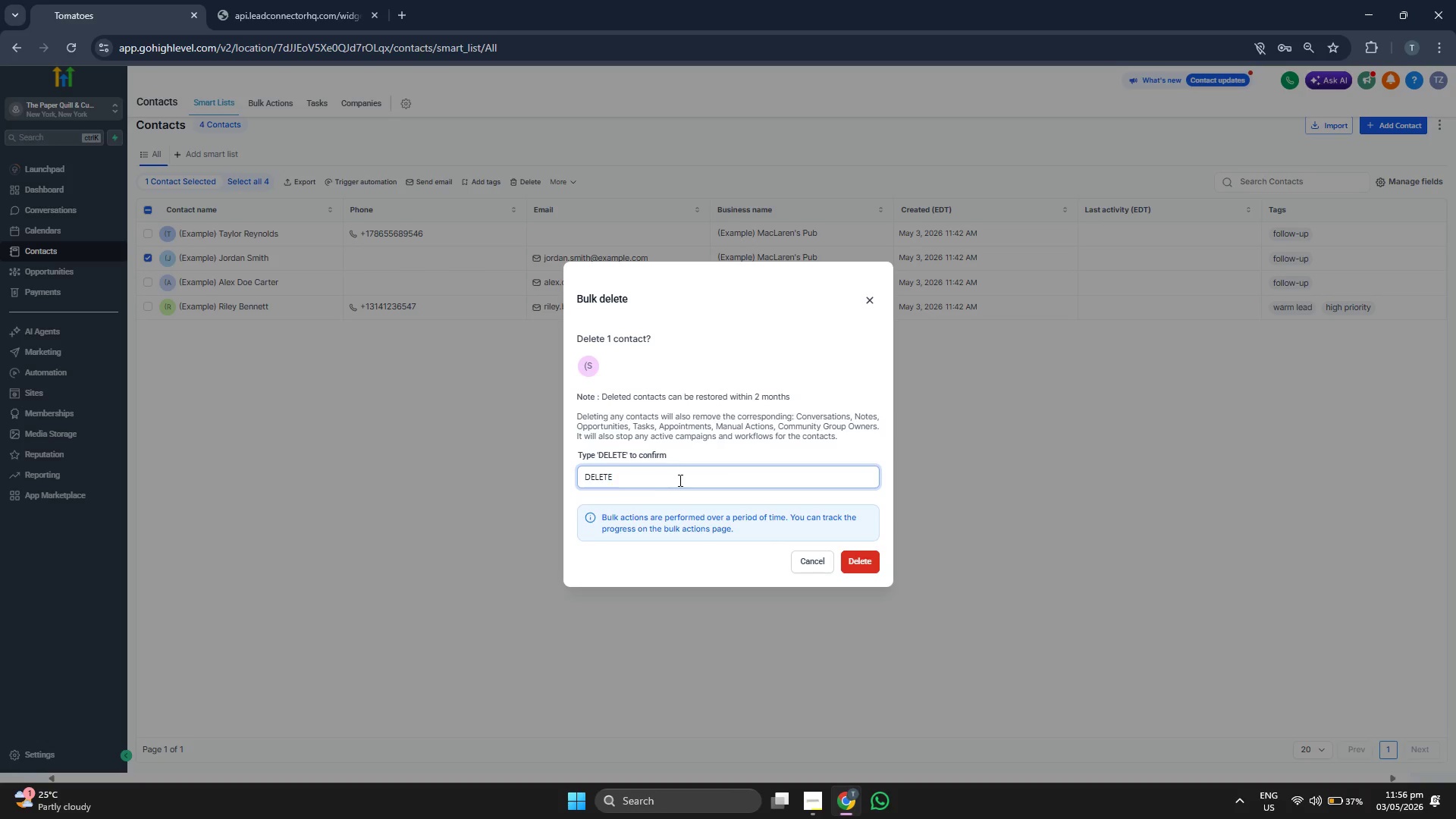 
left_click([864, 570])
 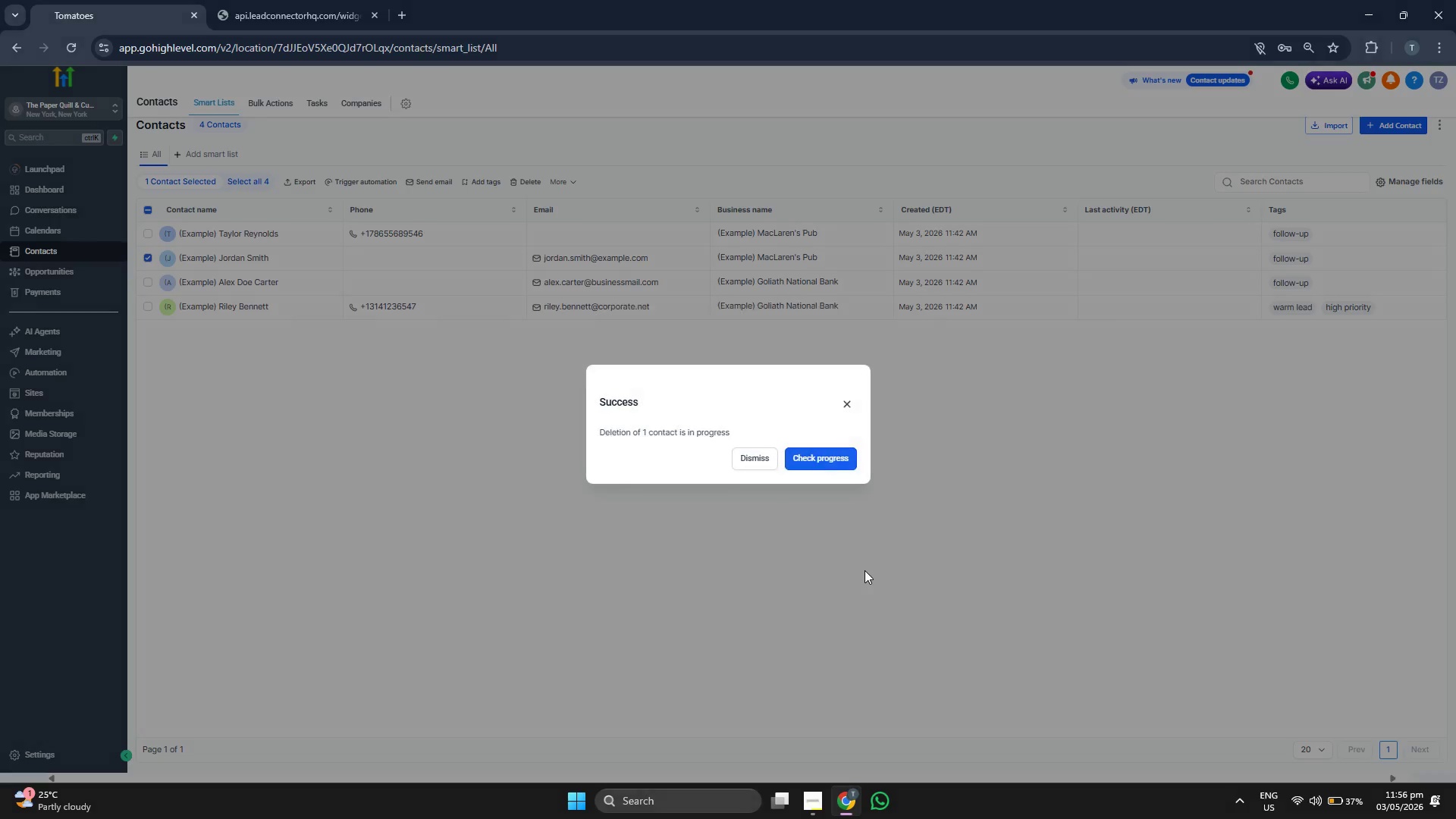 
left_click([765, 462])
 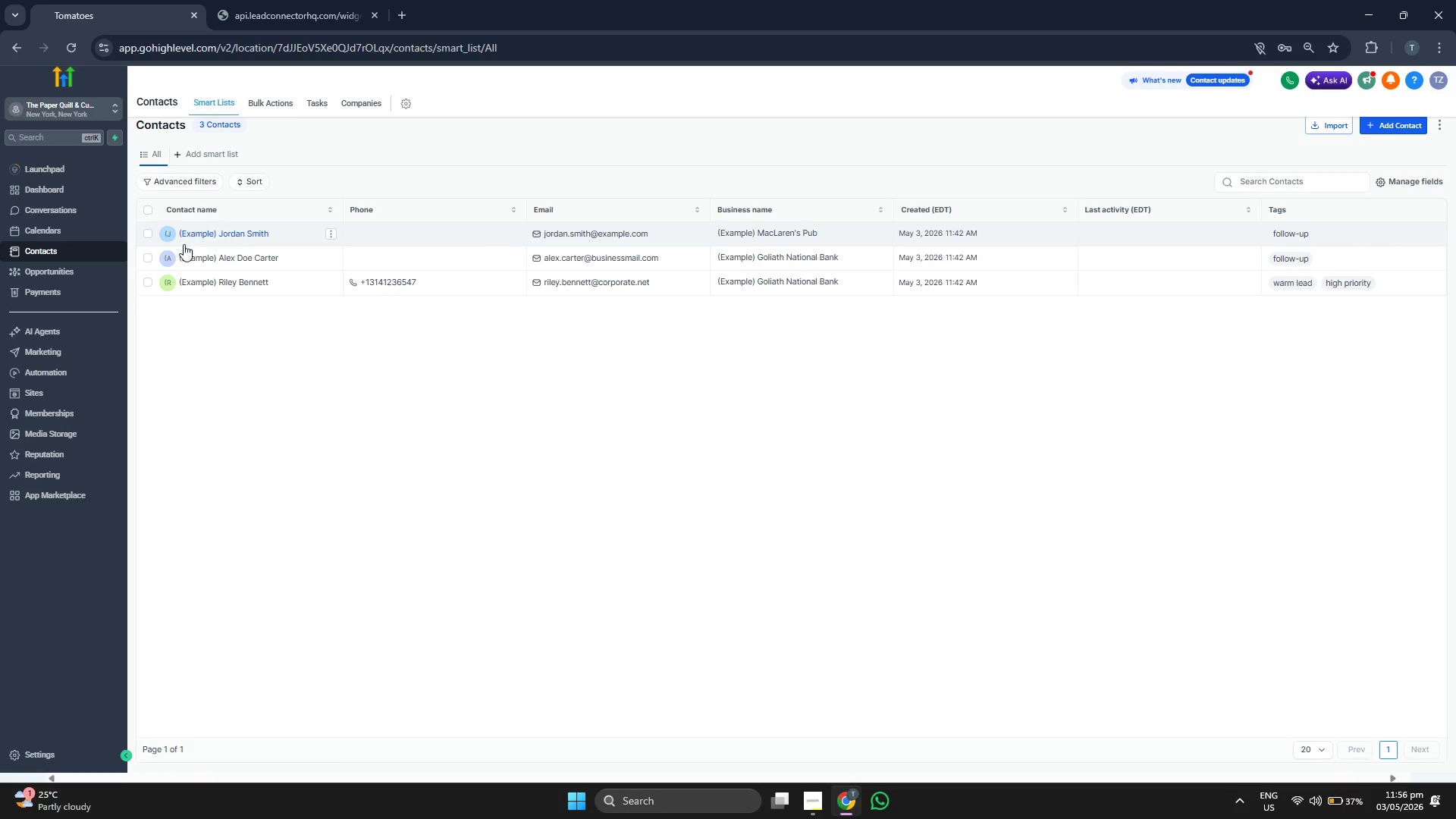 
left_click([148, 255])
 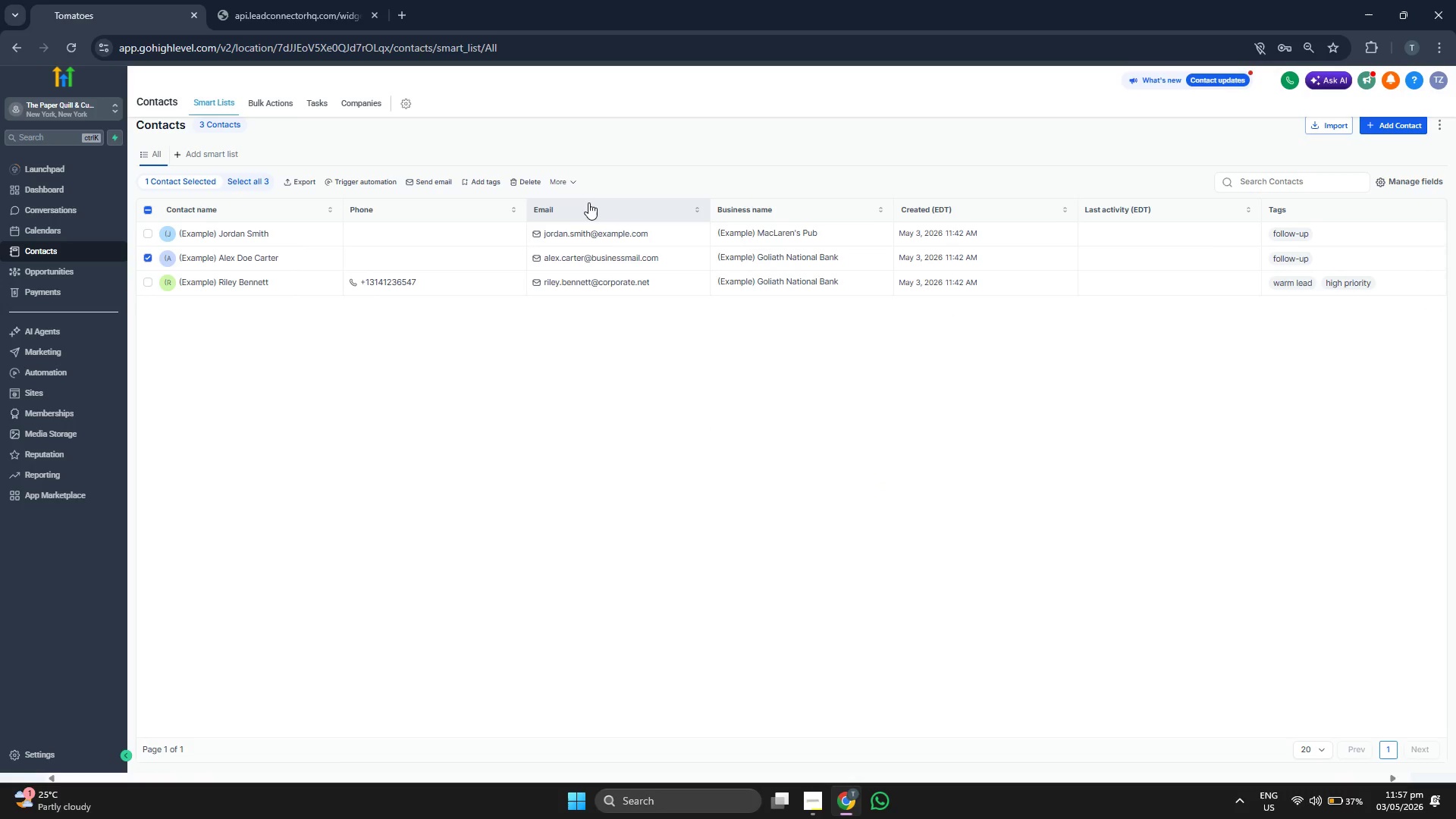 
left_click([570, 184])
 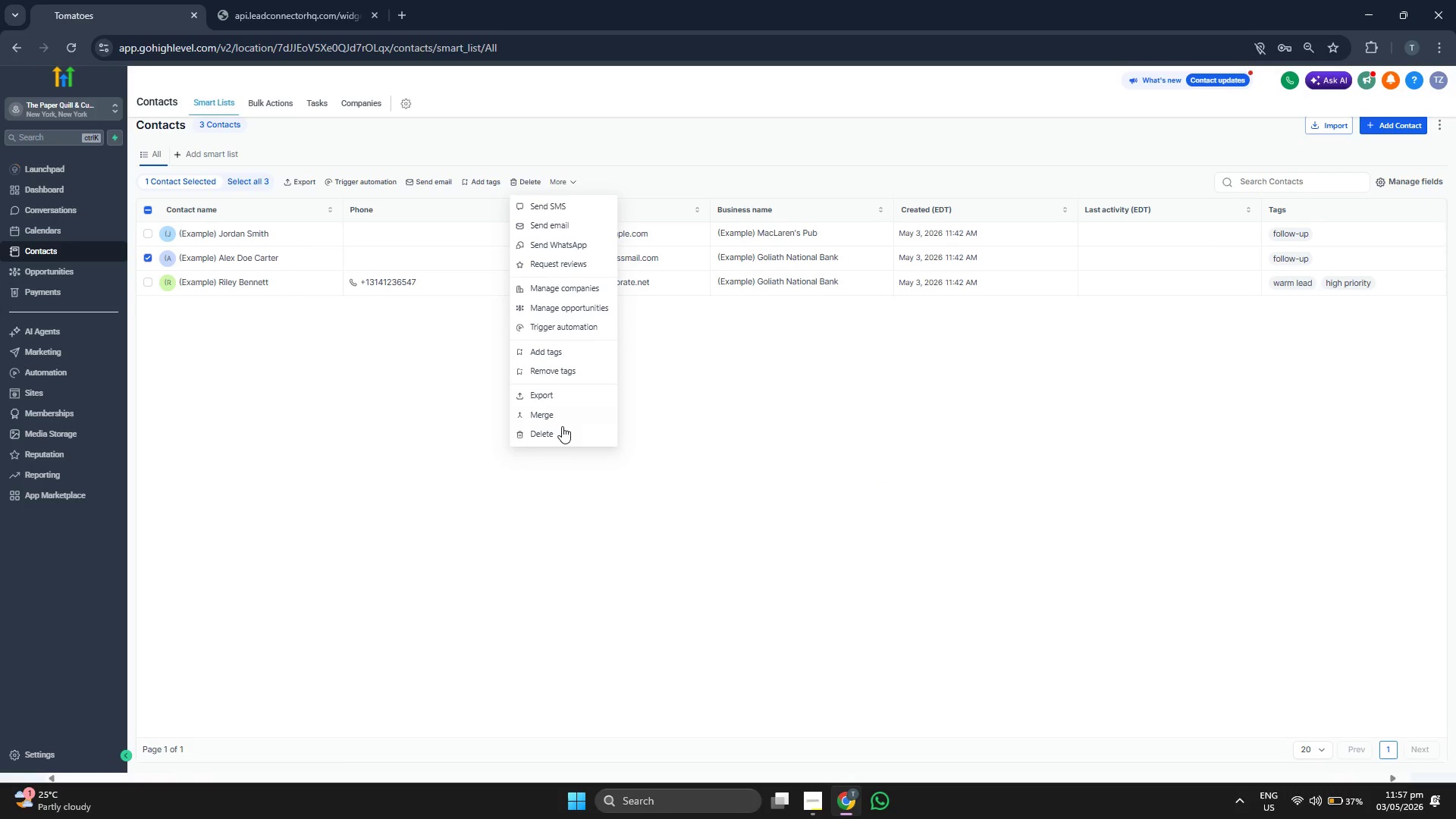 
left_click([562, 431])
 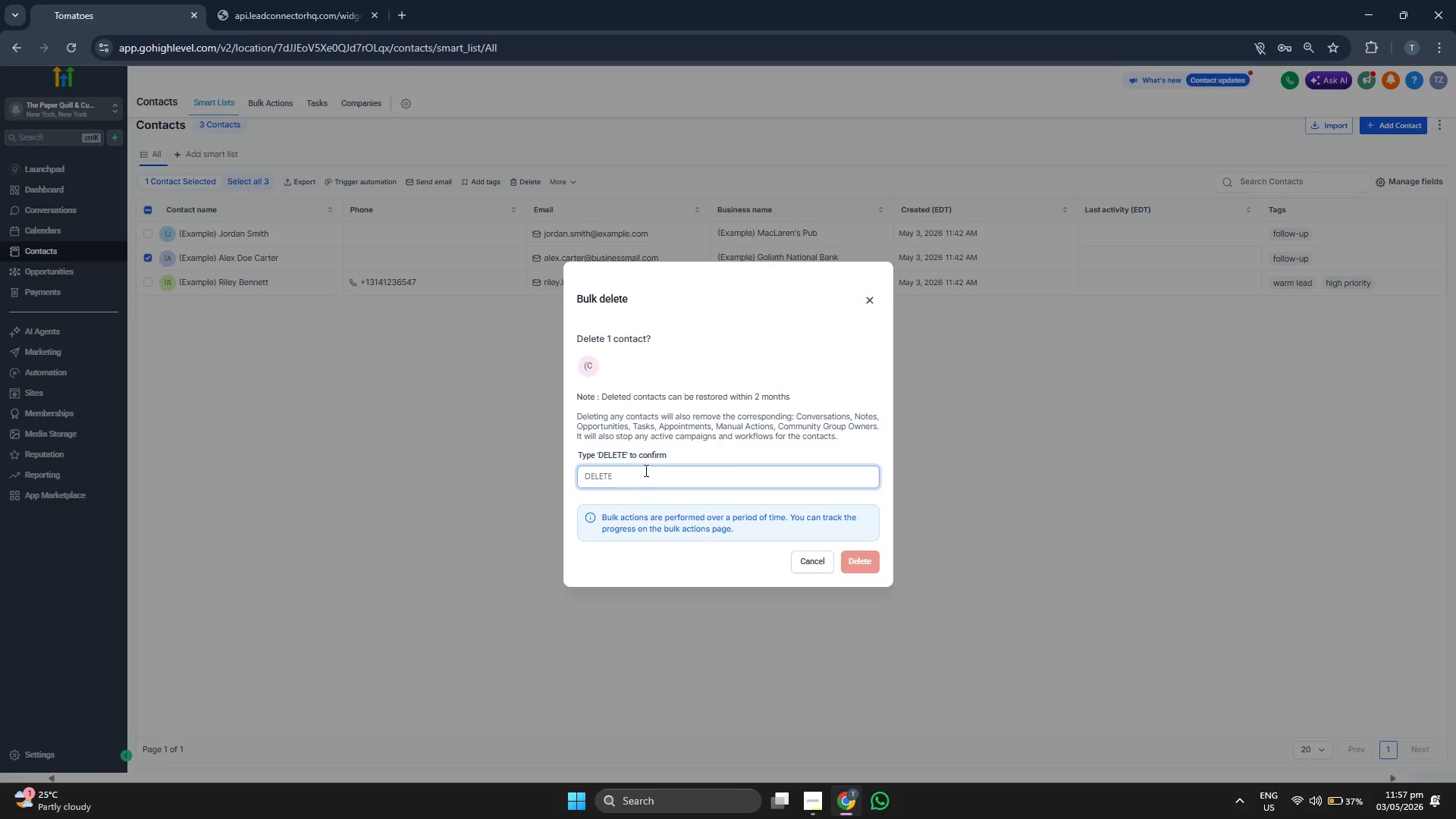 
type(DELETE)
 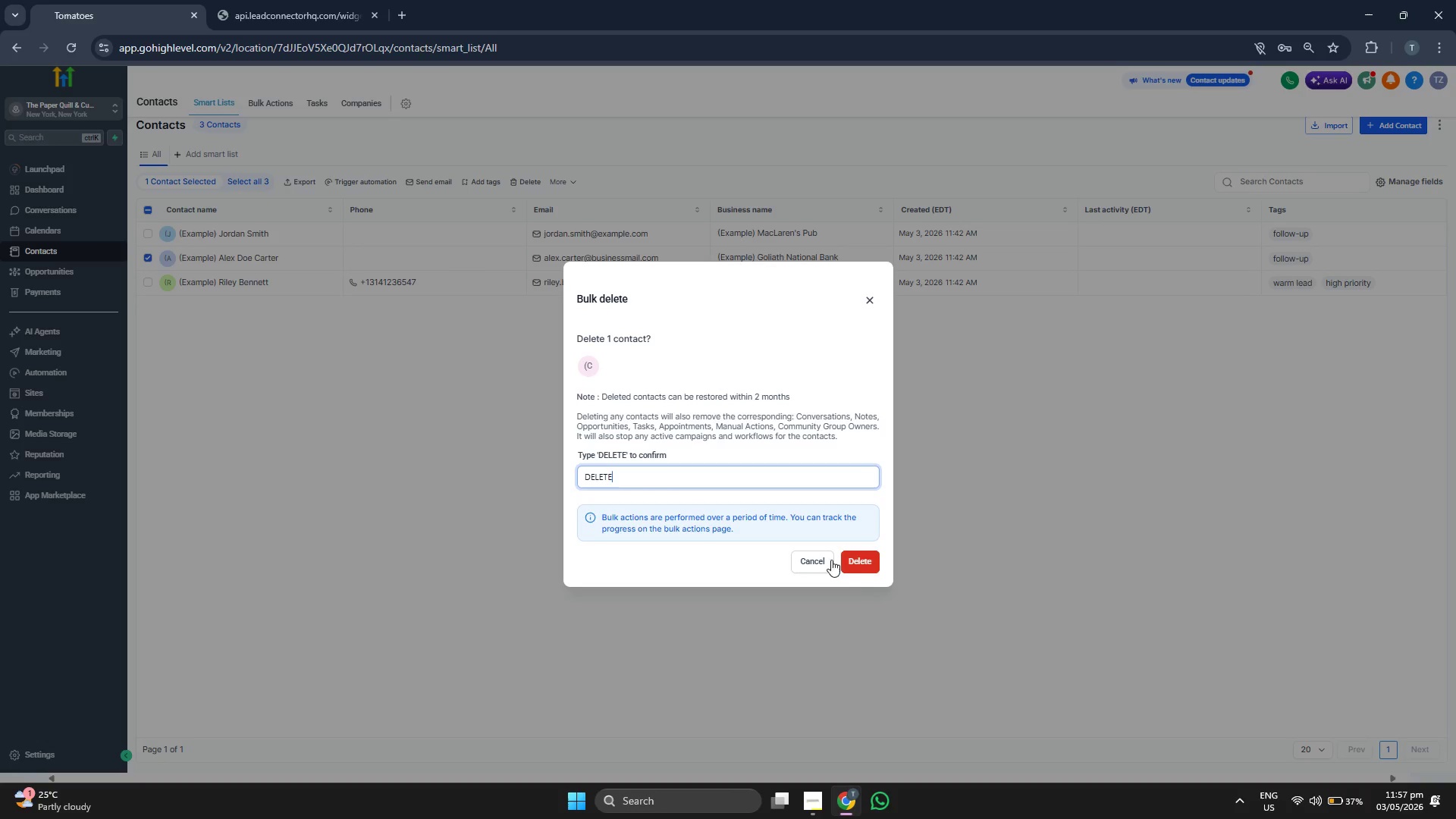 
left_click([874, 569])
 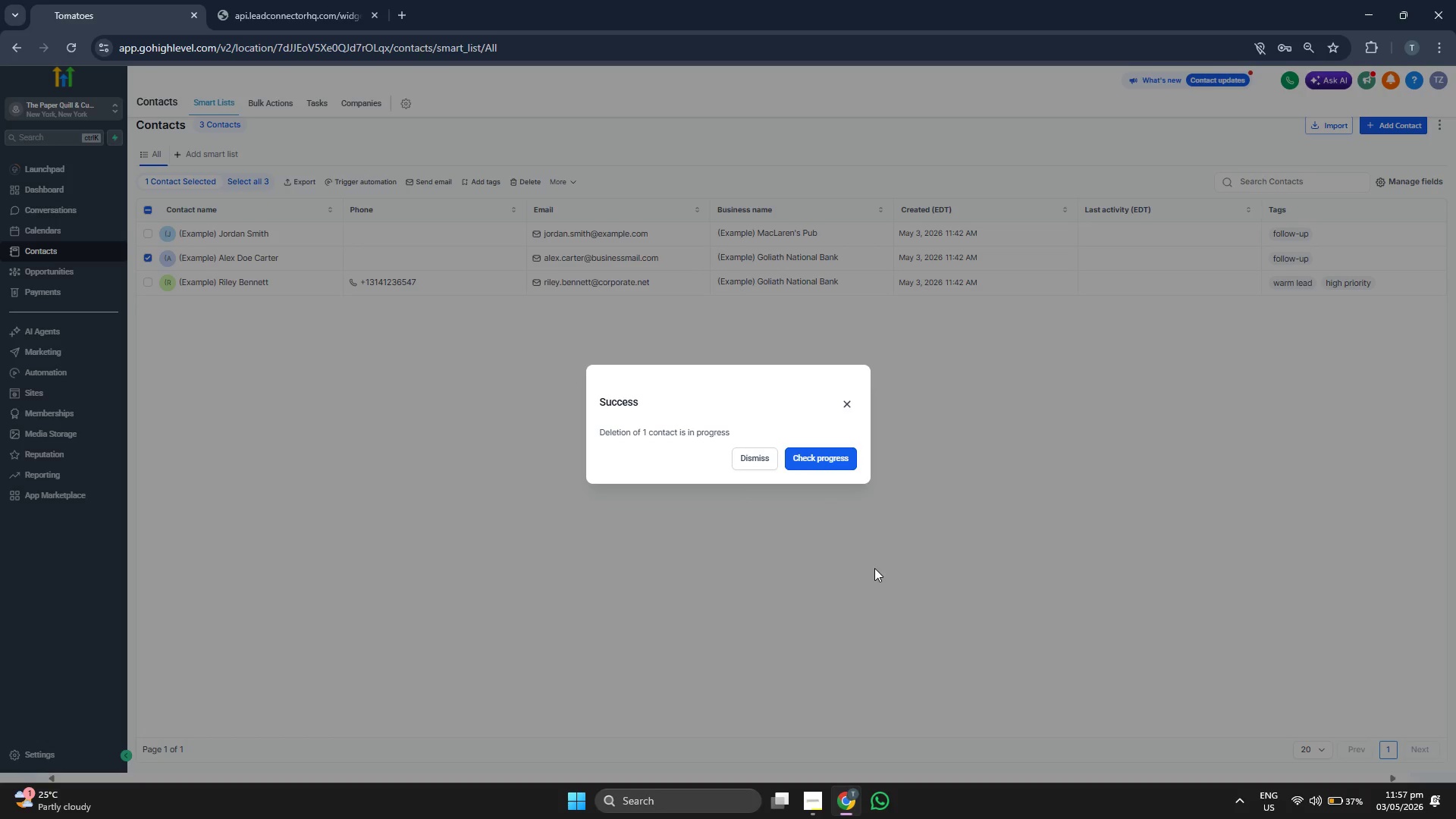 
wait(5.88)
 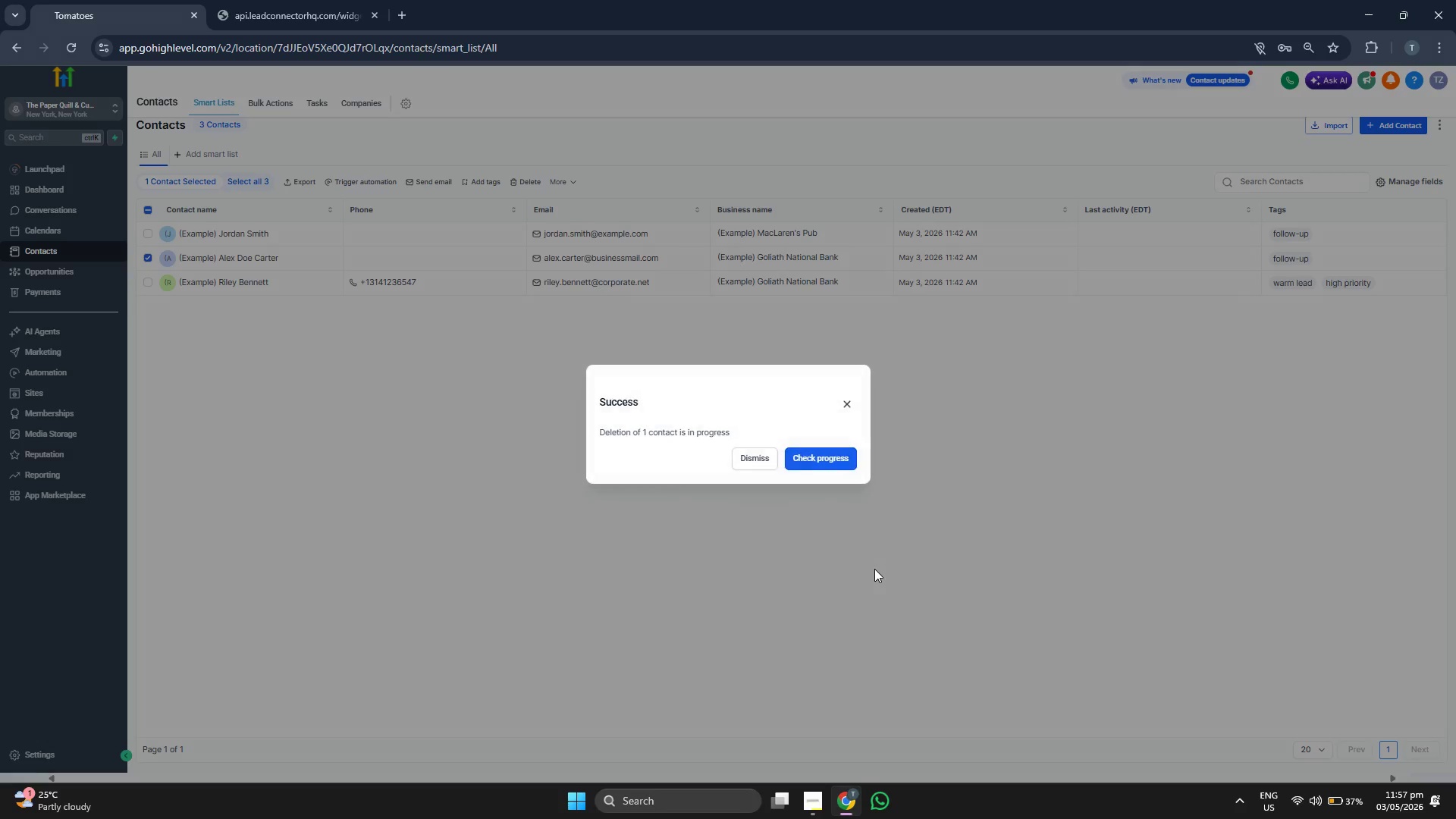 
left_click([756, 457])
 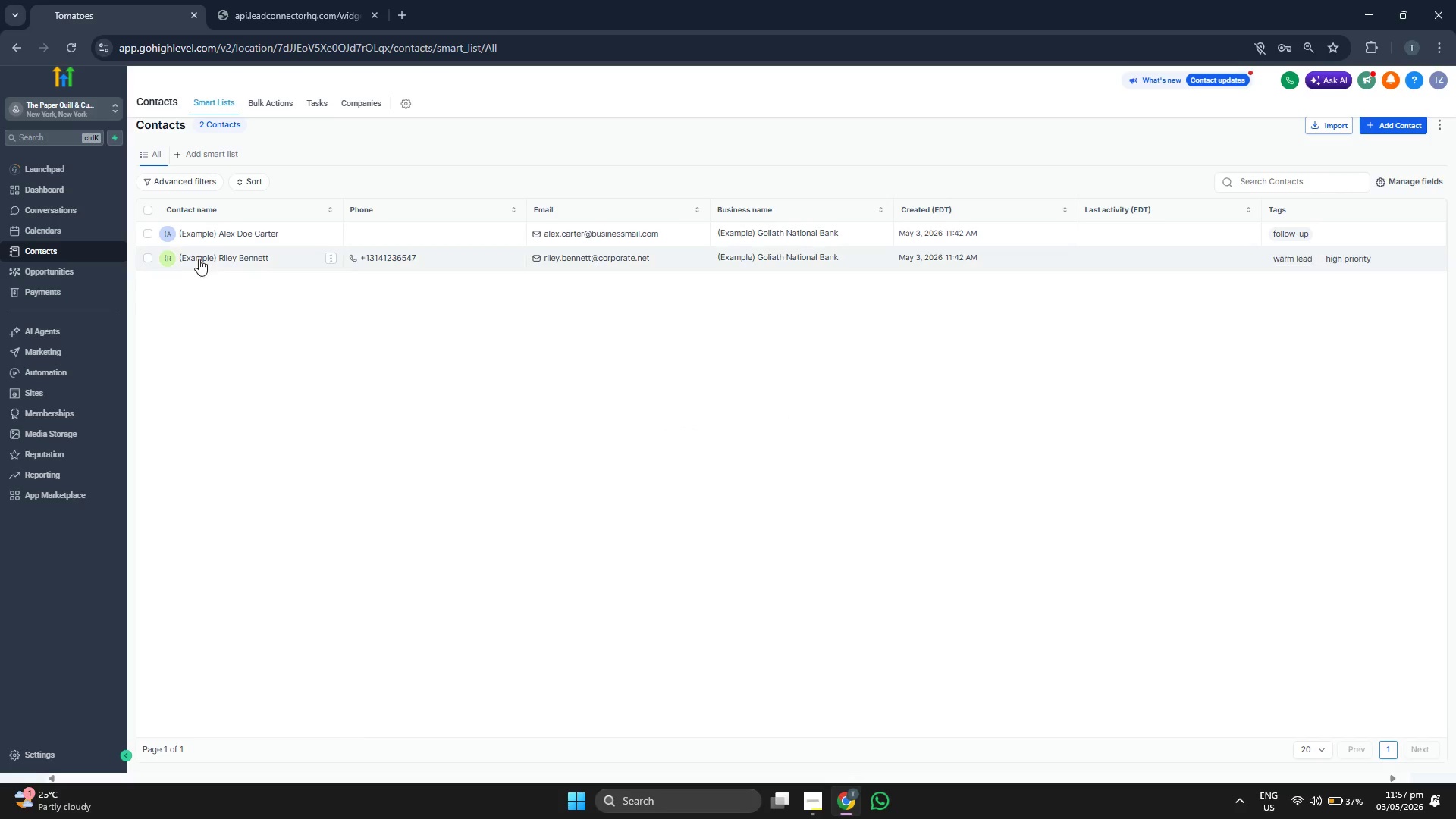 
wait(6.98)
 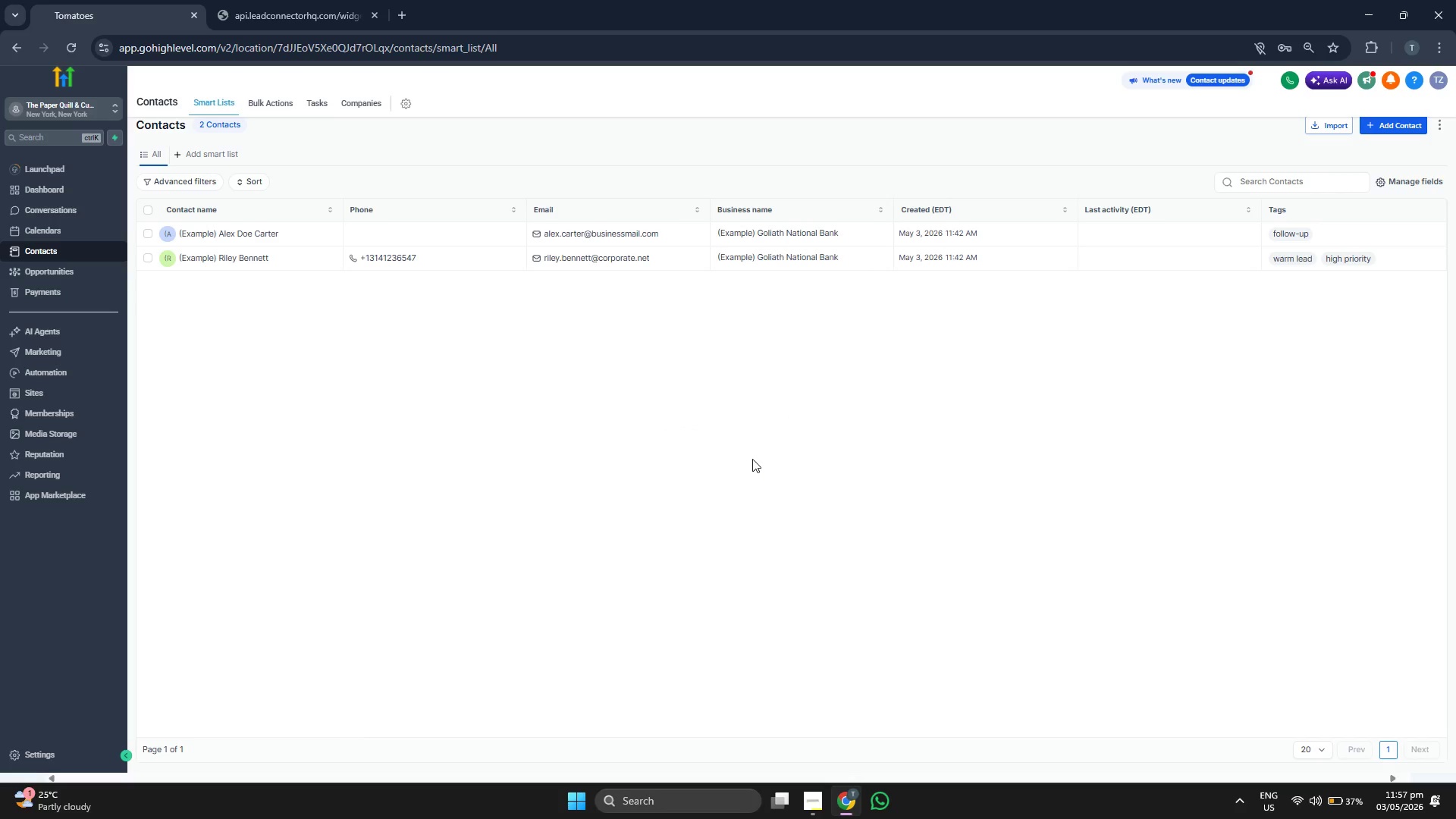 
left_click([567, 185])
 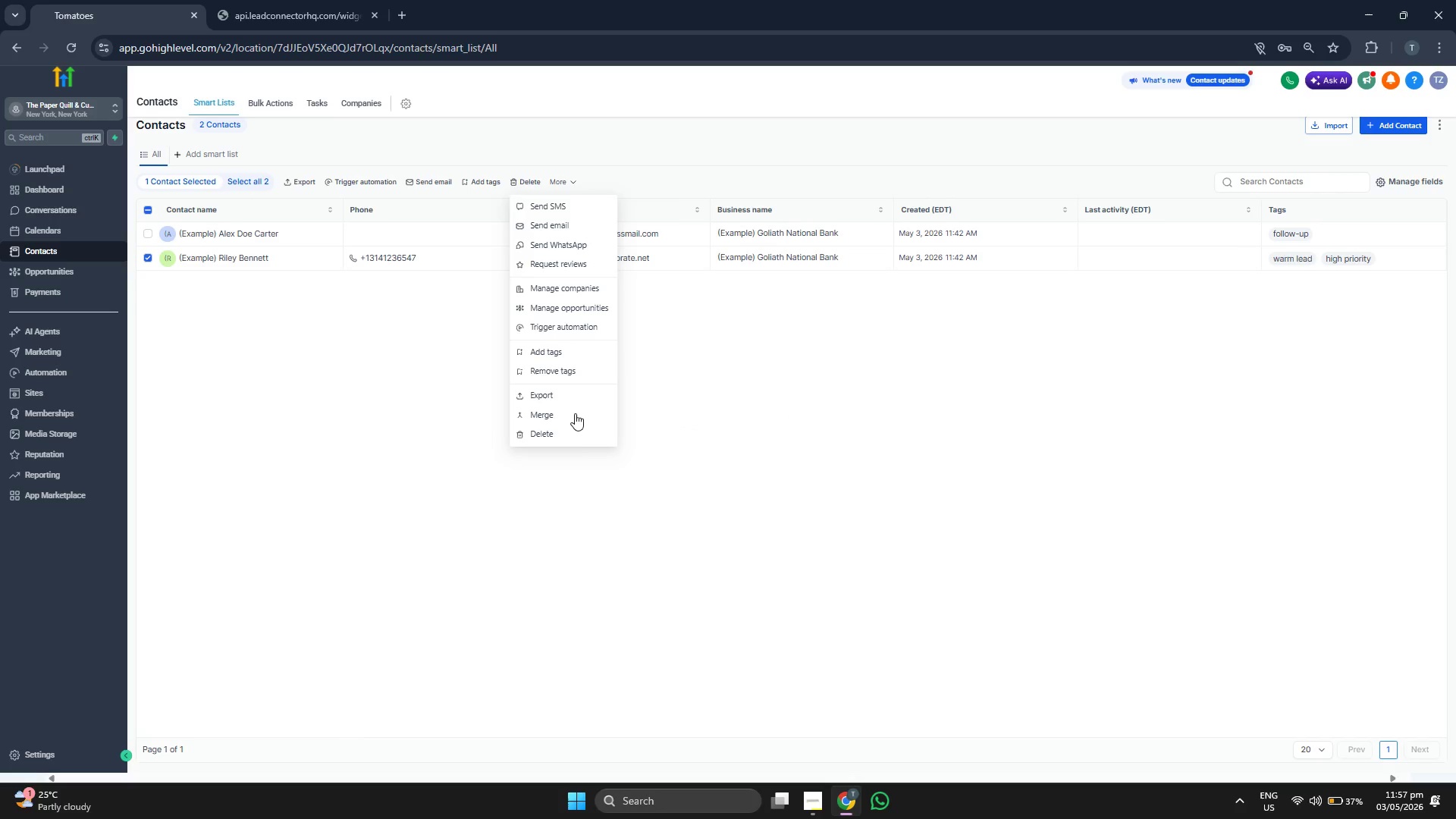 
left_click([573, 442])
 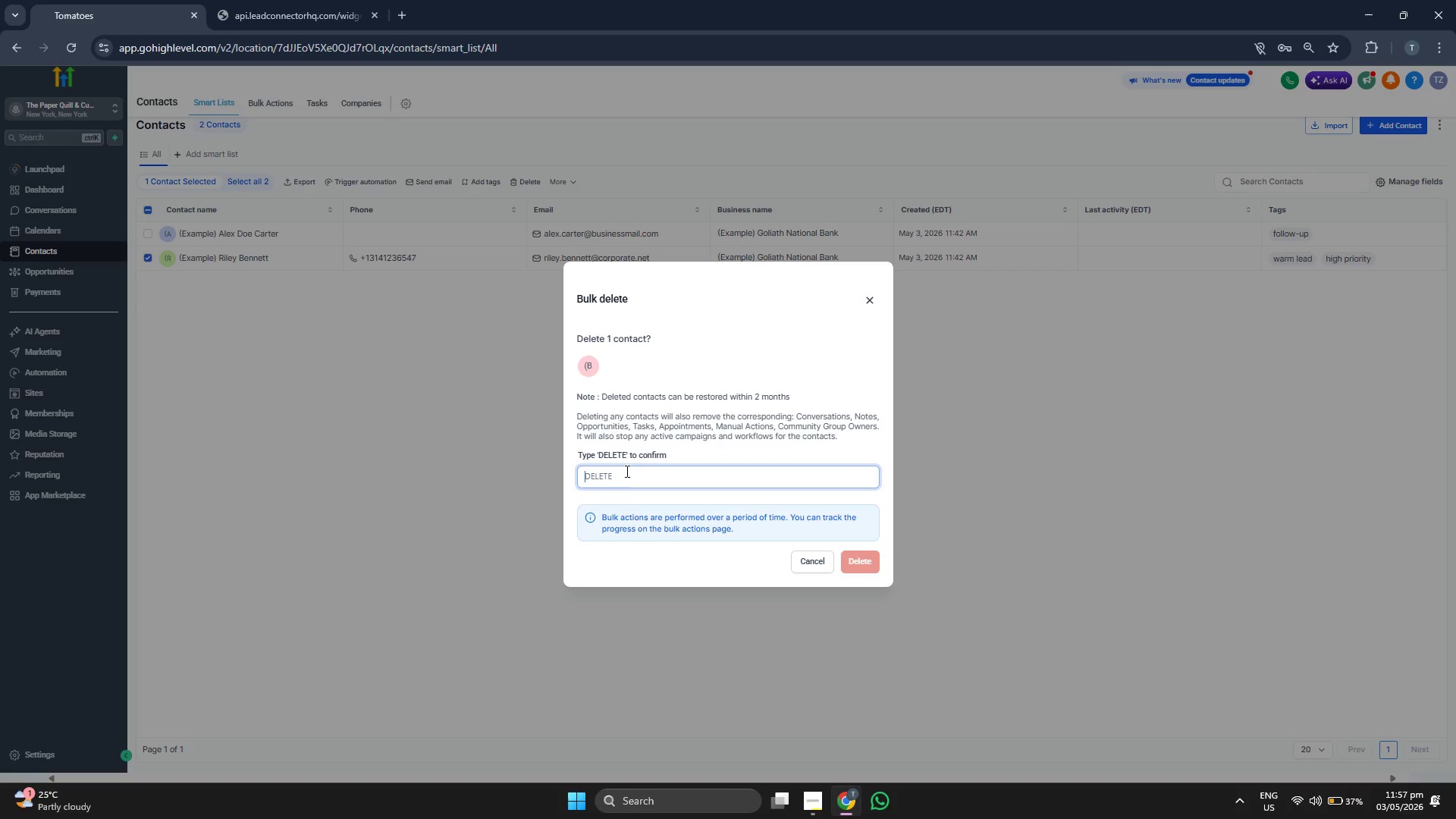 
type(DELETE)
 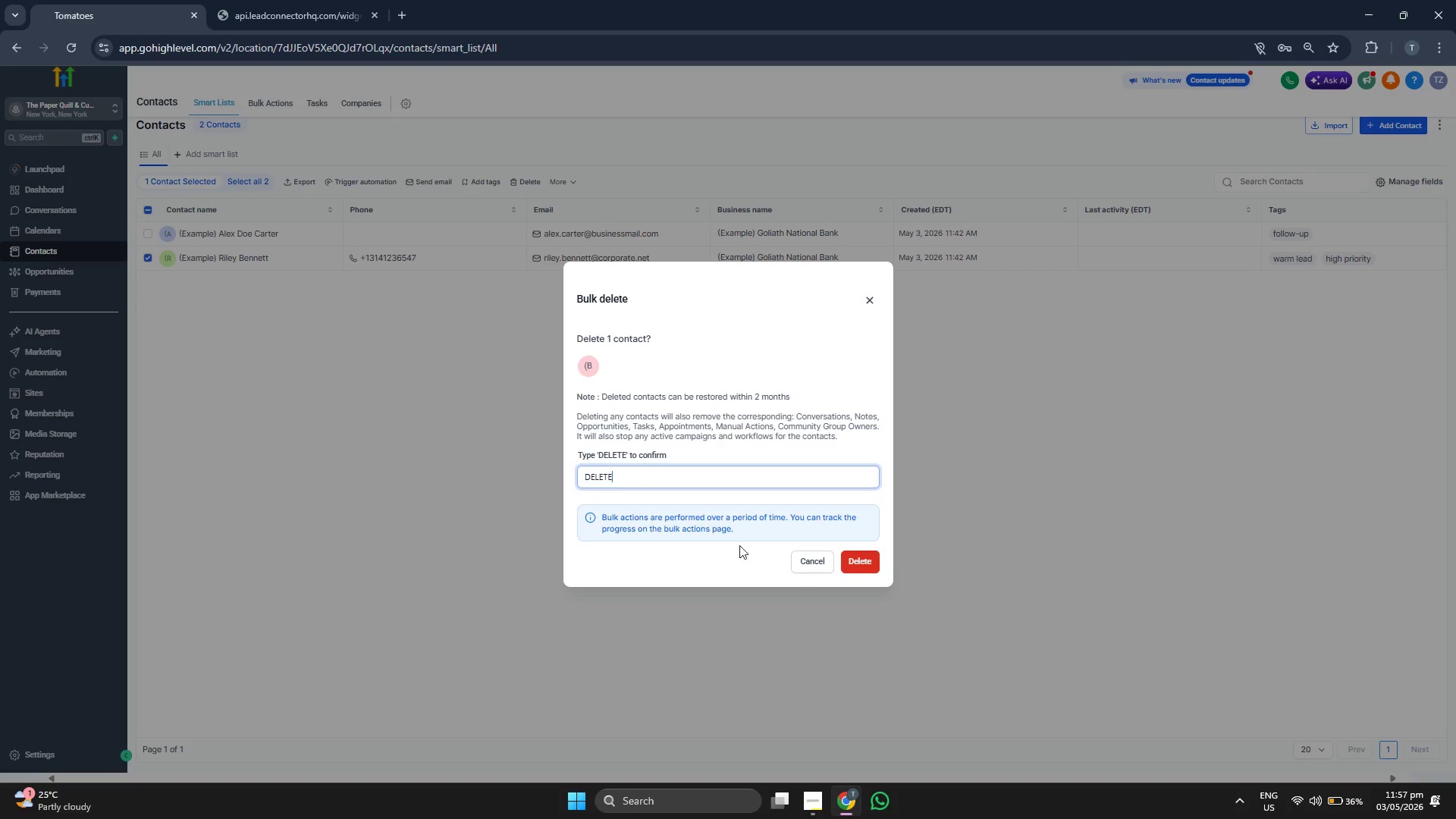 
left_click([856, 550])
 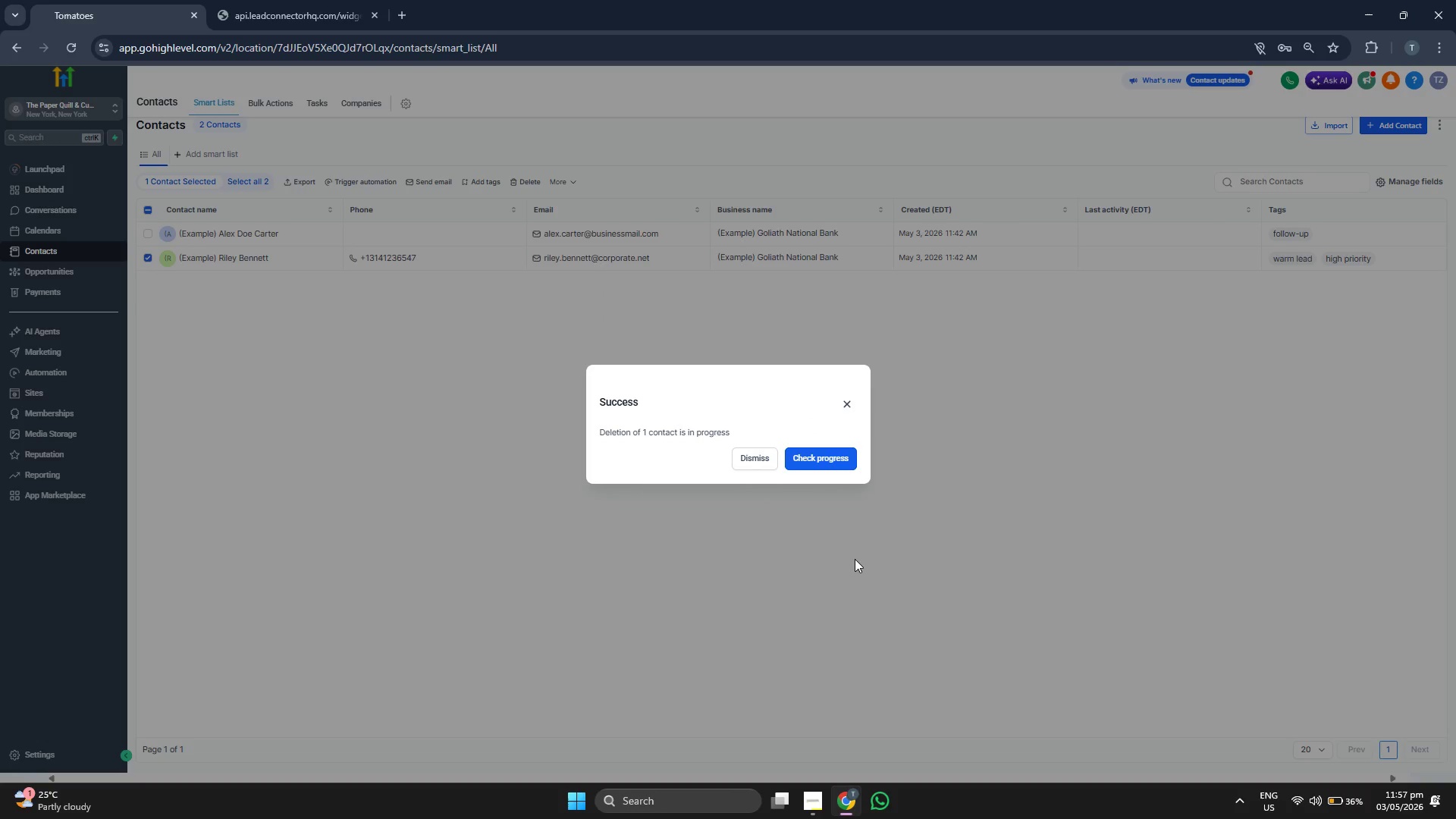 
wait(10.0)
 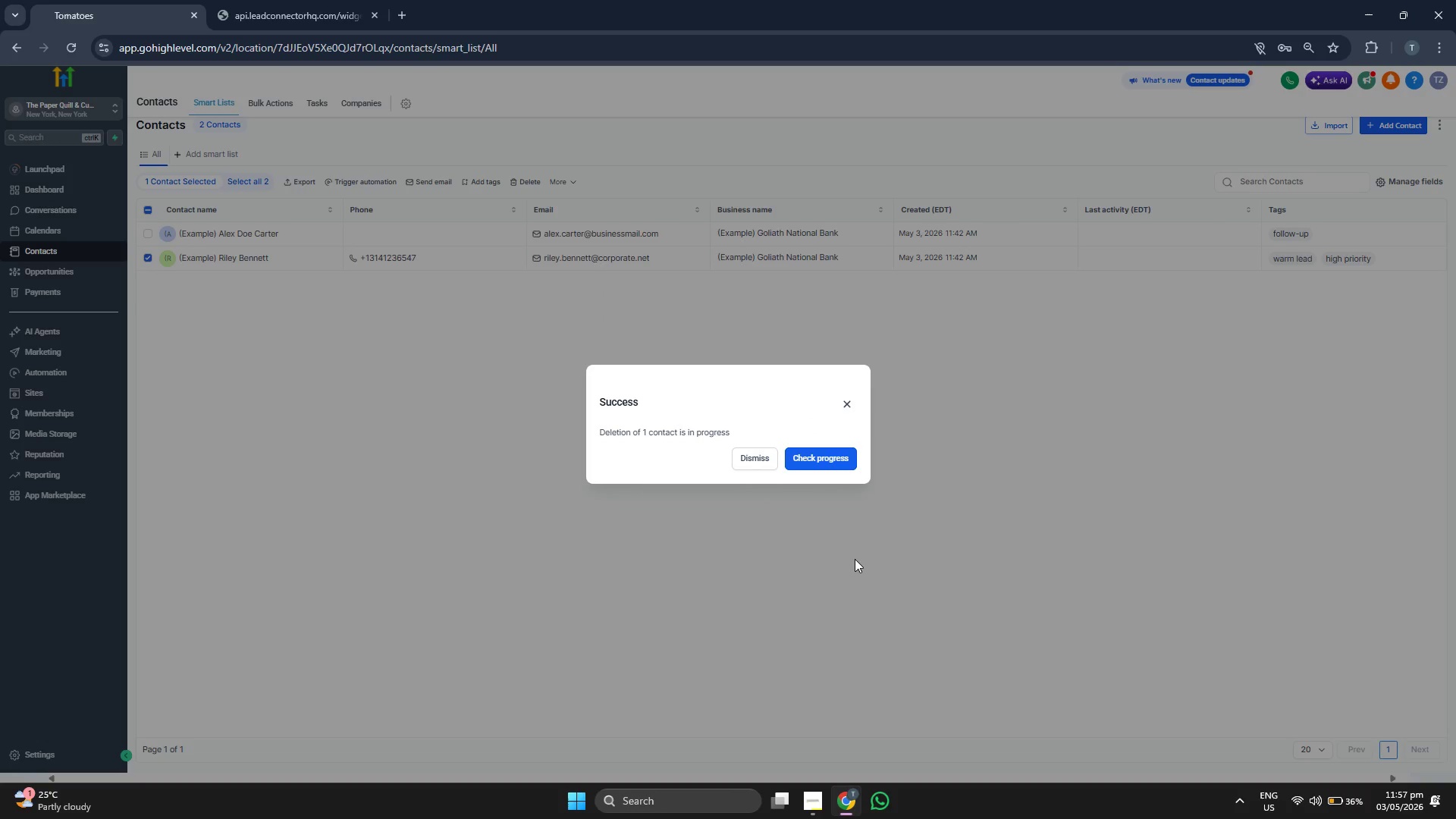 
mouse_move([279, 129])
 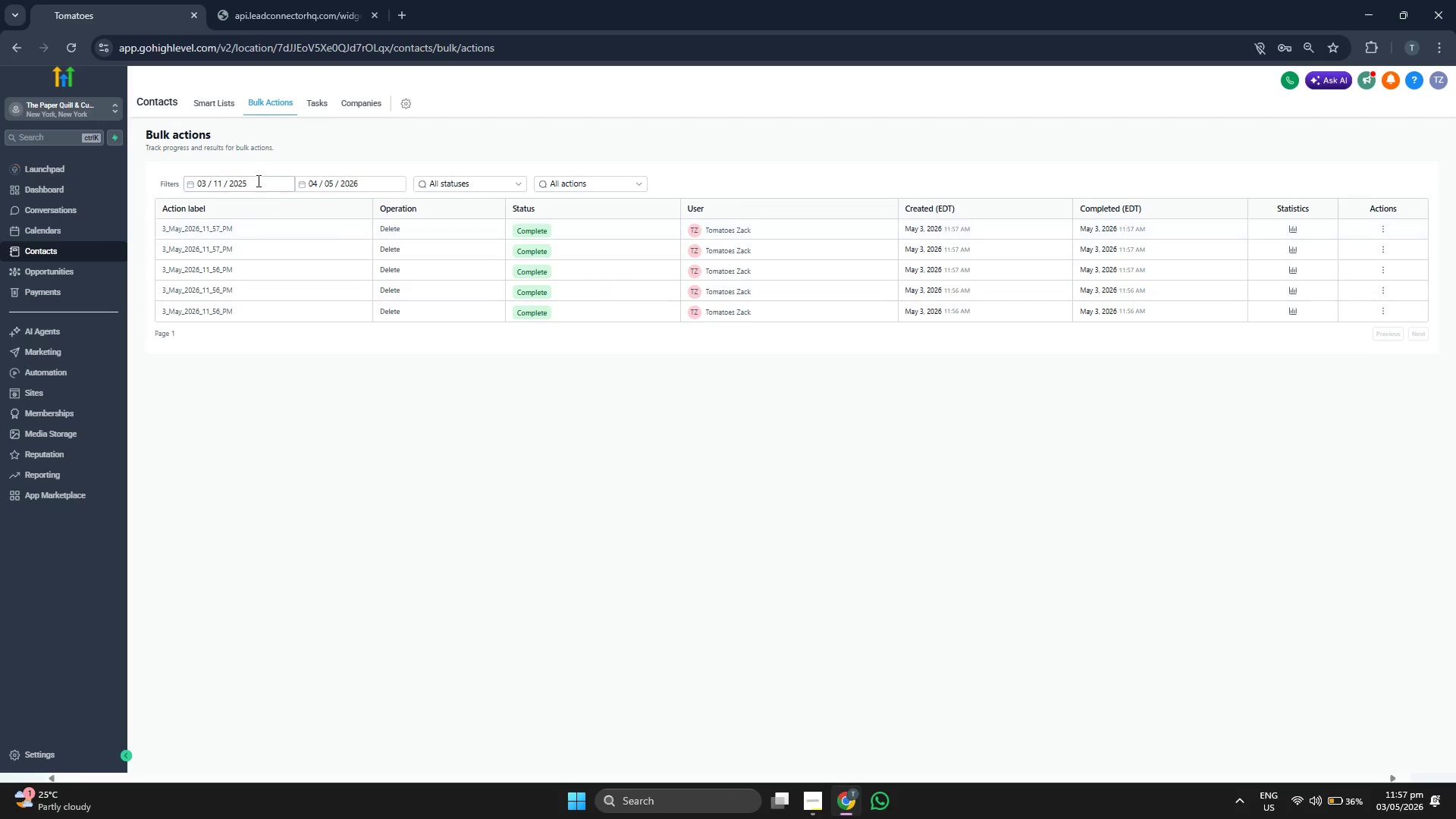 
left_click([217, 104])
 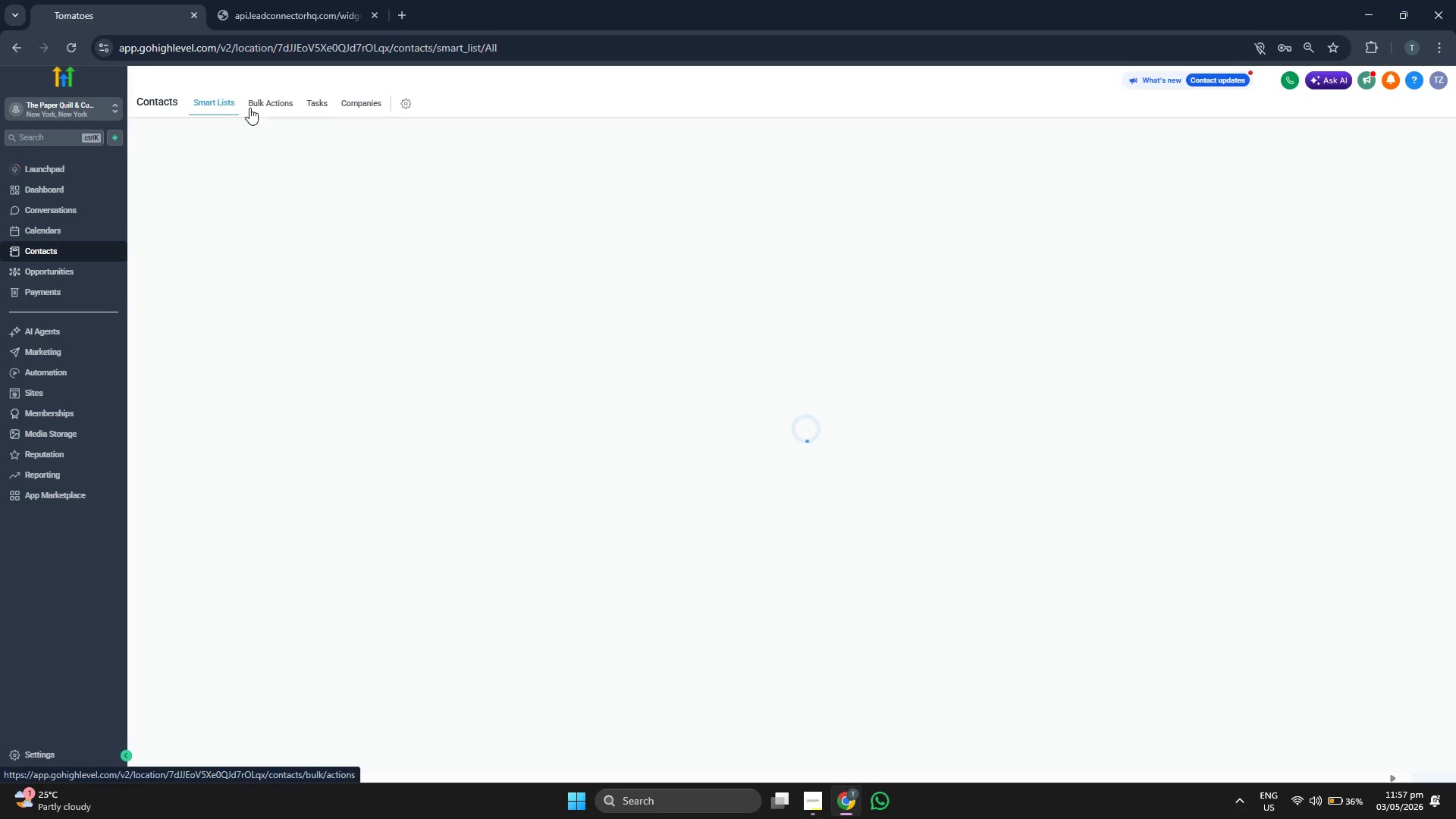 
mouse_move([428, 201])
 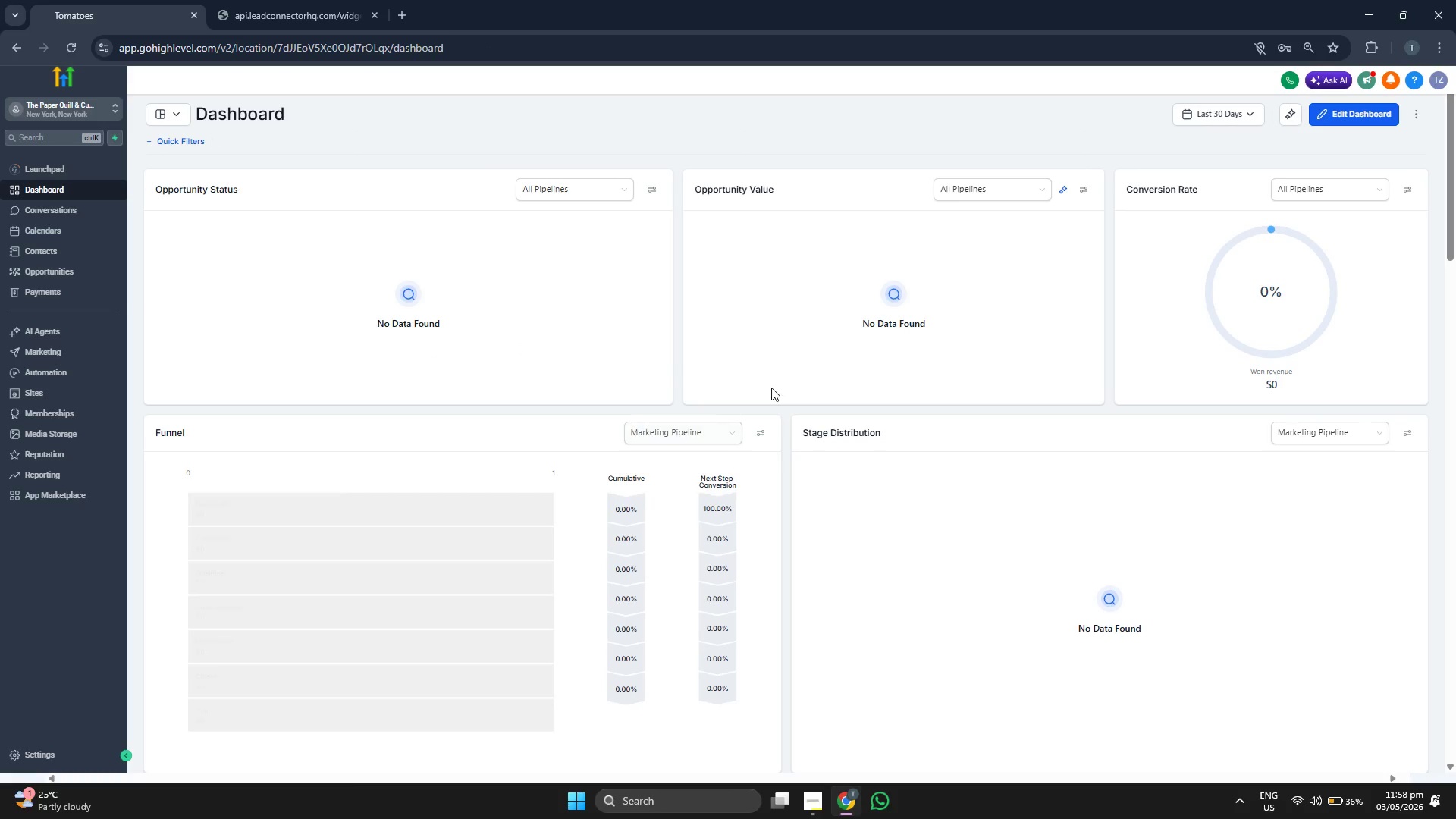 
wait(7.51)
 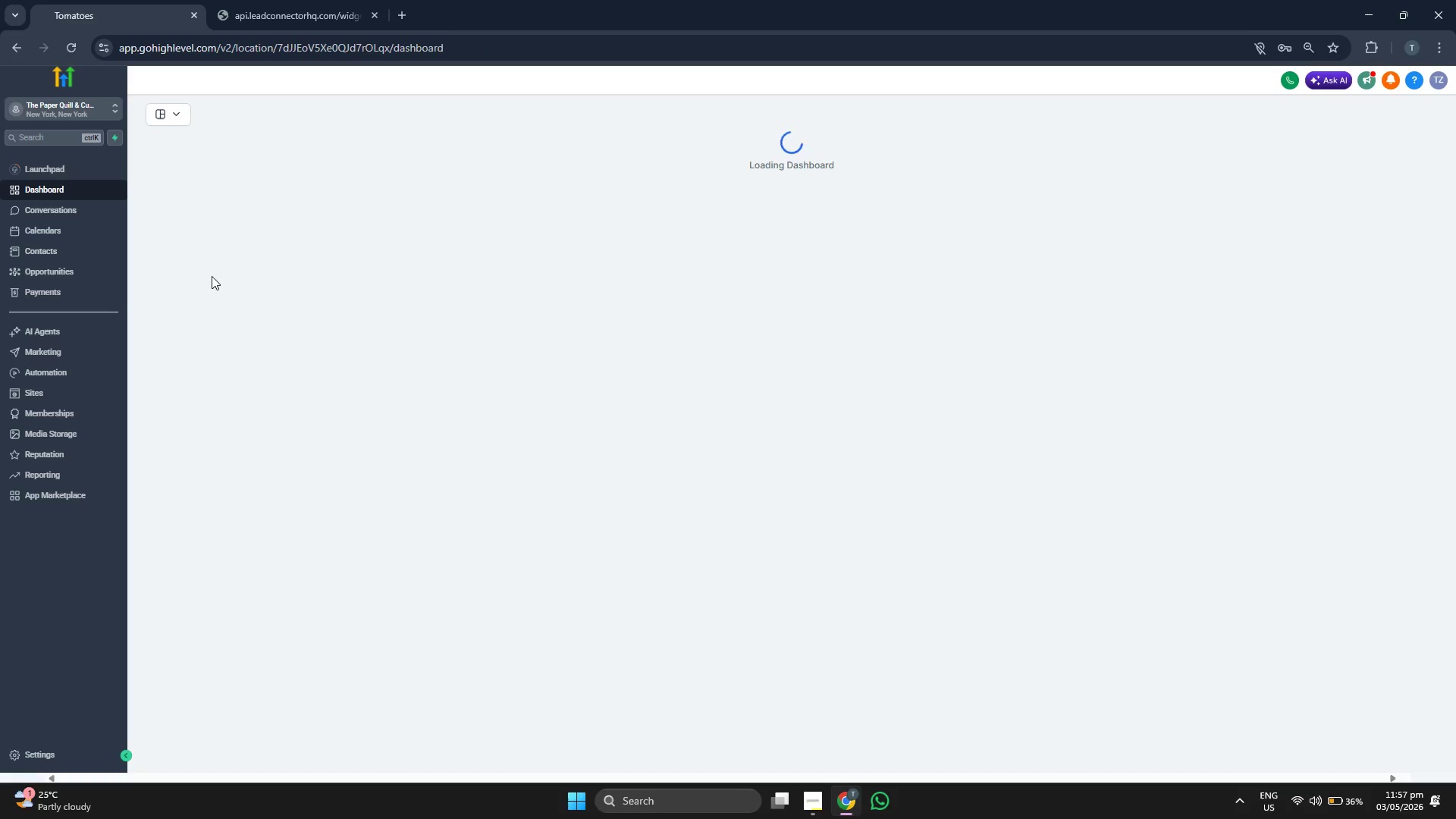 
scroll: coordinate [825, 501], scroll_direction: down, amount: 6.0
 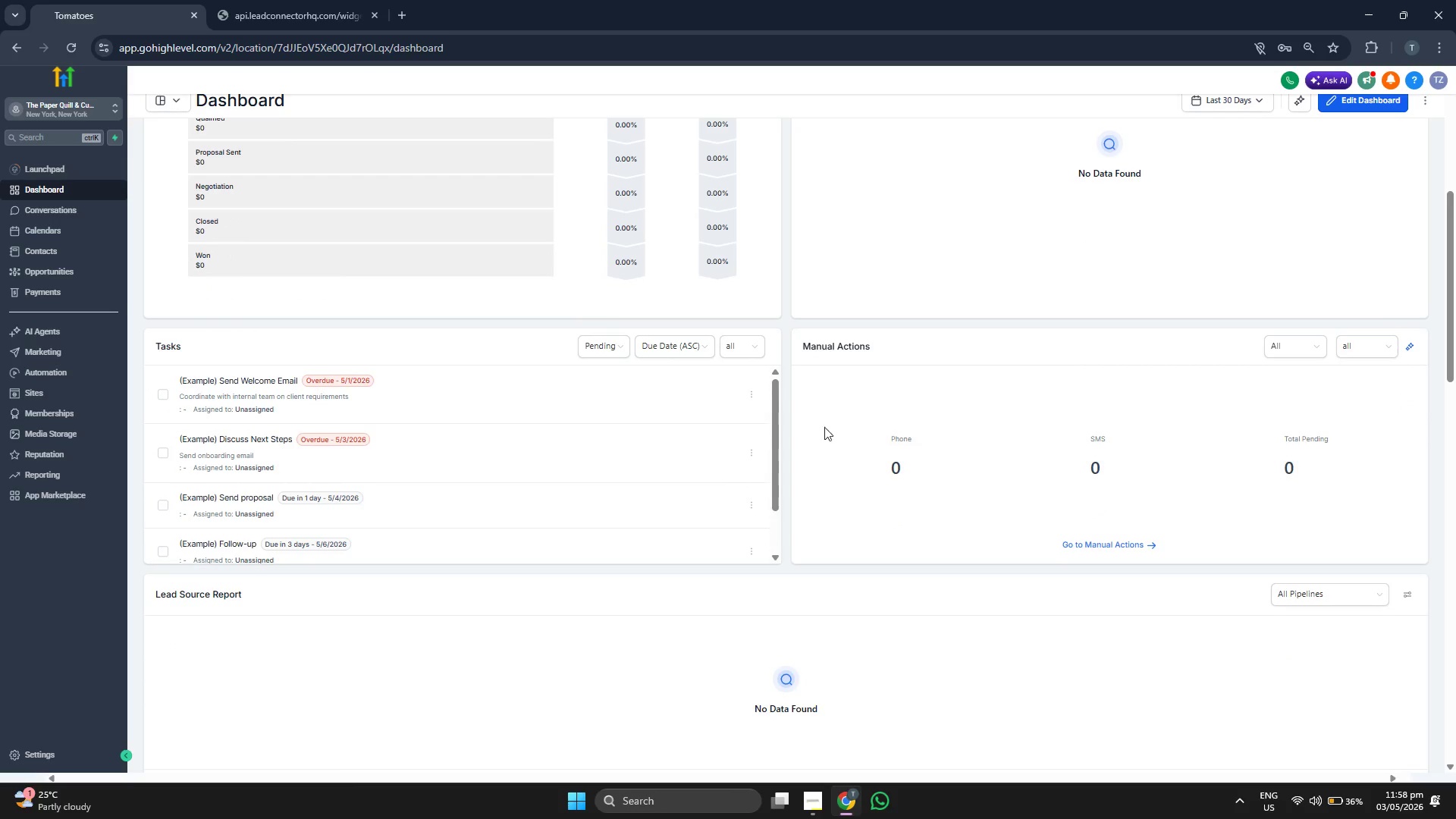 
scroll: coordinate [792, 490], scroll_direction: down, amount: 2.0
 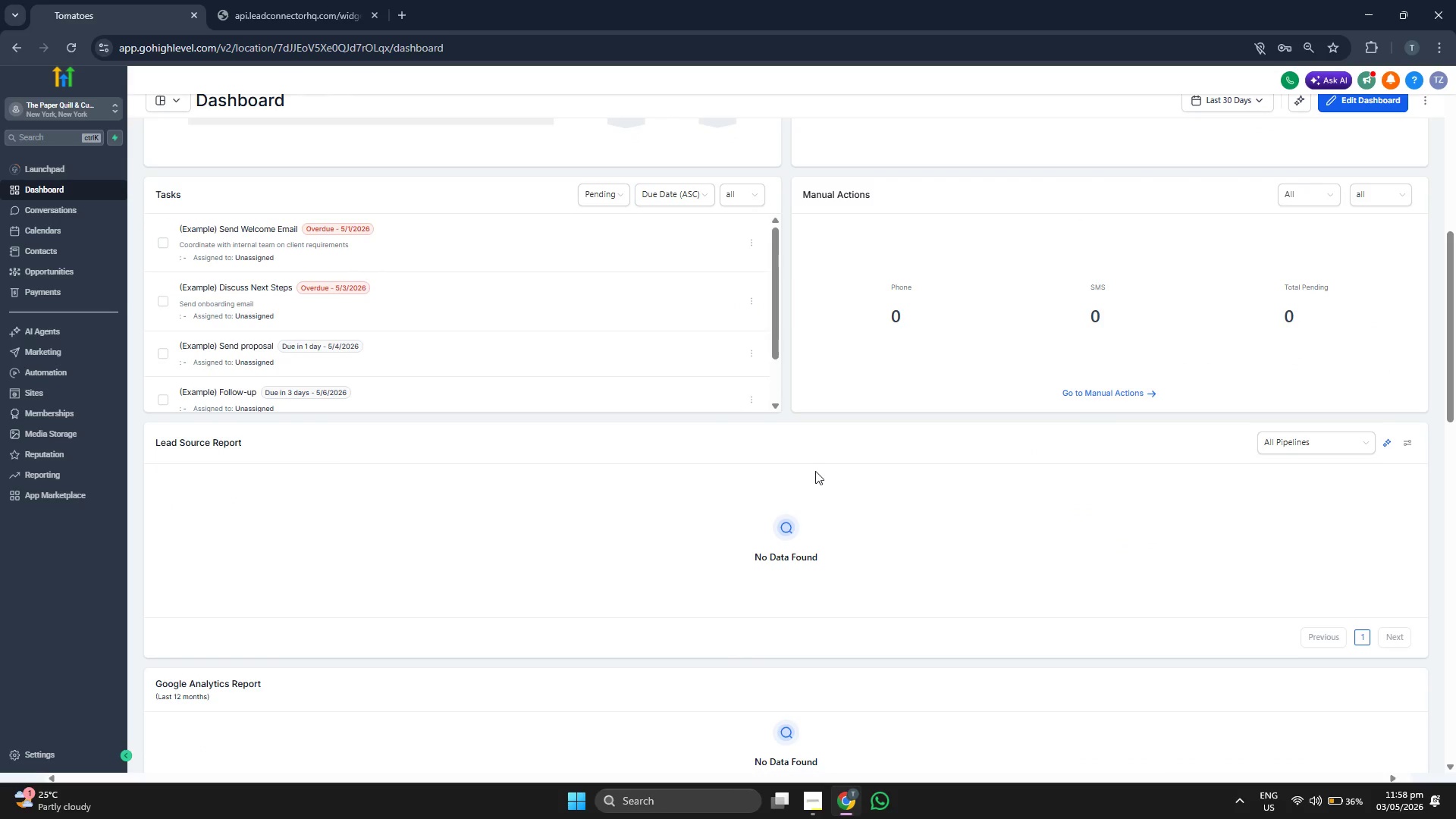 
scroll: coordinate [837, 451], scroll_direction: up, amount: 1.0
 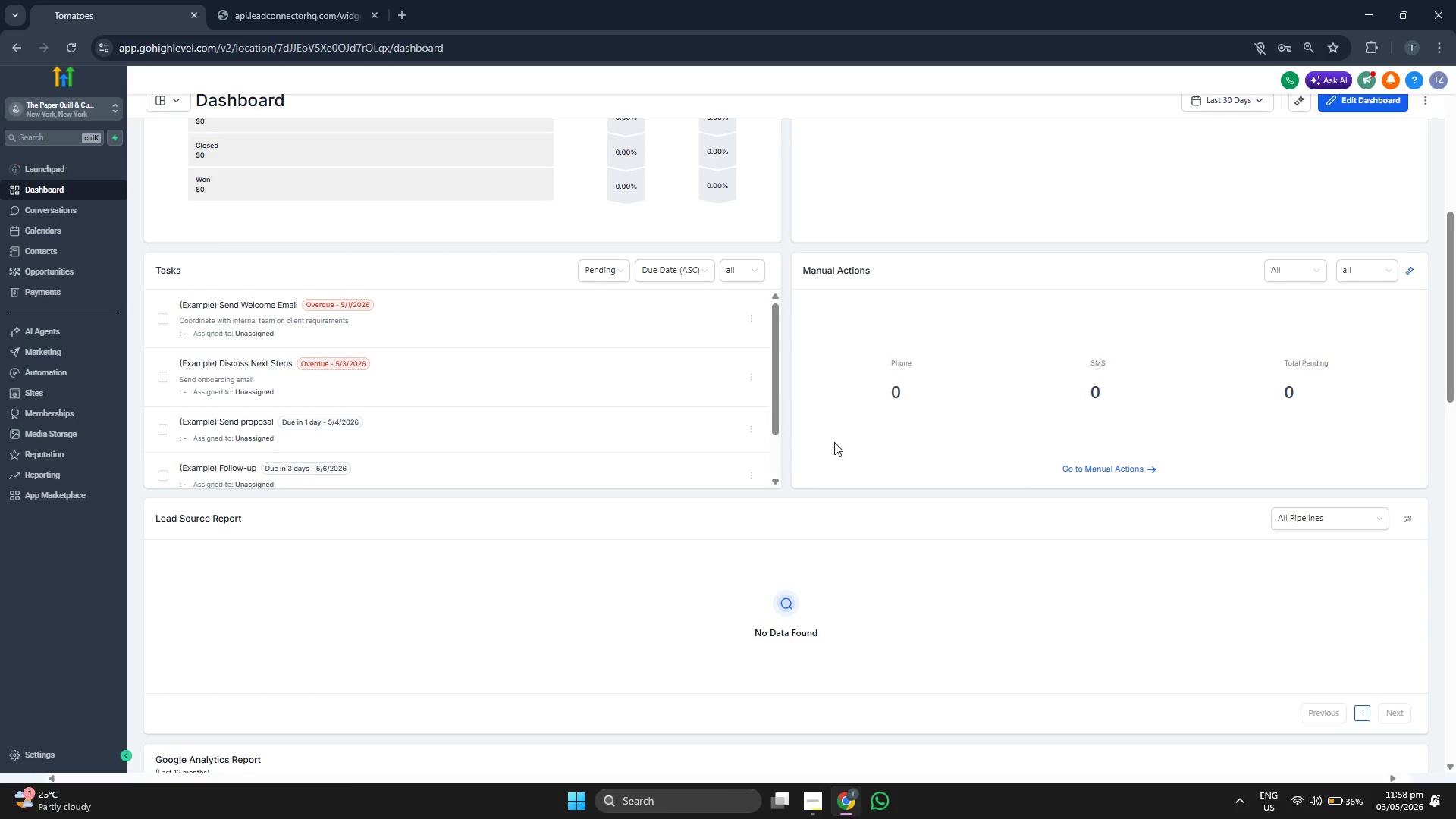 
scroll: coordinate [846, 436], scroll_direction: down, amount: 6.0
 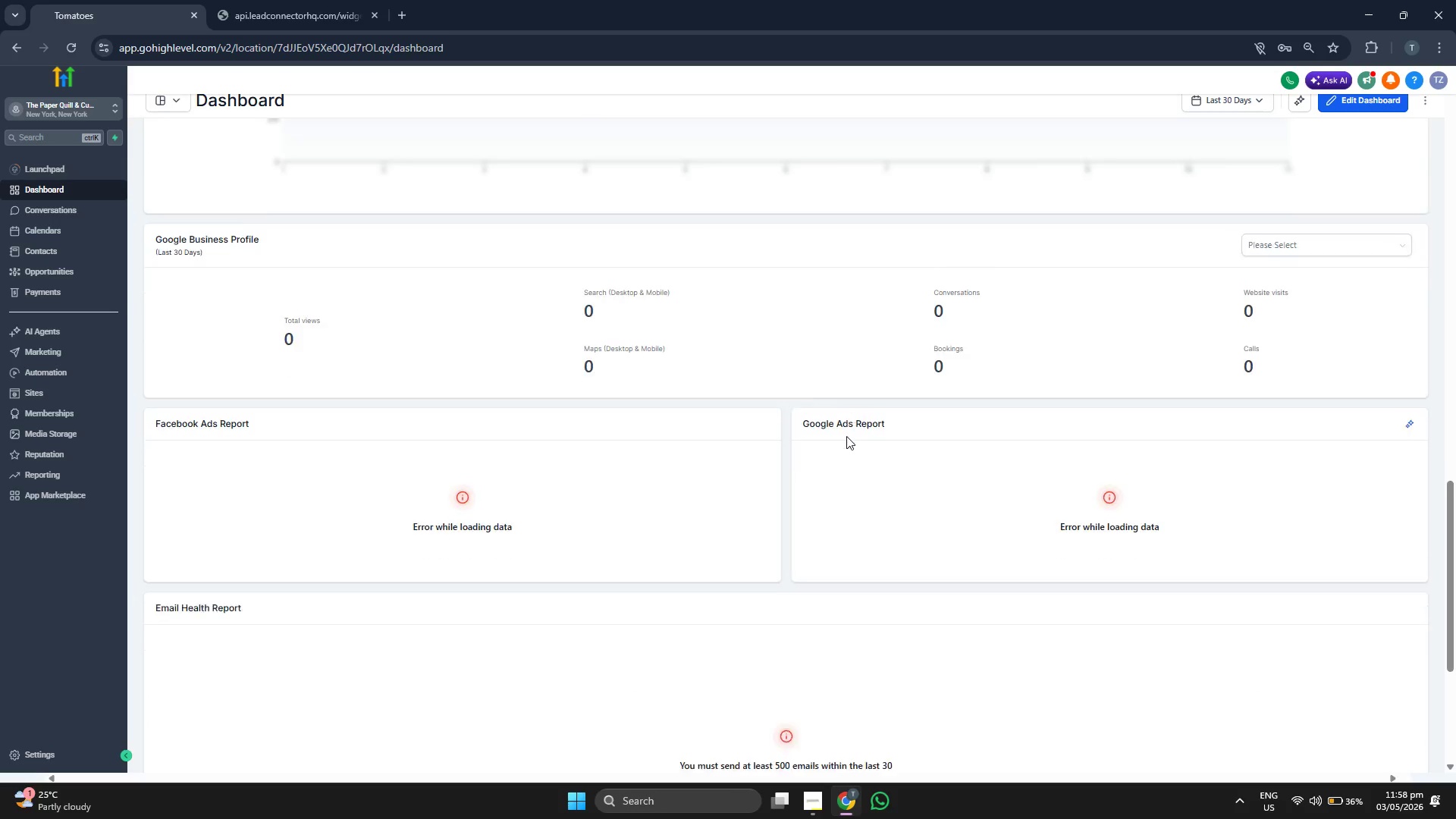 
scroll: coordinate [847, 435], scroll_direction: up, amount: 5.0
 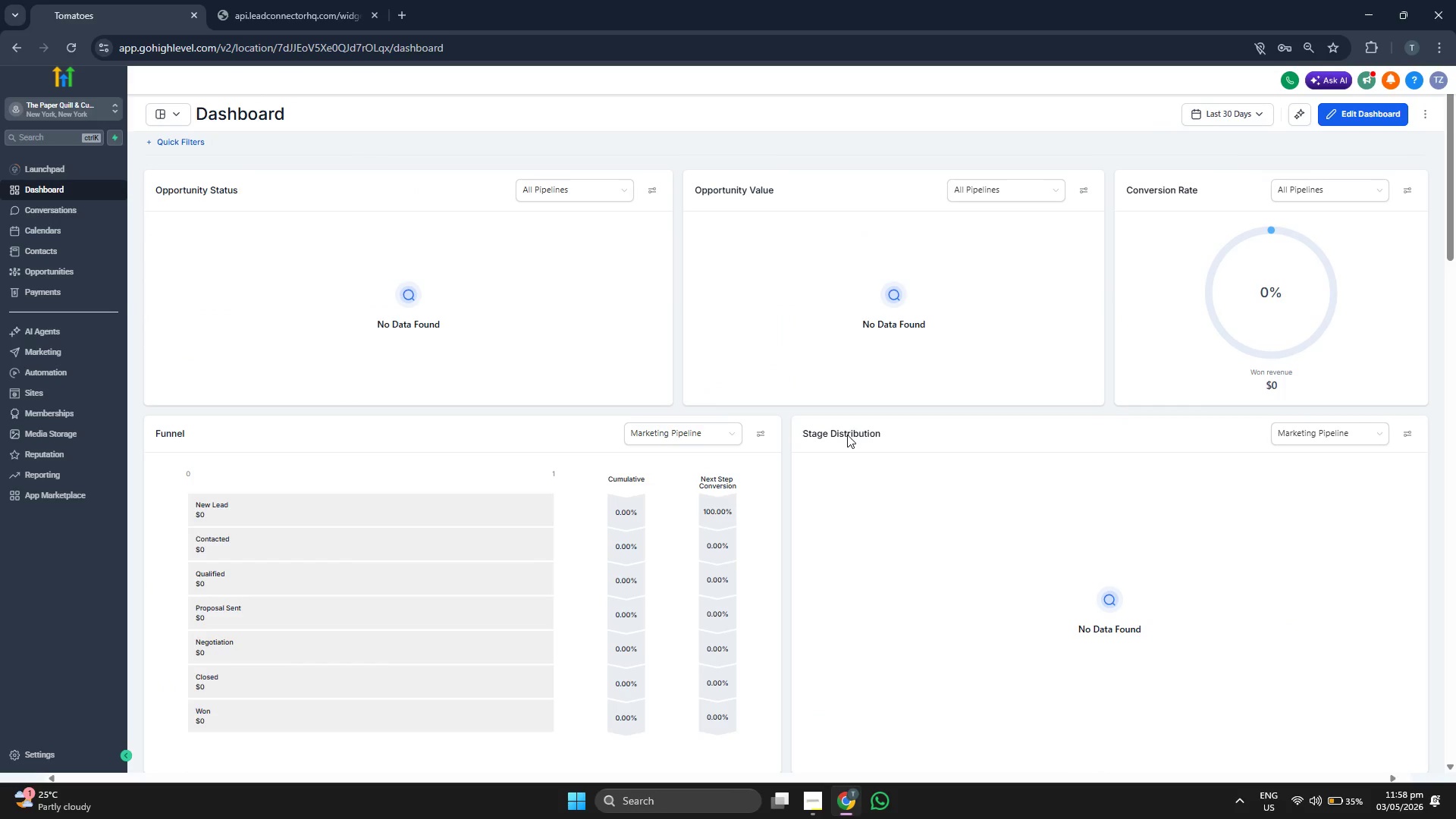 
scroll: coordinate [468, 468], scroll_direction: down, amount: 2.0
 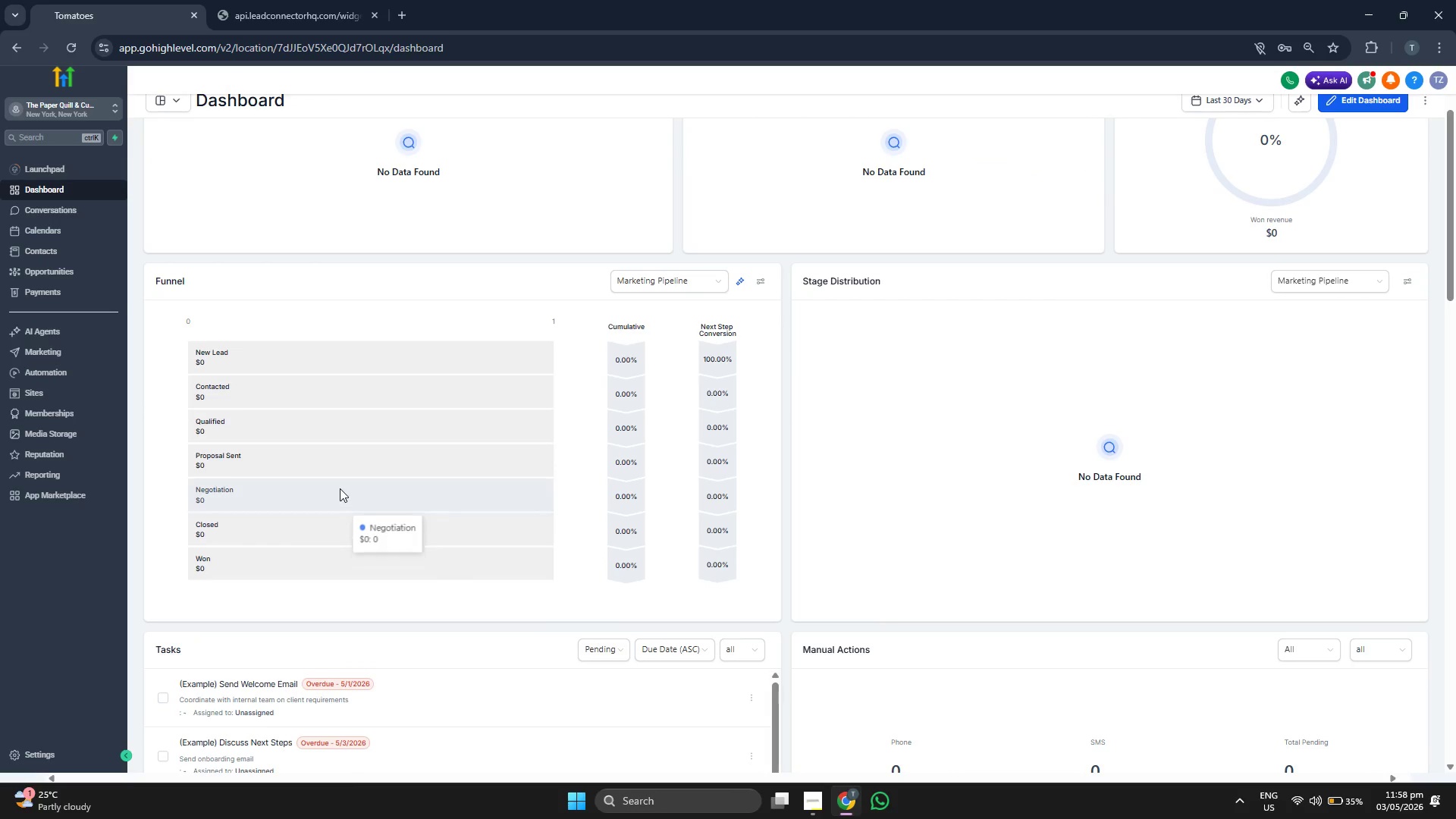 
left_click([96, 269])
 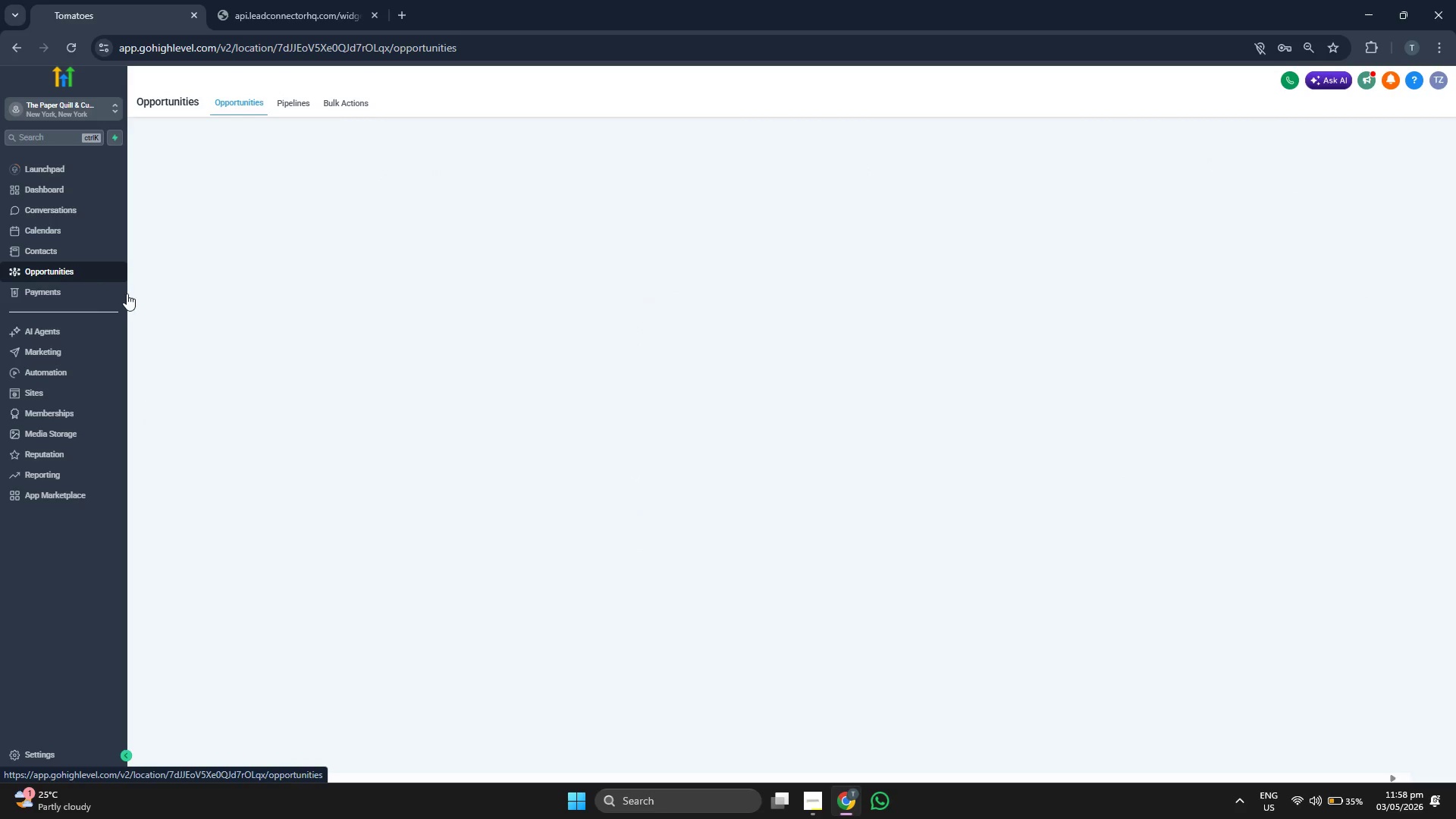 
wait(8.33)
 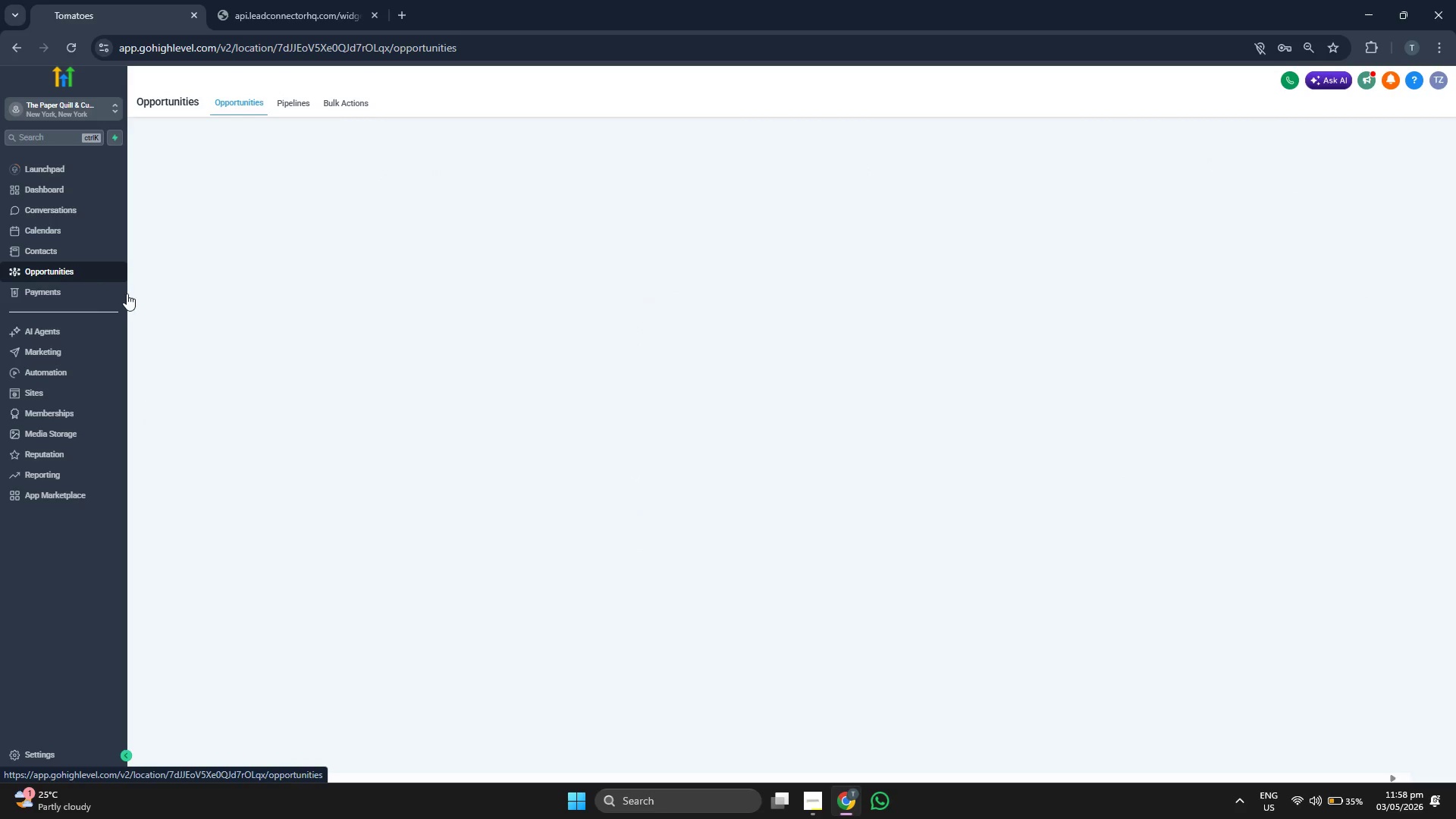 
left_click([287, 106])
 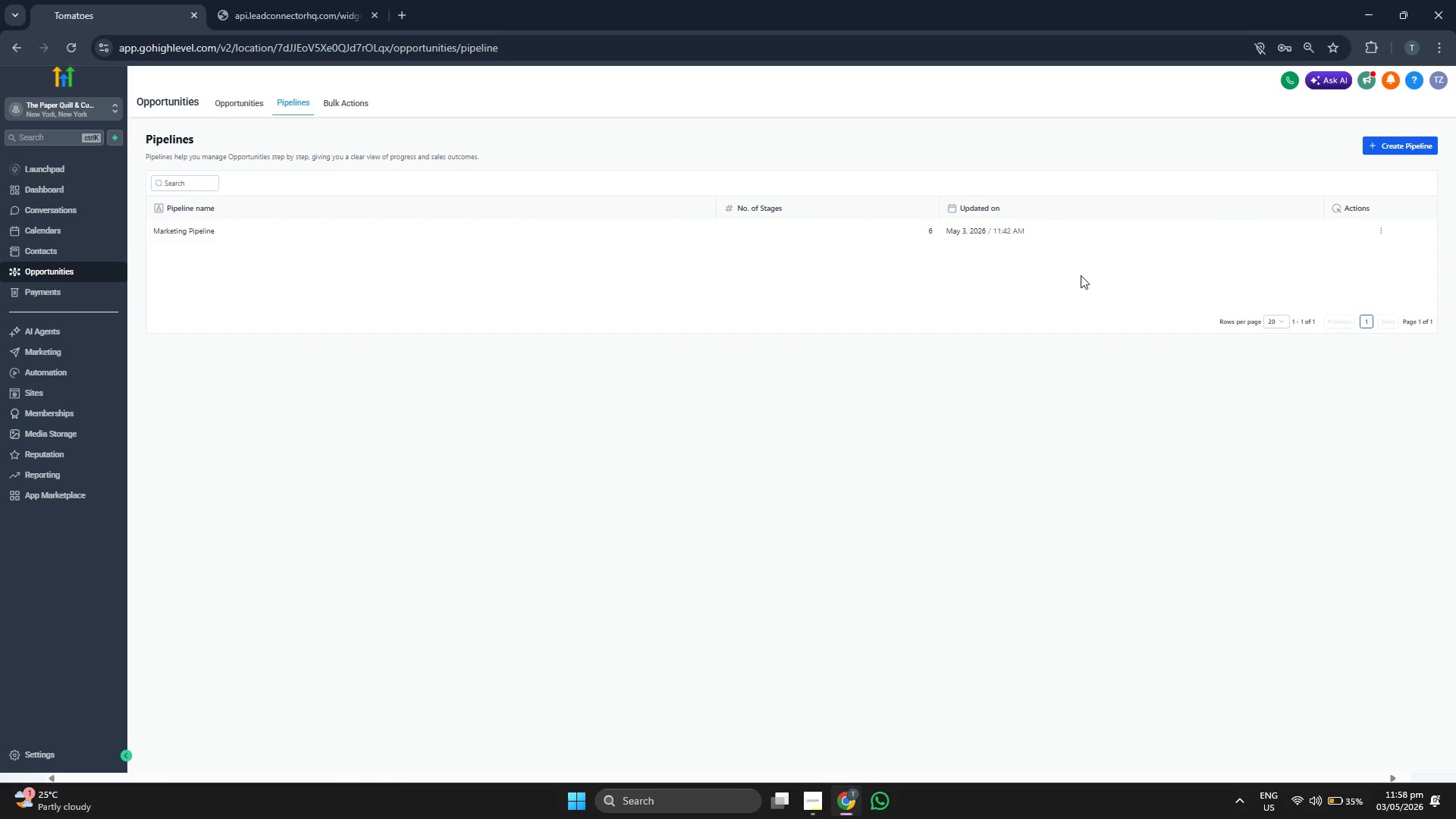 
left_click([1381, 230])
 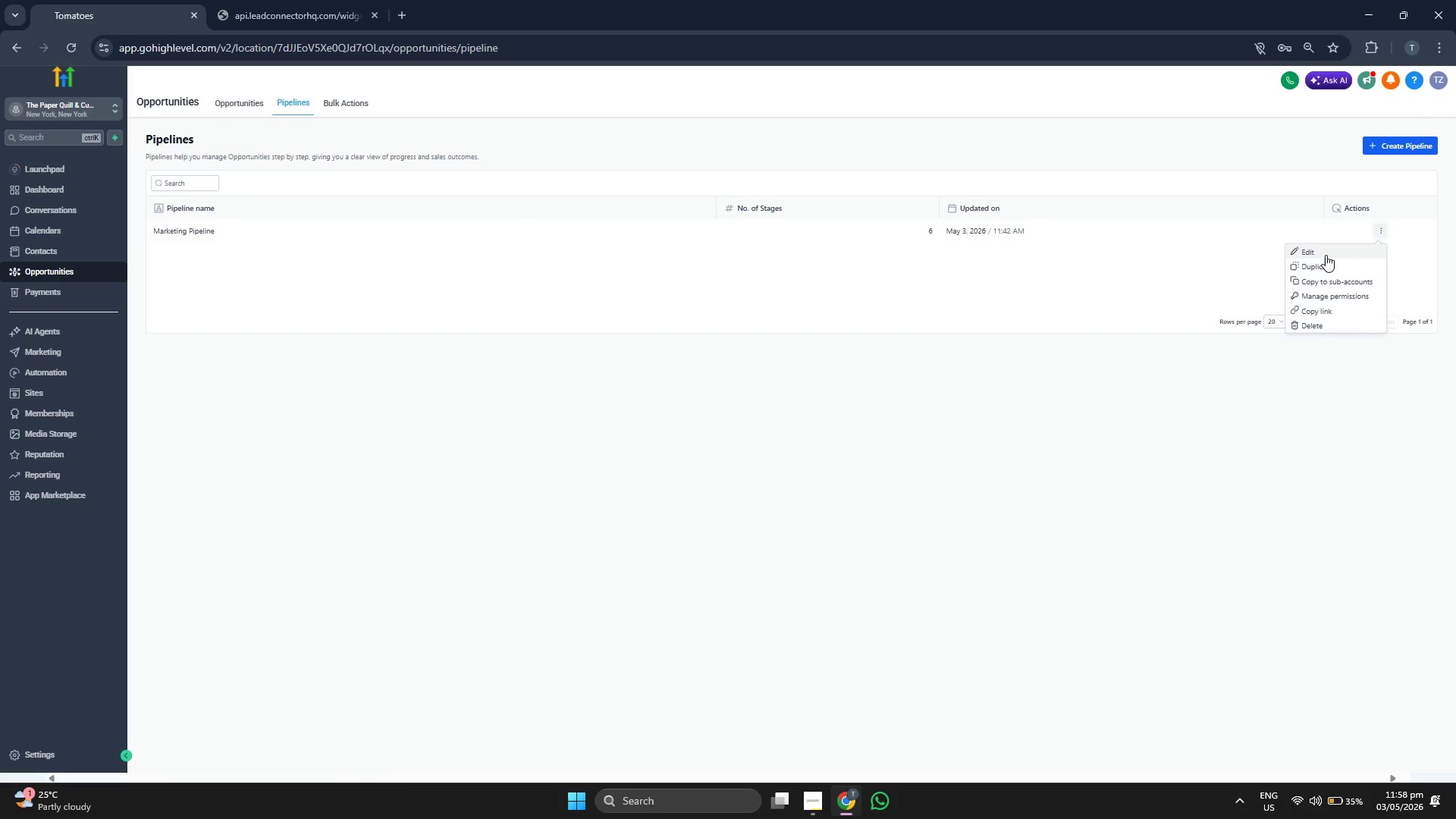 
left_click([1325, 256])
 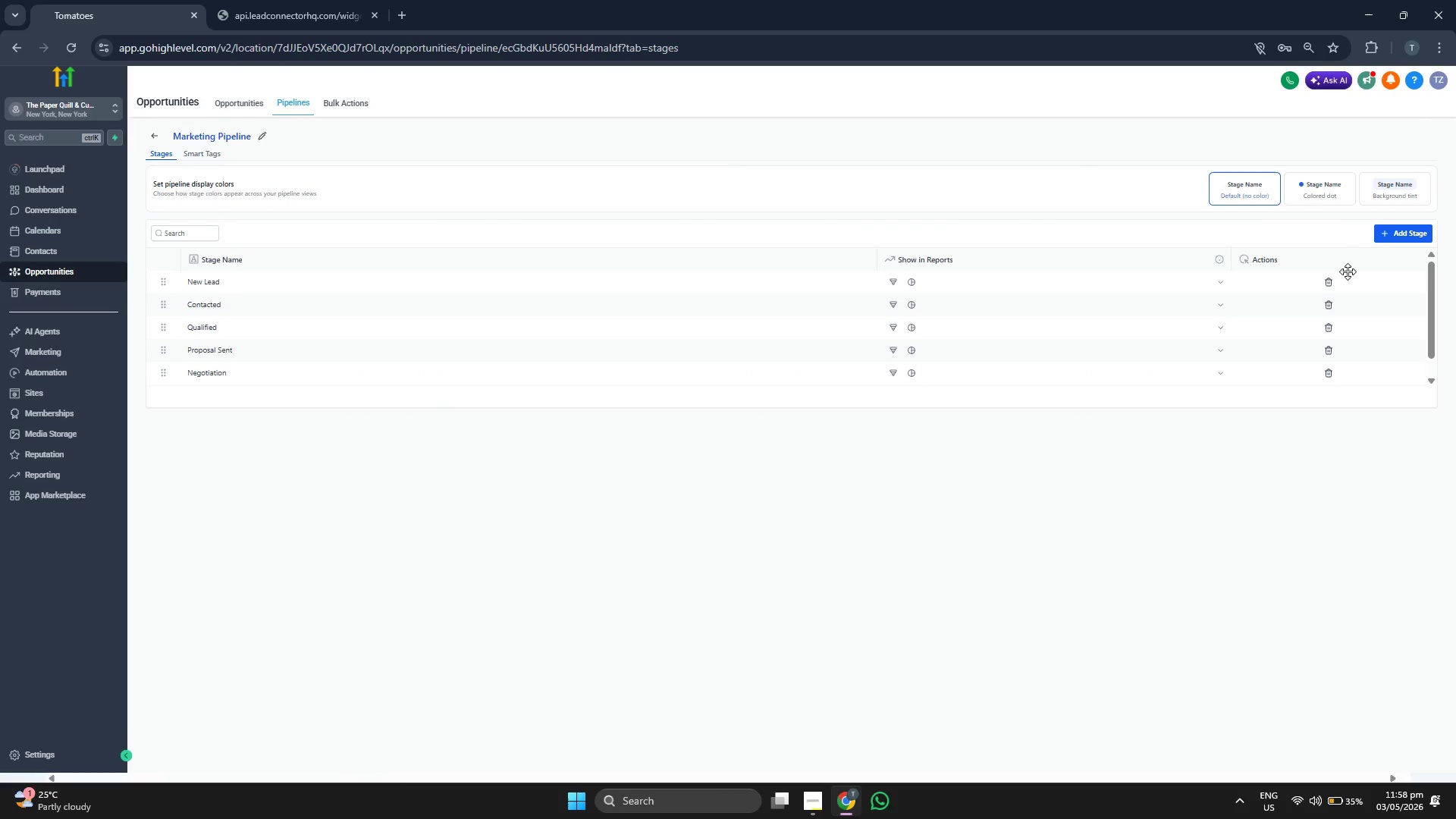 
left_click([1329, 284])
 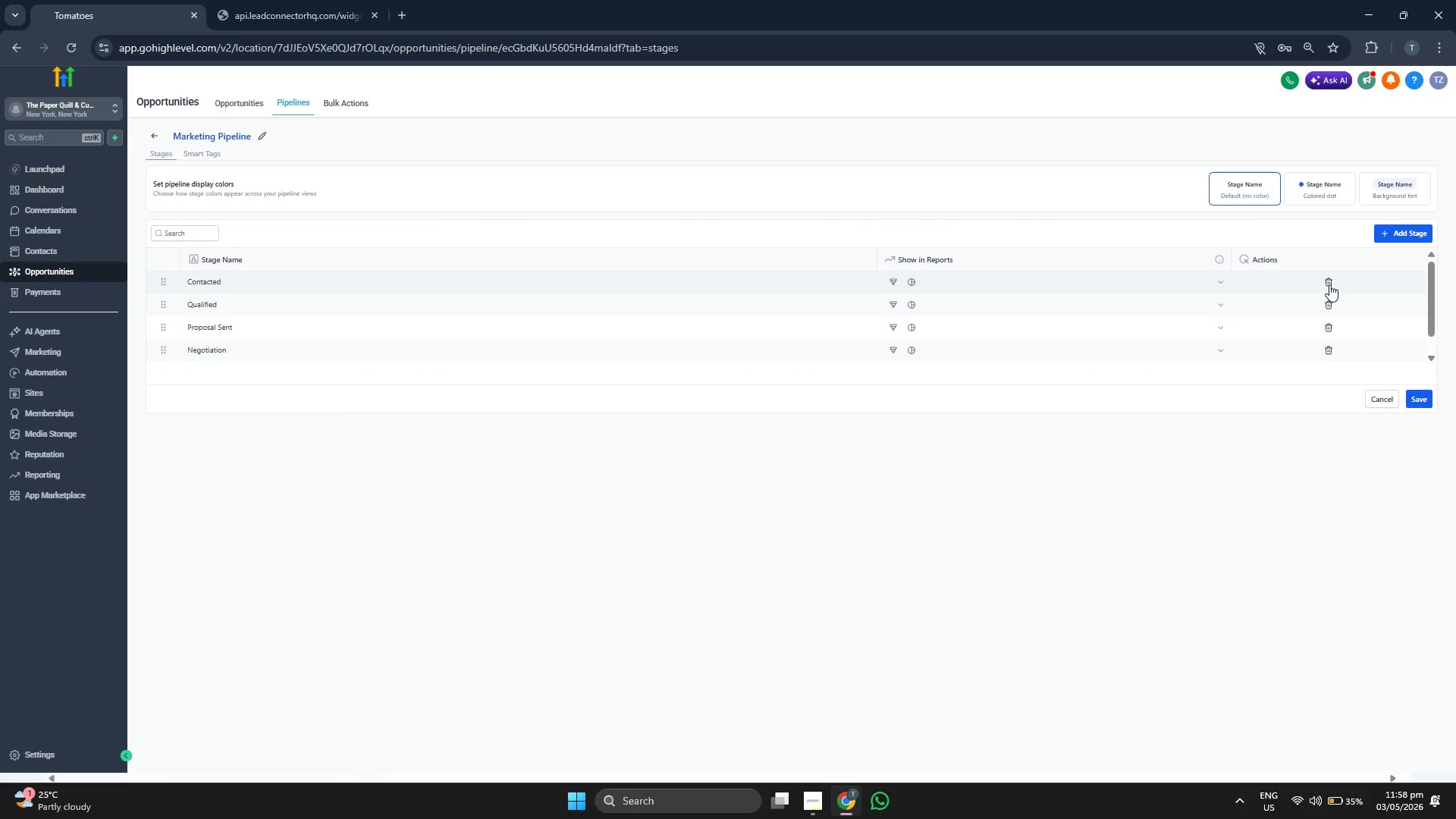 
left_click([1329, 284])
 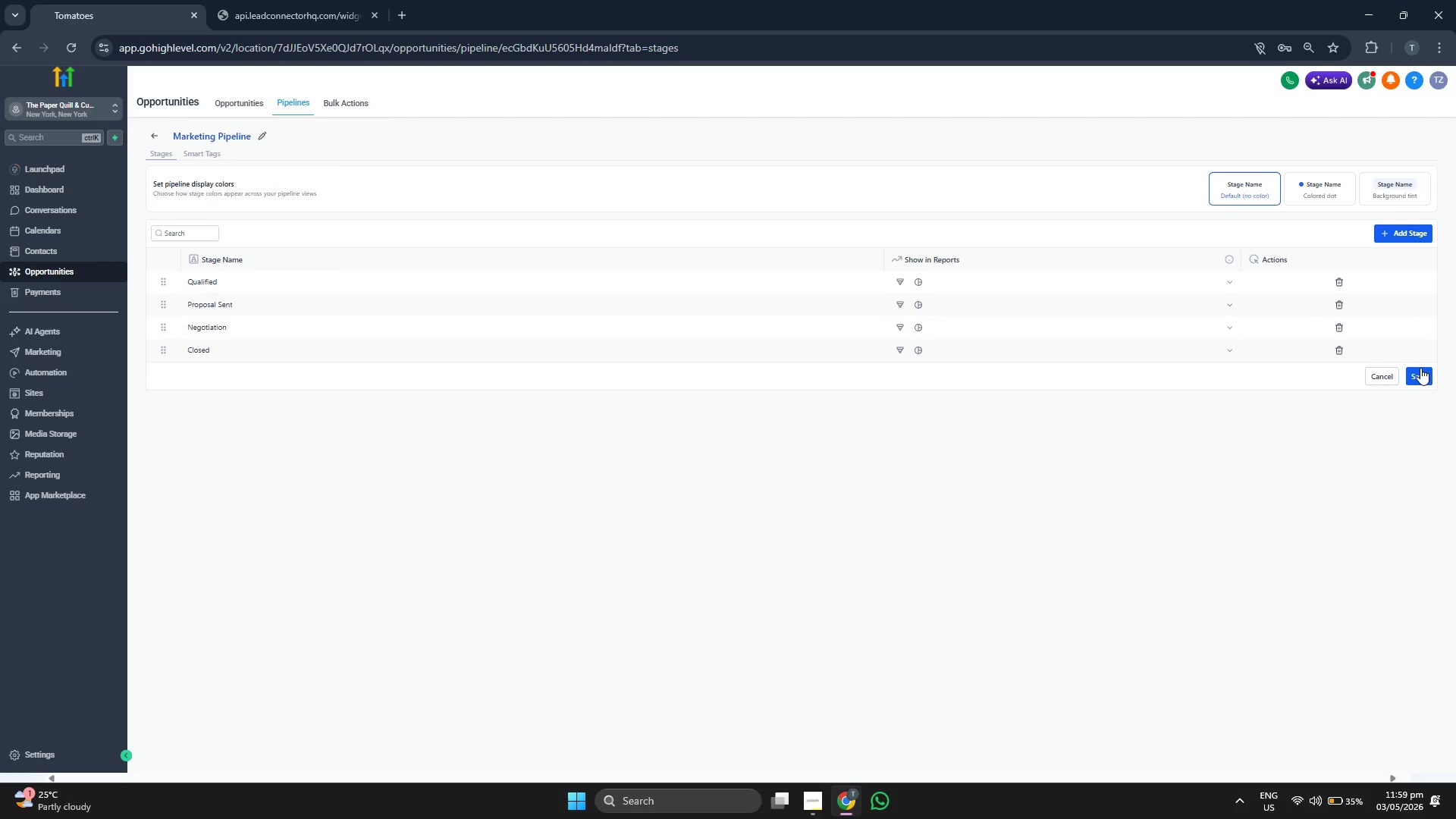 
left_click([1418, 378])
 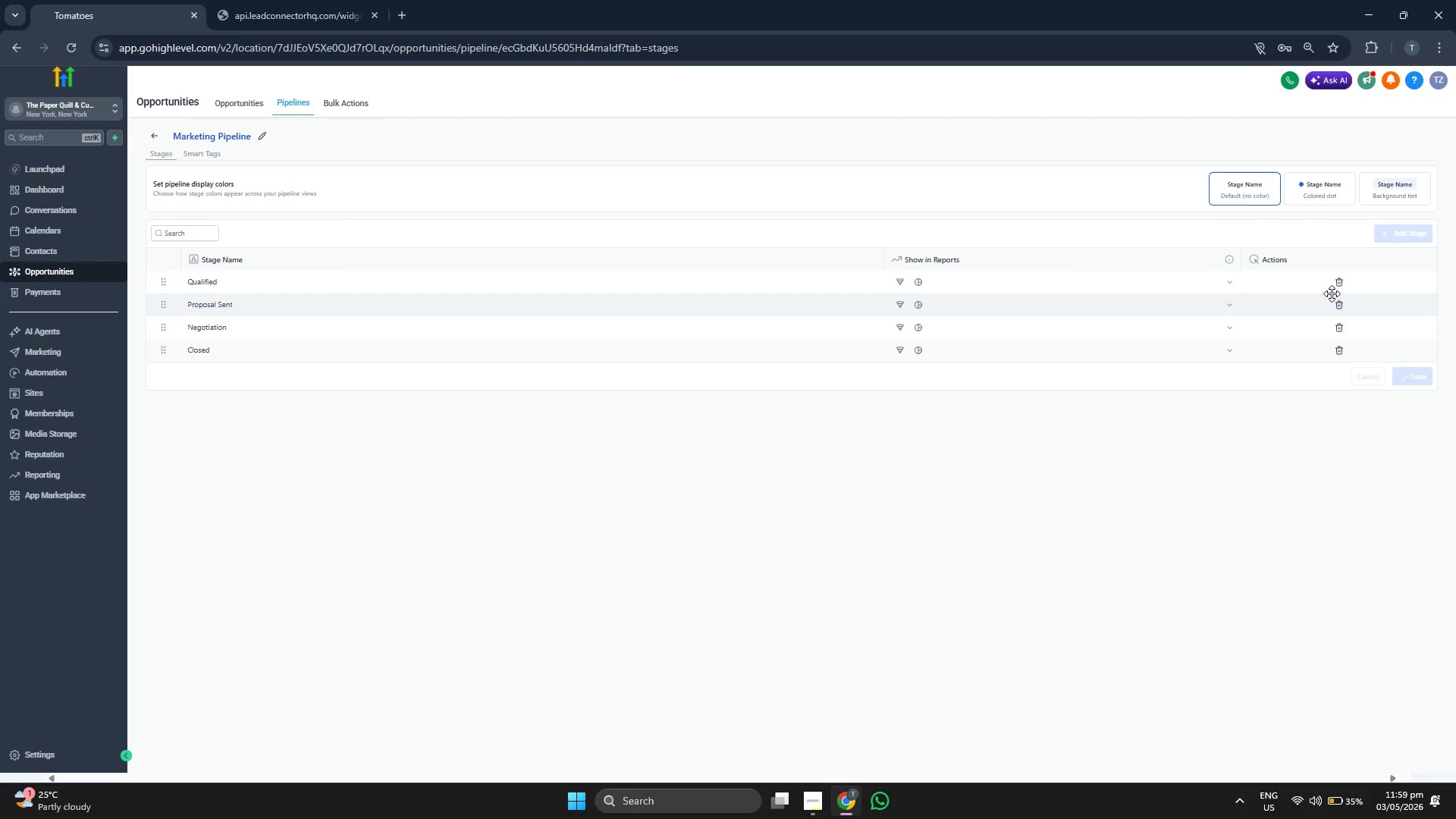 
left_click([1338, 278])
 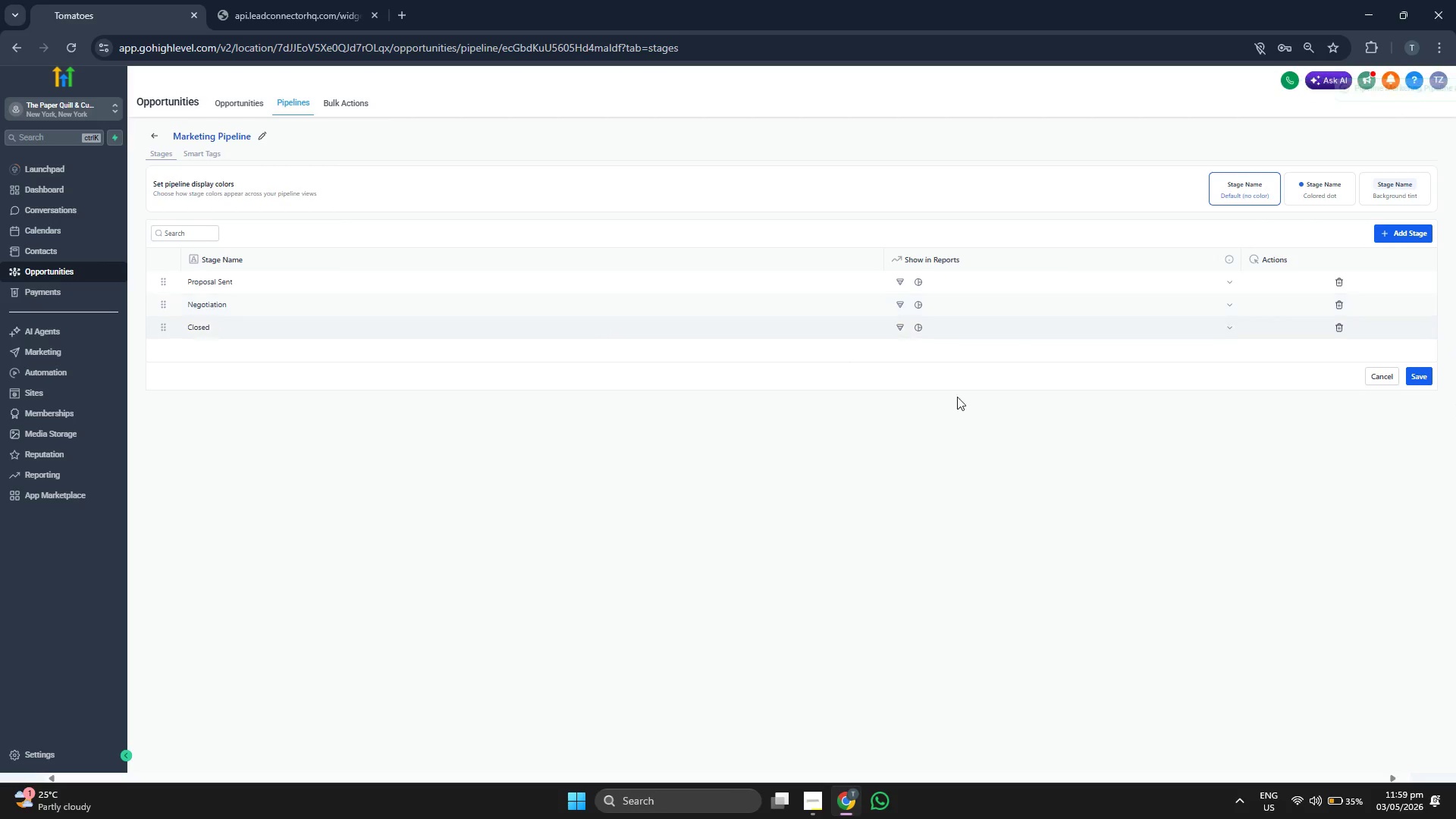 
wait(9.64)
 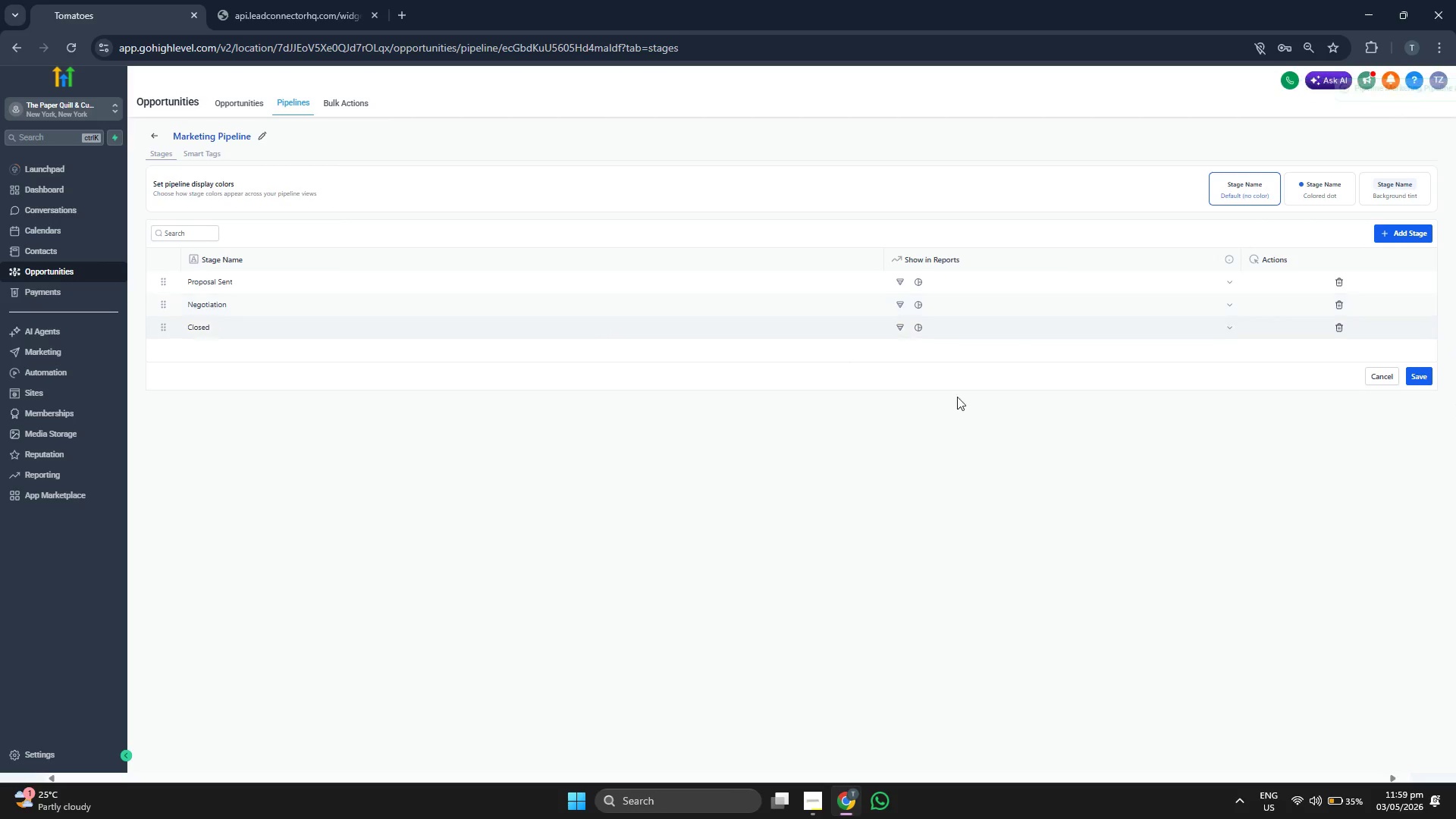 
scroll: coordinate [630, 350], scroll_direction: down, amount: 2.0
 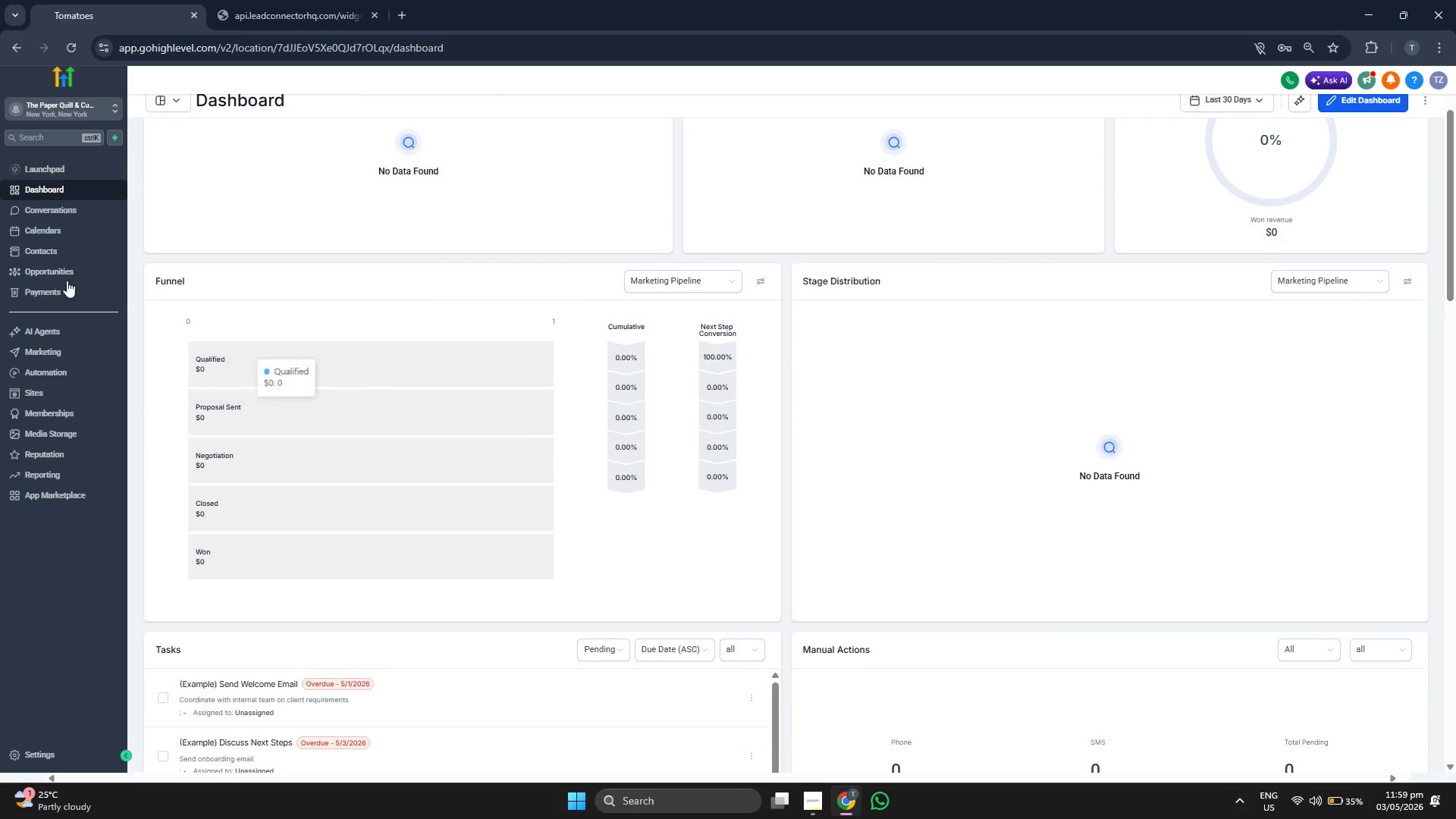 
left_click([68, 271])
 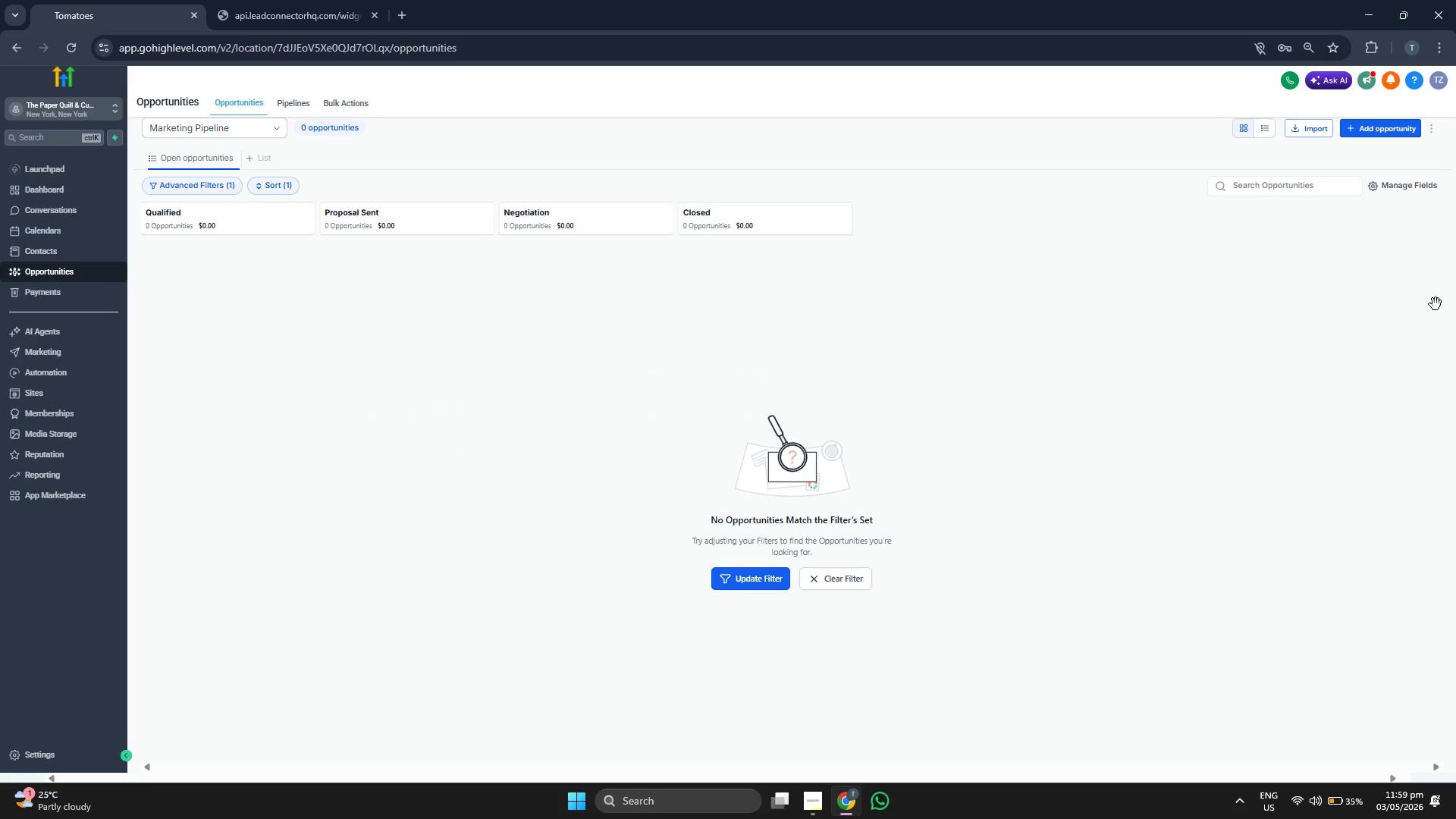 
left_click([292, 101])
 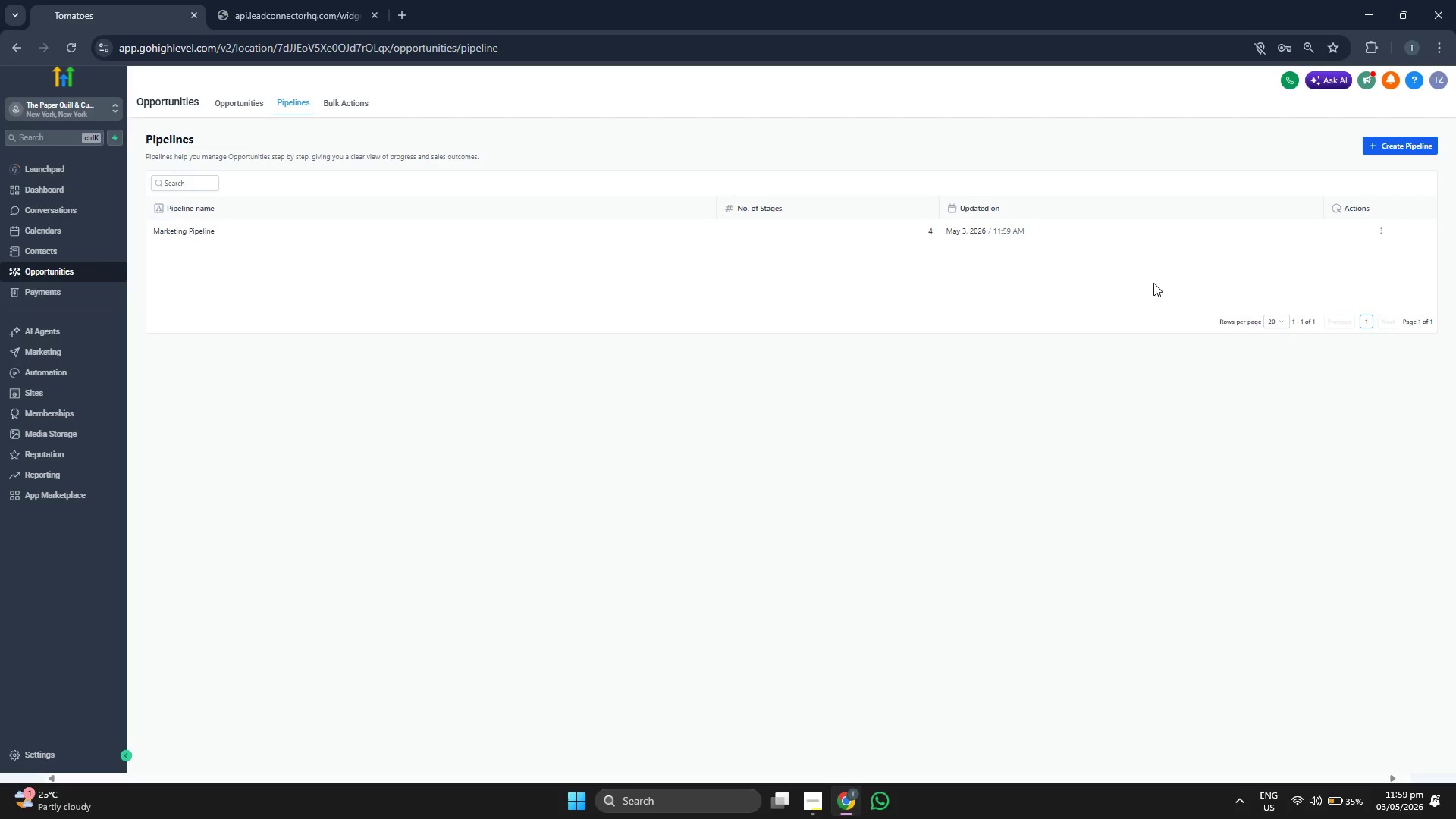 
left_click([1382, 237])
 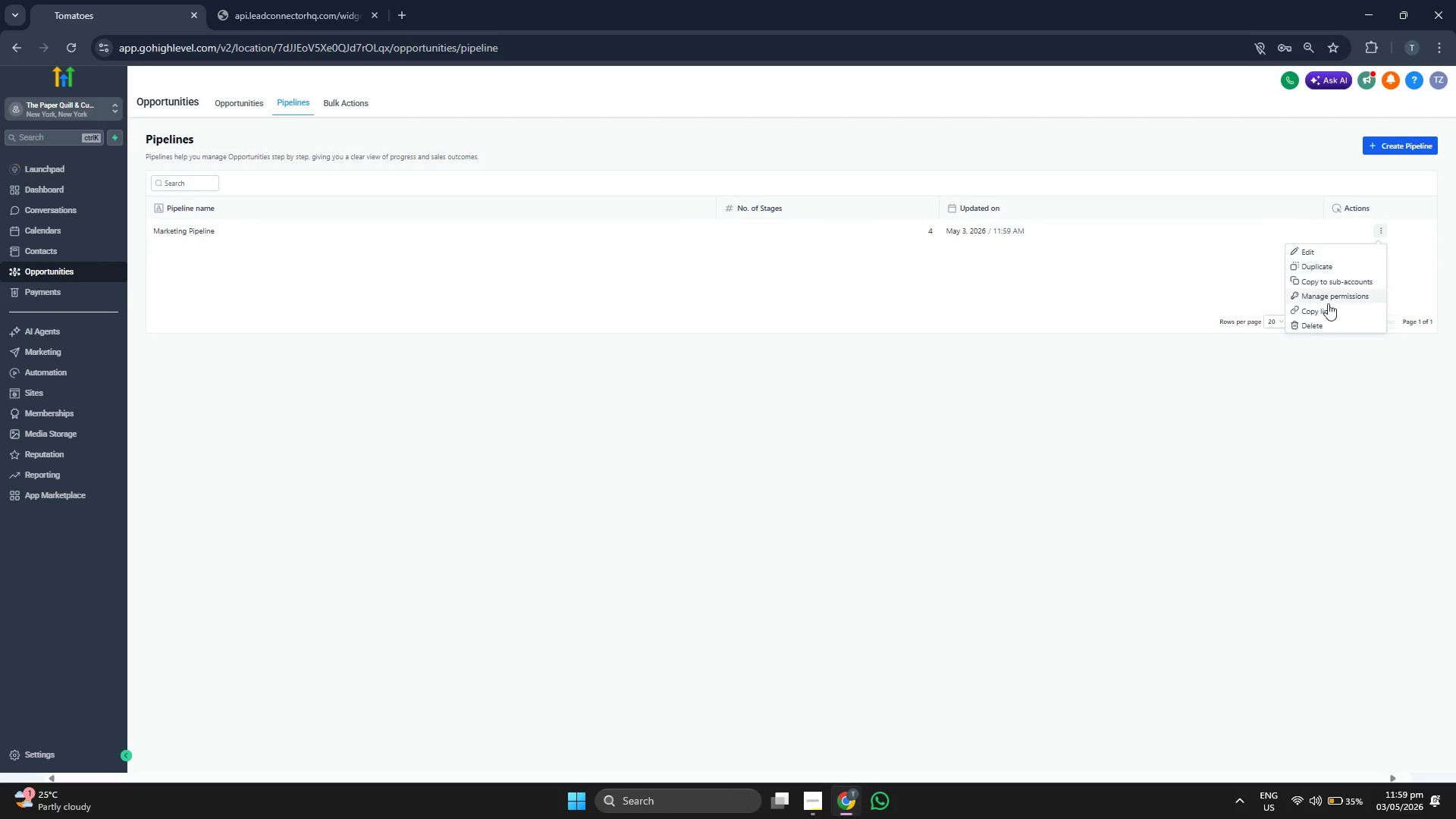 
left_click([1324, 324])
 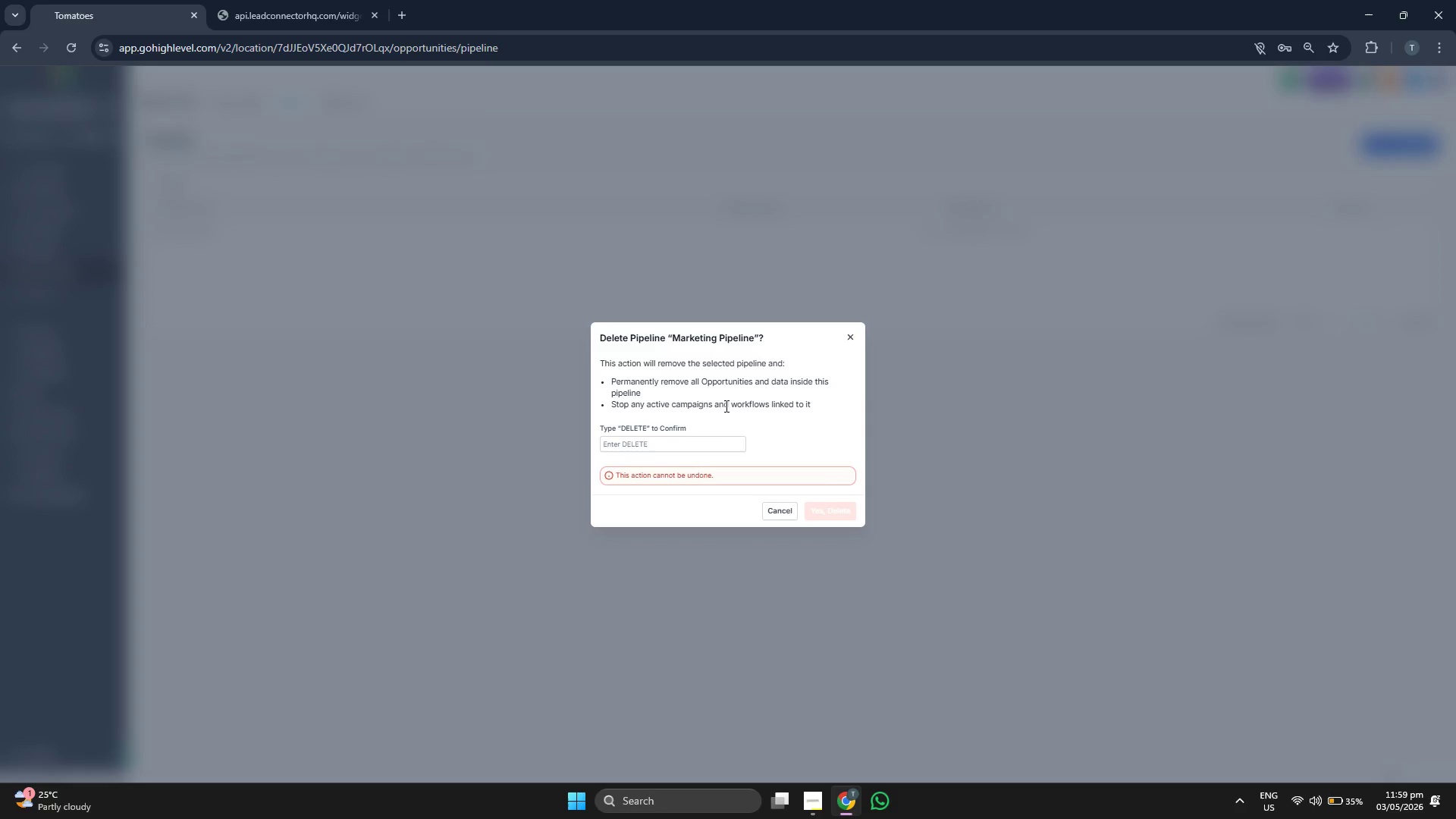 
left_click([701, 438])
 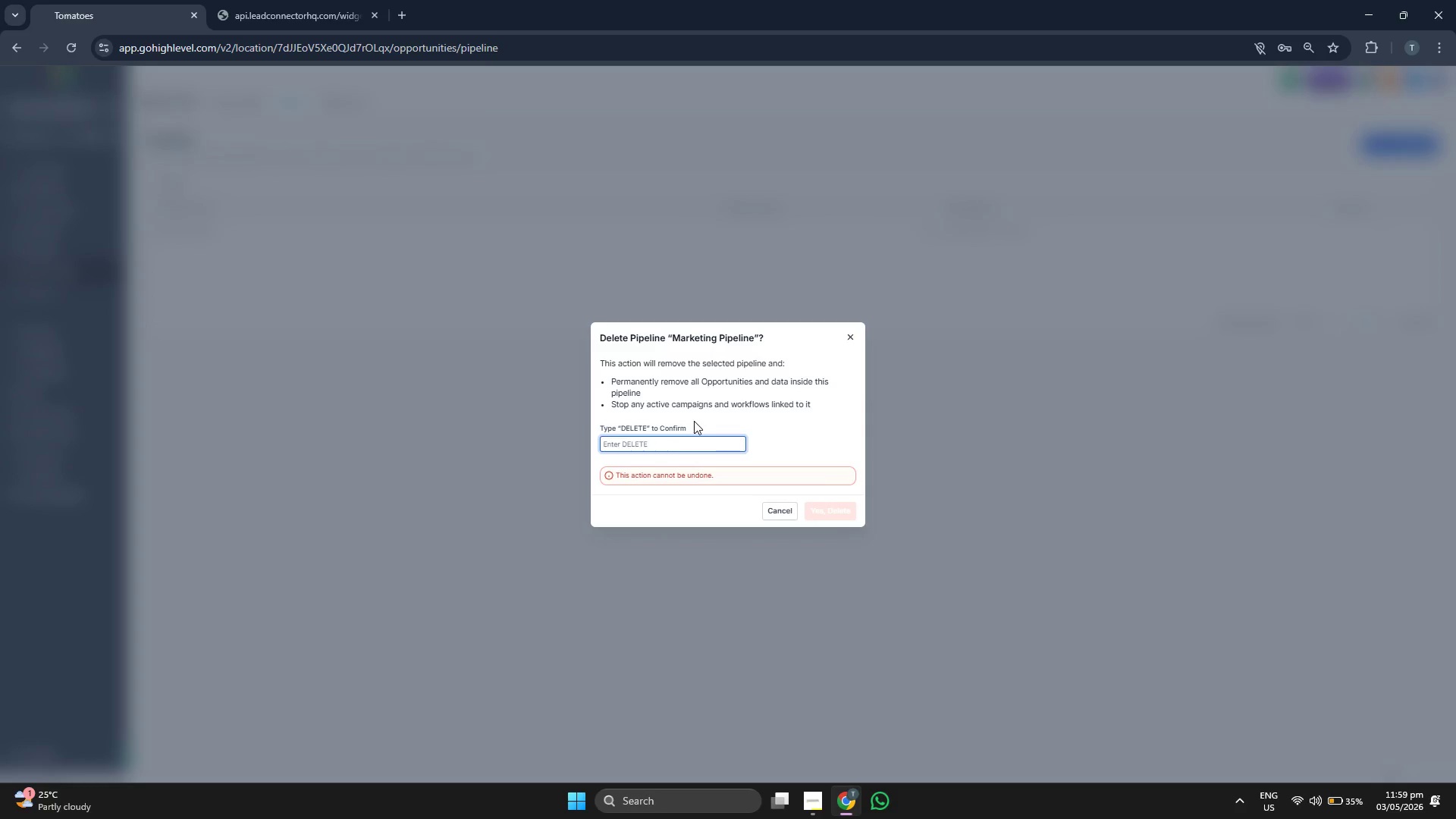 
type(DELETE)
 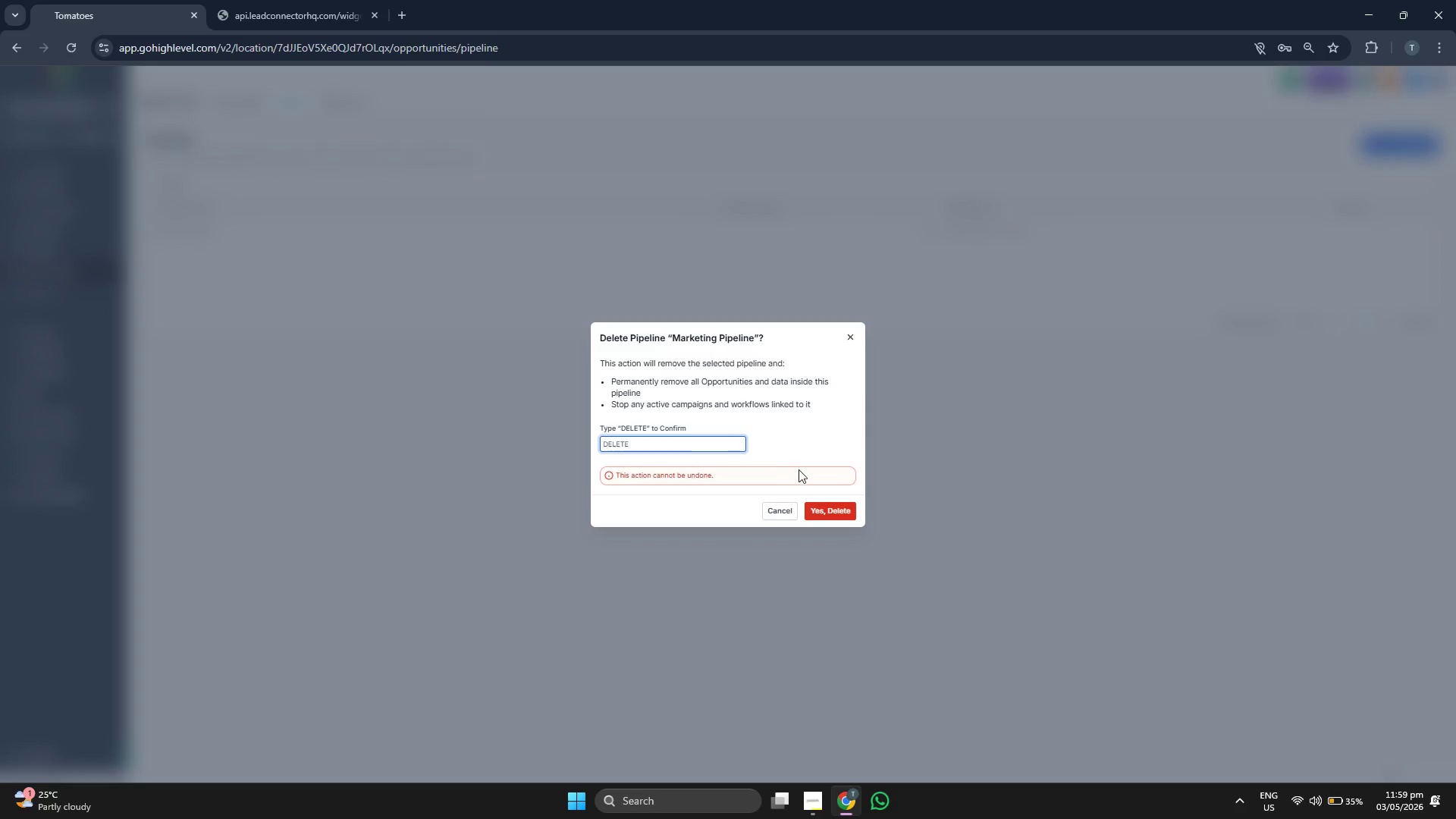 
left_click([833, 506])
 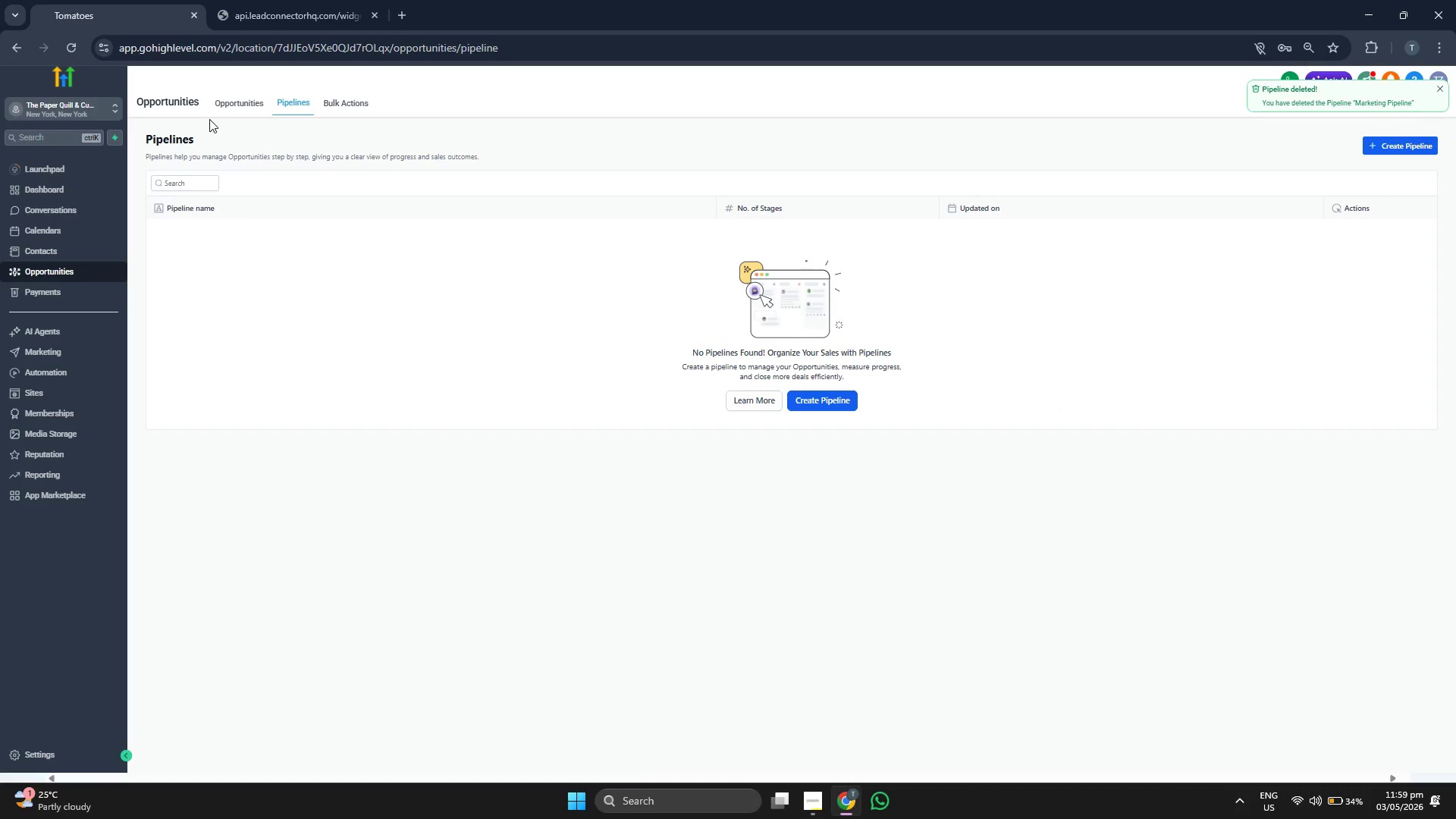 
left_click([215, 102])
 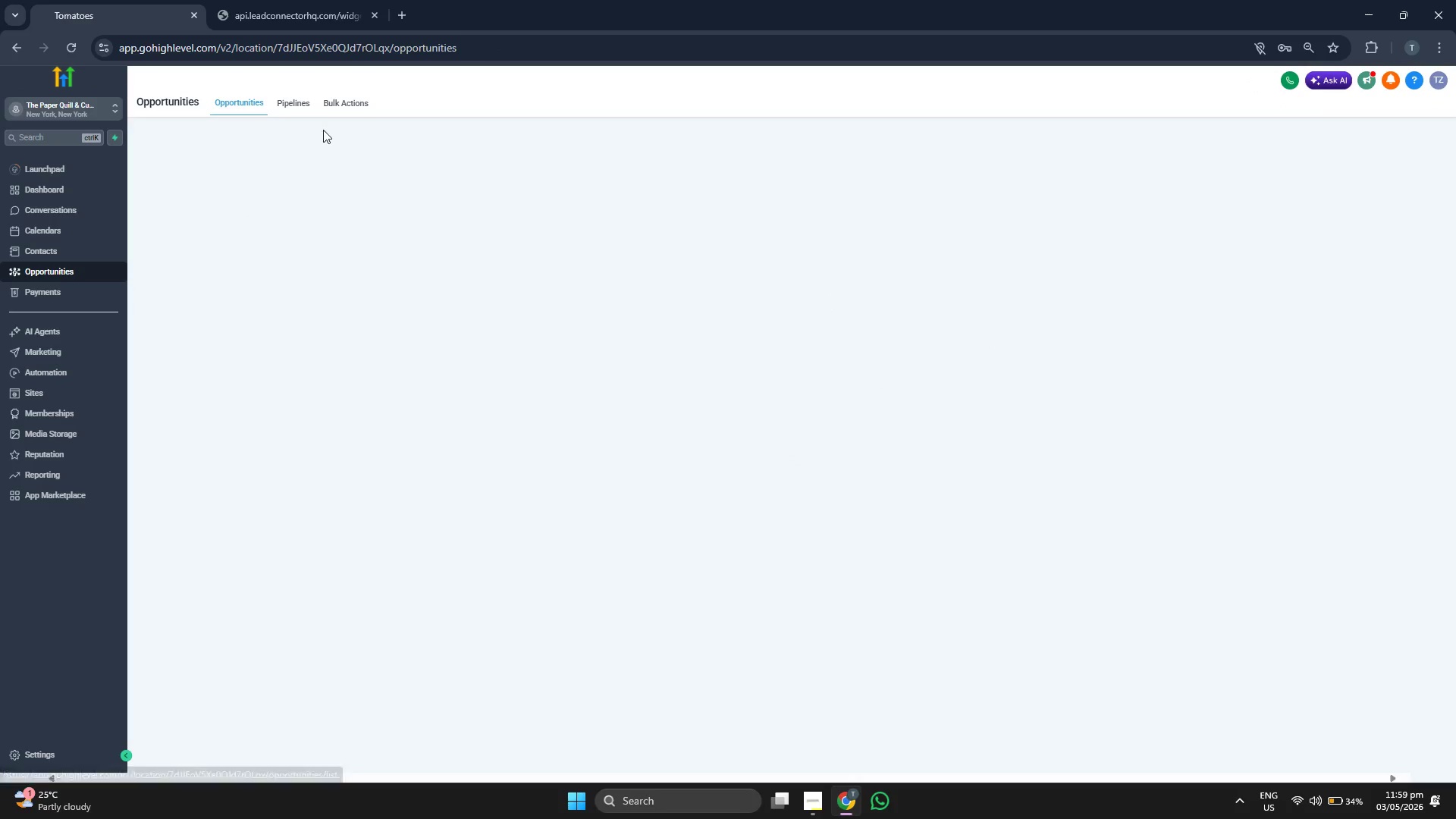 
left_click([74, 187])
 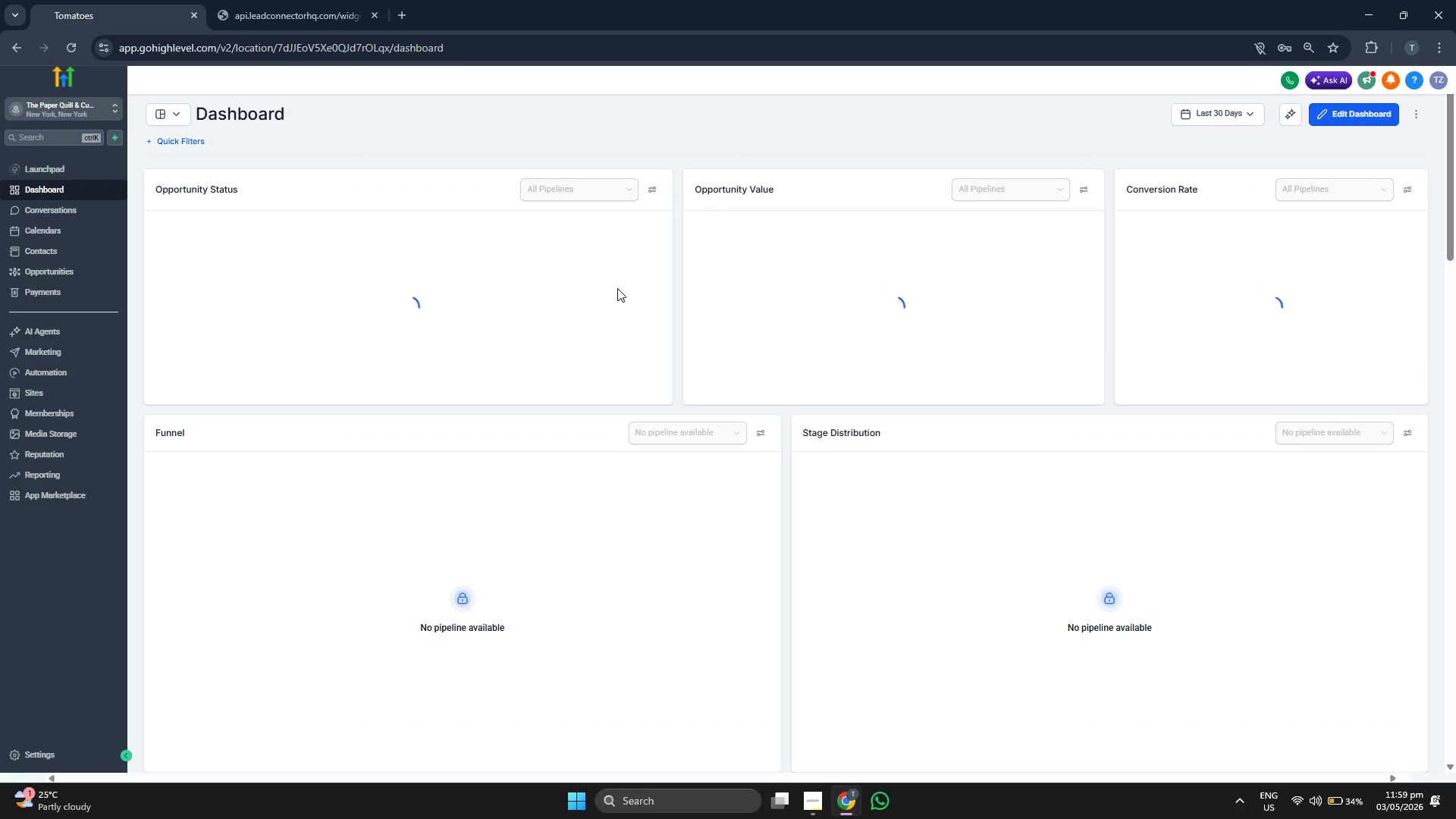 
scroll: coordinate [829, 307], scroll_direction: down, amount: 5.0
 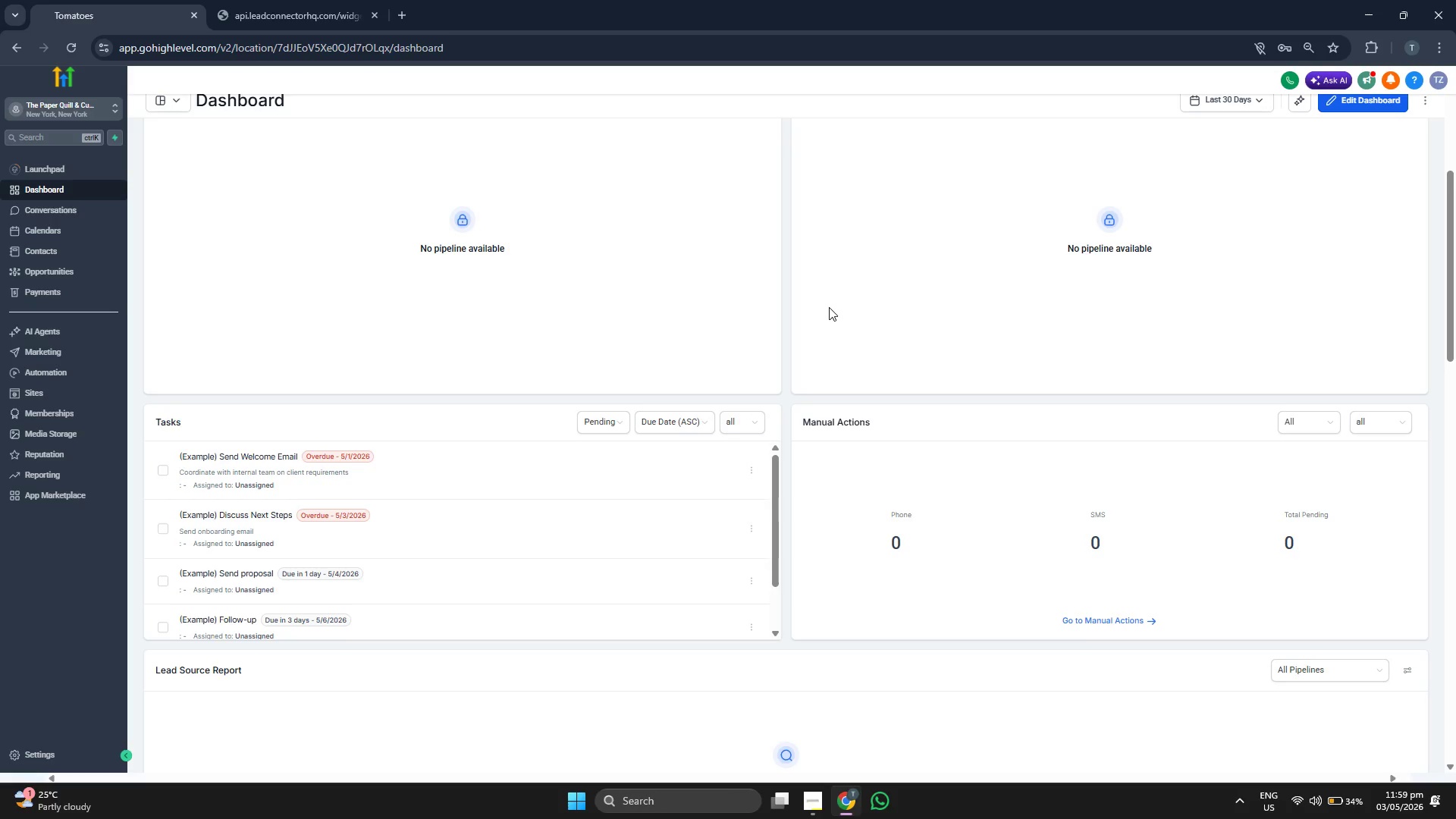 
scroll: coordinate [829, 307], scroll_direction: down, amount: 1.0
 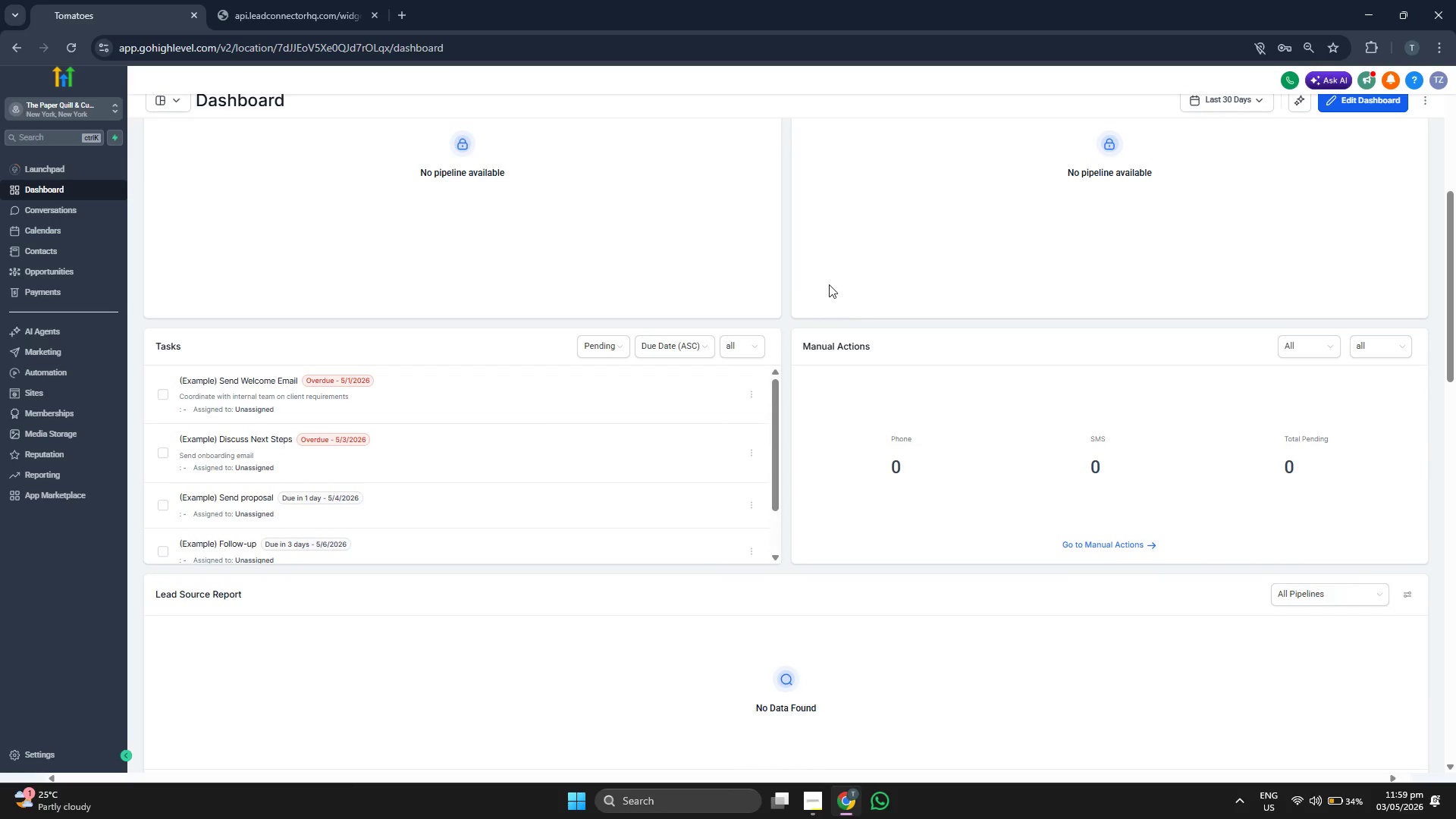 
scroll: coordinate [827, 280], scroll_direction: up, amount: 2.0
 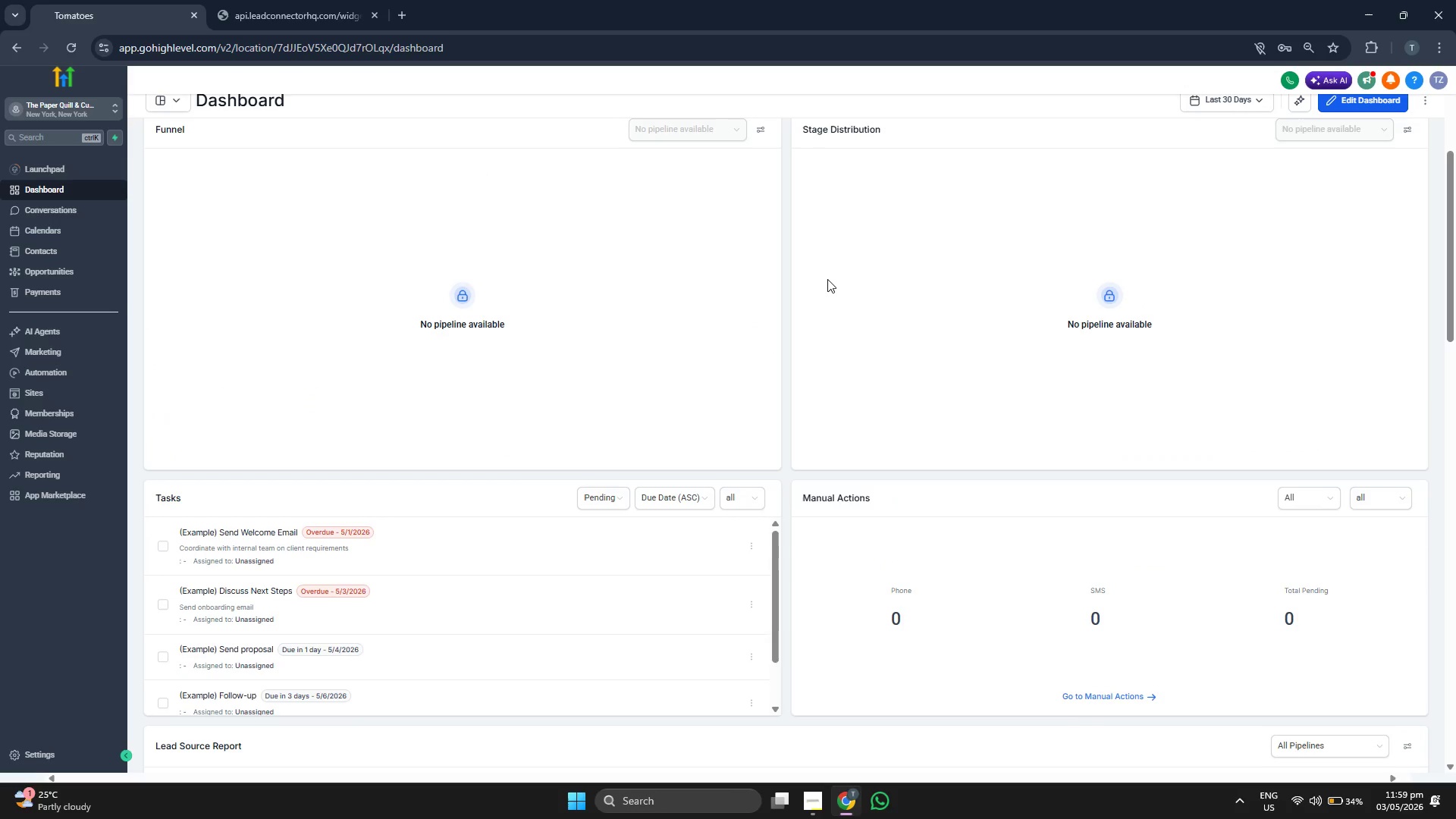 
scroll: coordinate [822, 283], scroll_direction: down, amount: 5.0
 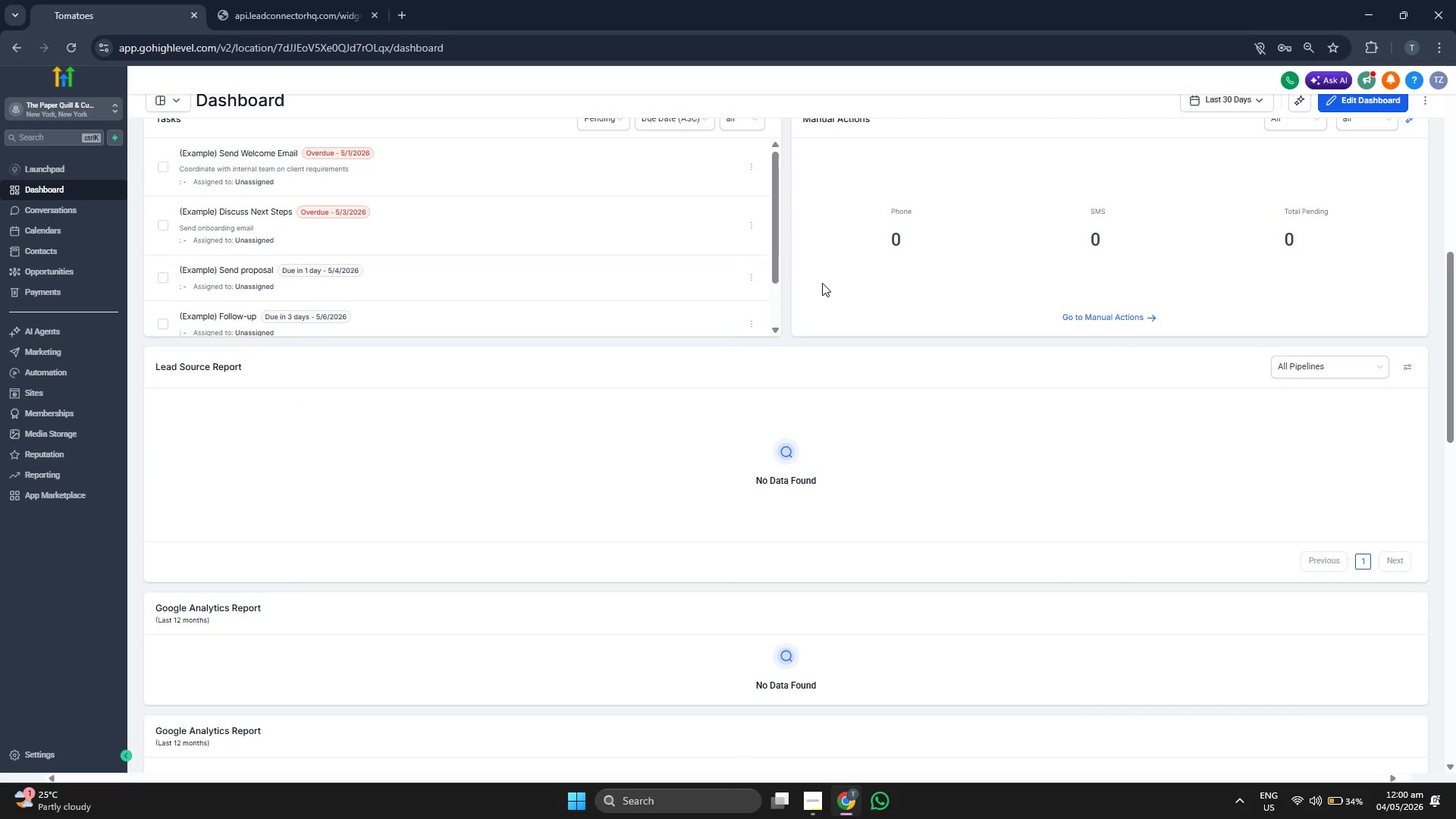 
scroll: coordinate [820, 287], scroll_direction: down, amount: 2.0
 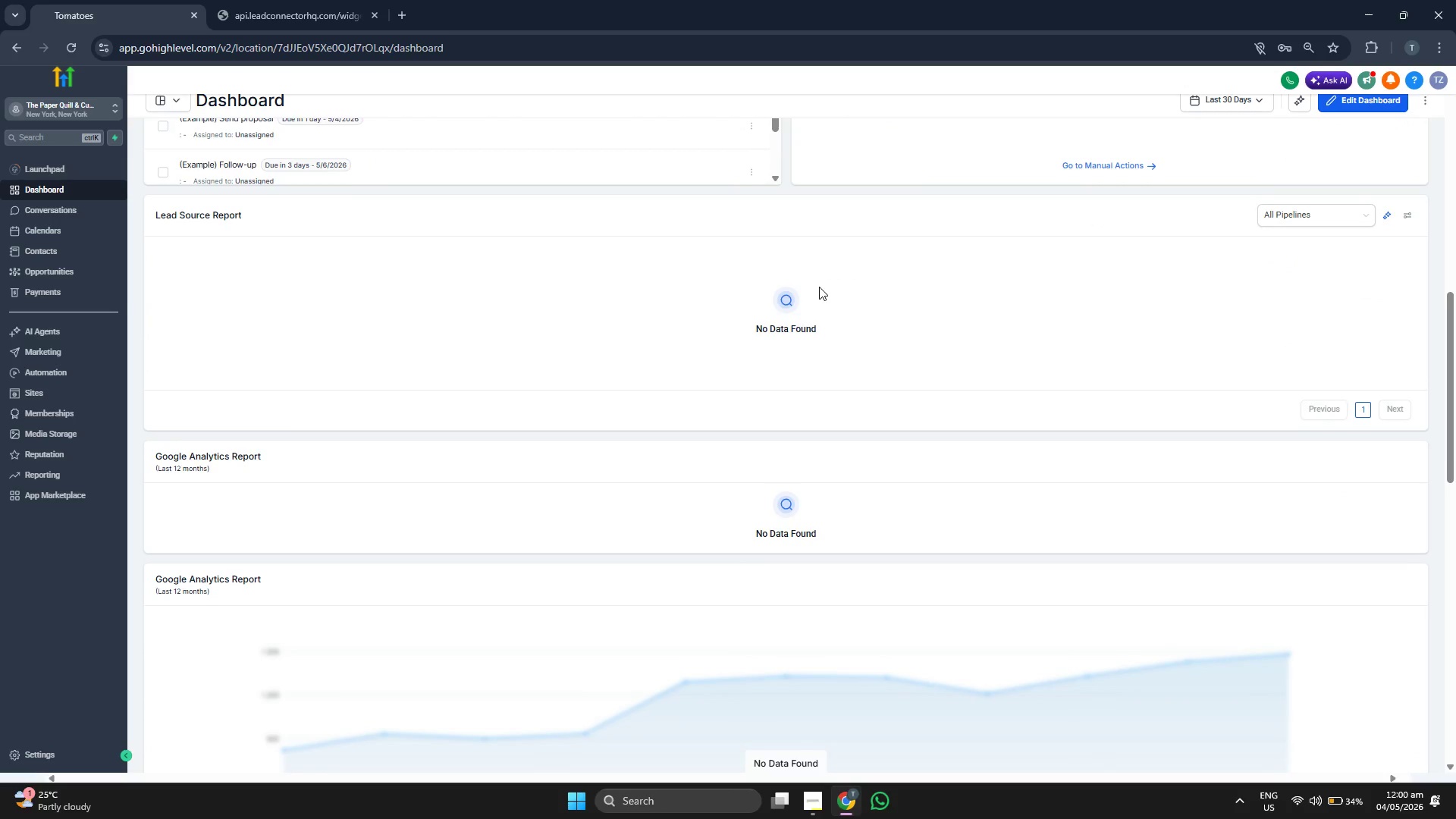 
scroll: coordinate [818, 288], scroll_direction: up, amount: 3.0
 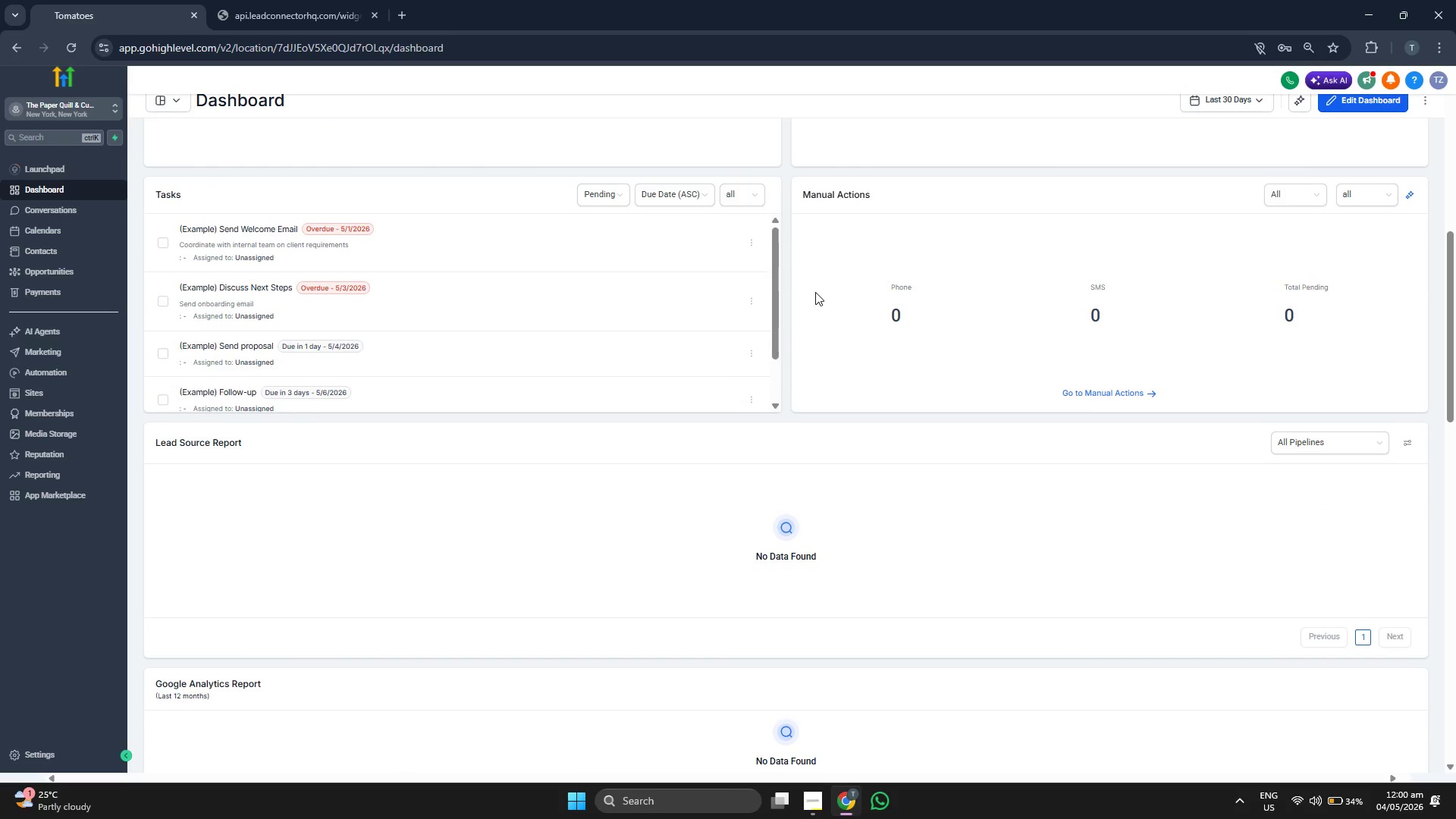 
scroll: coordinate [815, 292], scroll_direction: down, amount: 7.0
 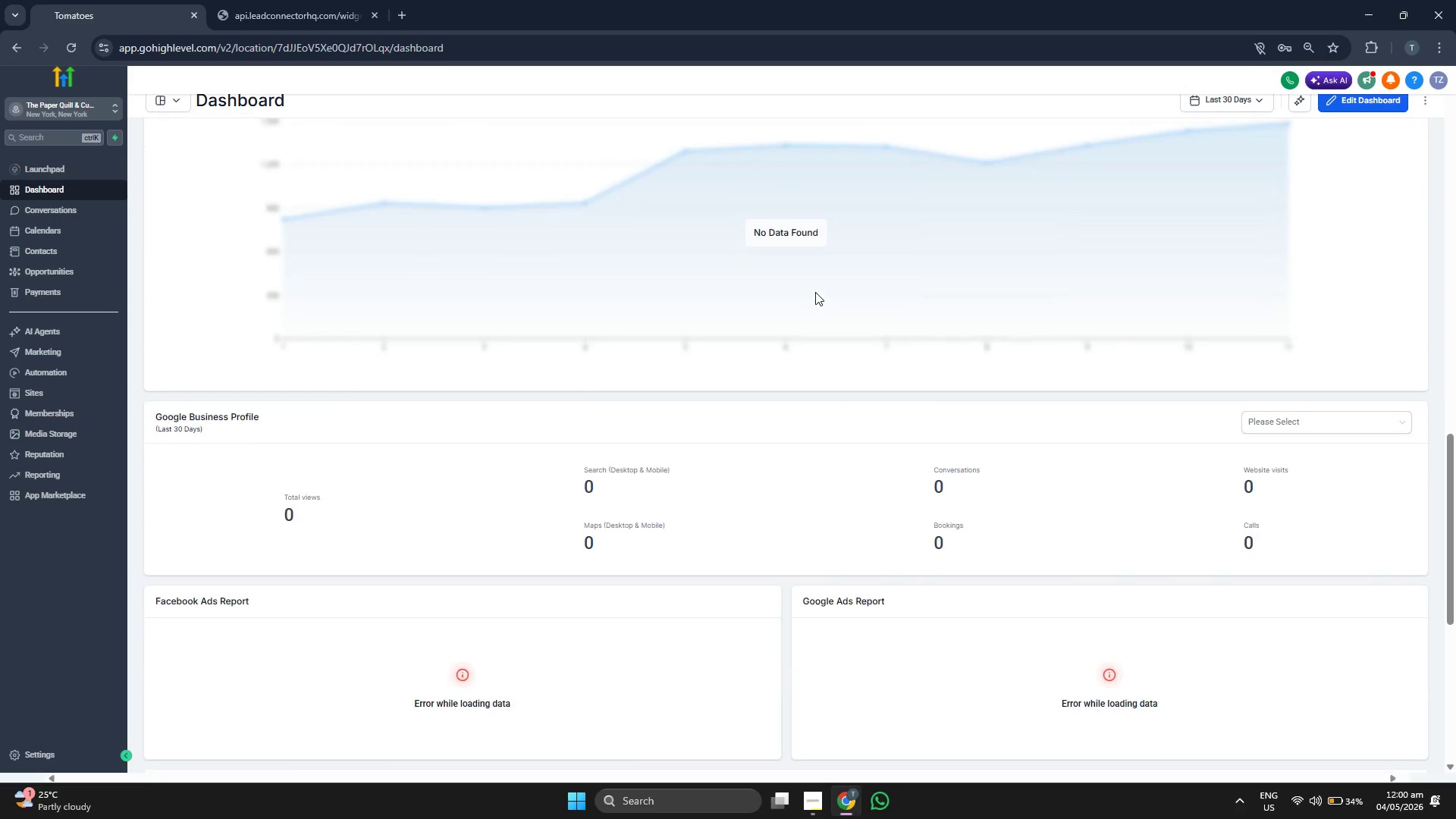 
scroll: coordinate [815, 293], scroll_direction: up, amount: 22.0
 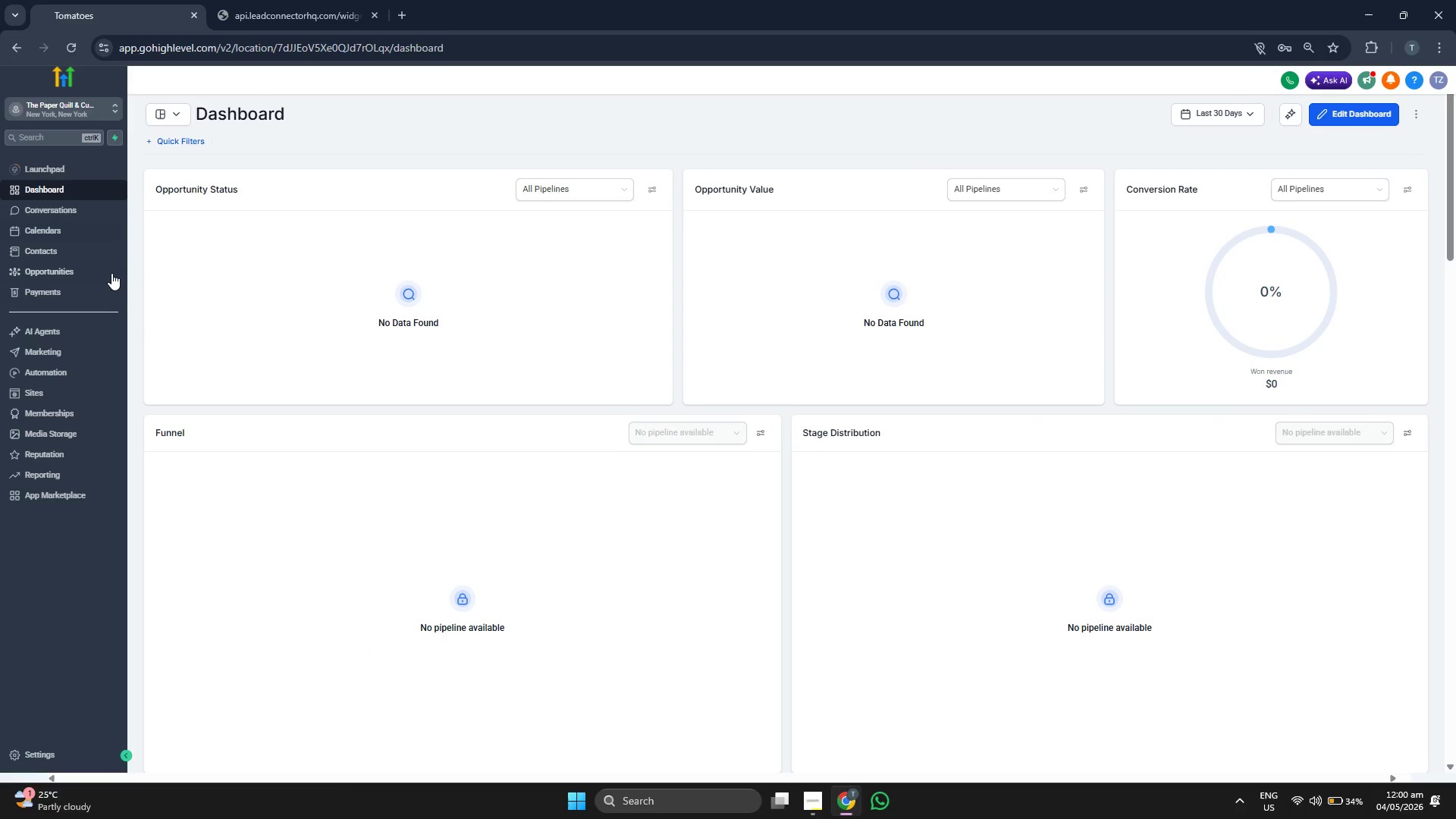 
left_click([93, 256])
 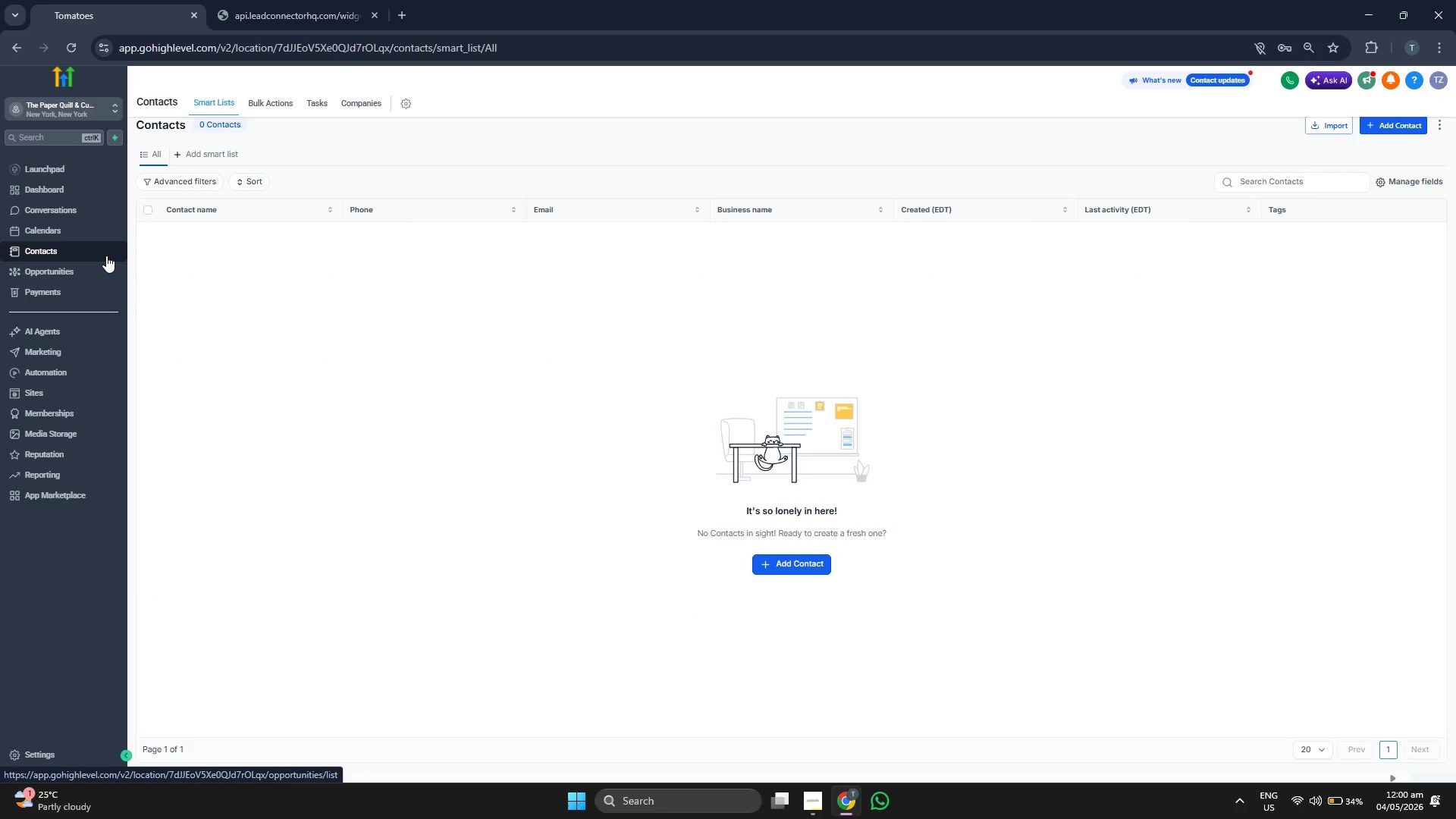 
wait(7.25)
 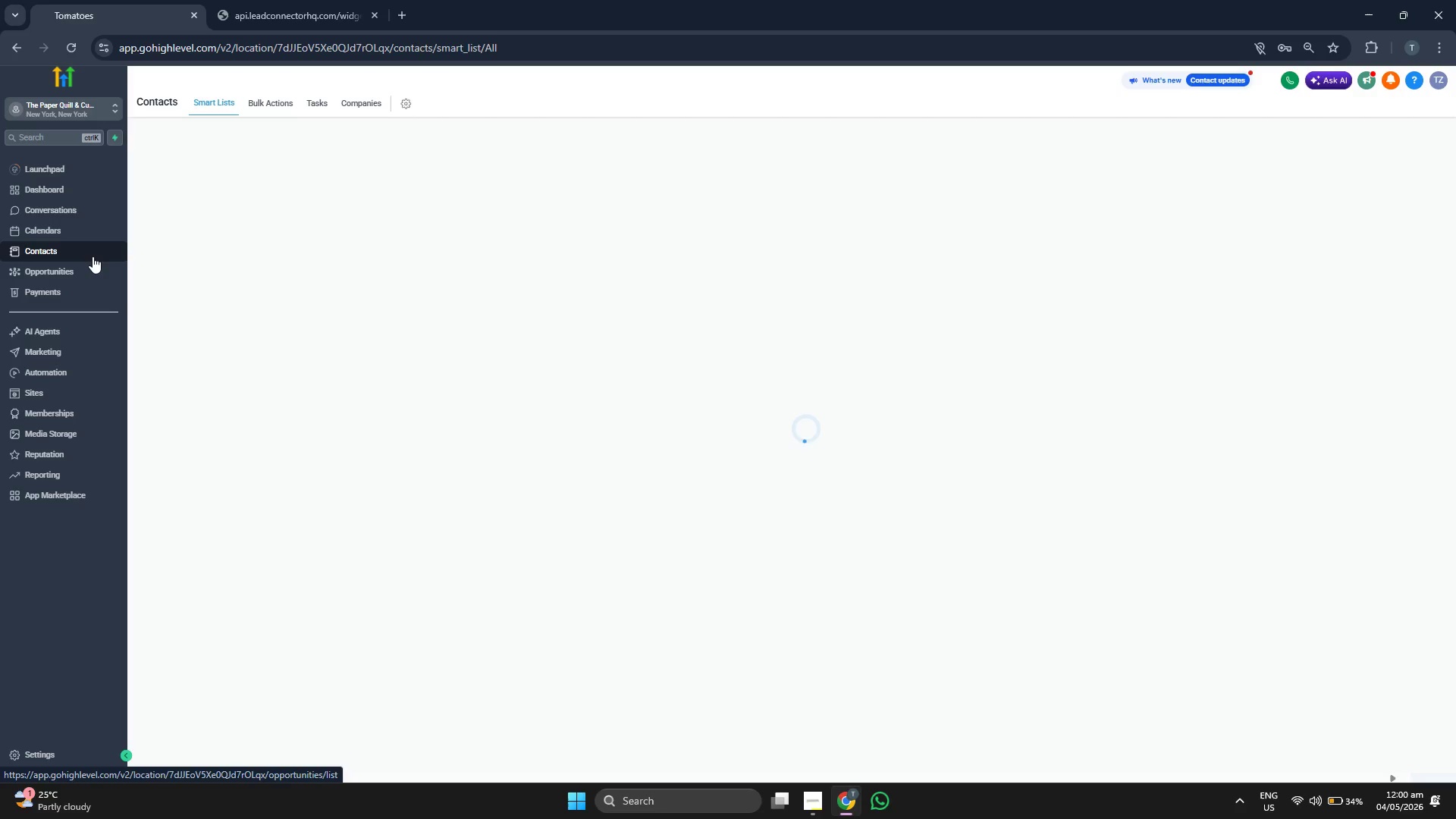 
left_click([66, 752])
 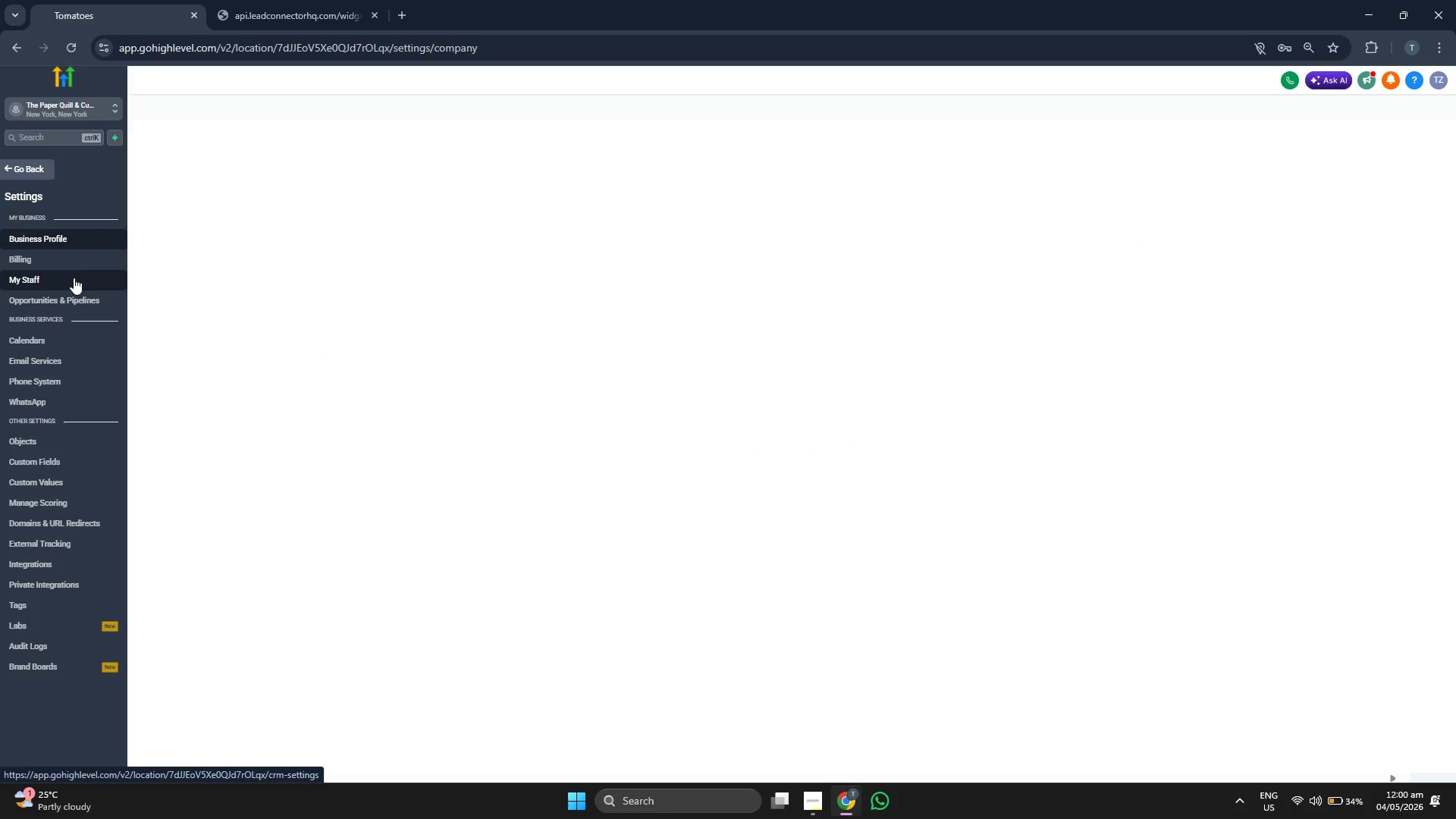 
left_click([74, 262])
 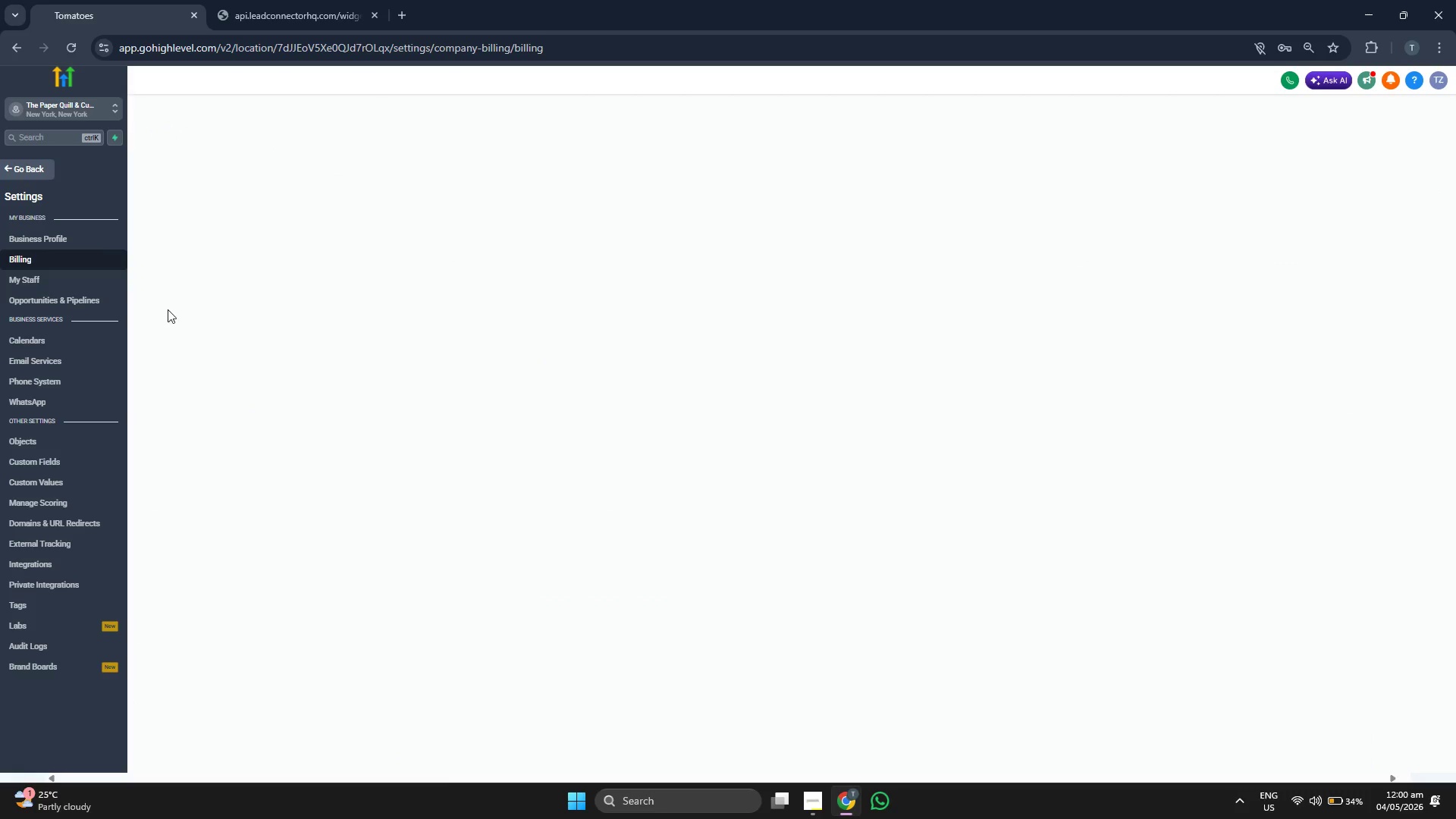 
left_click([71, 277])
 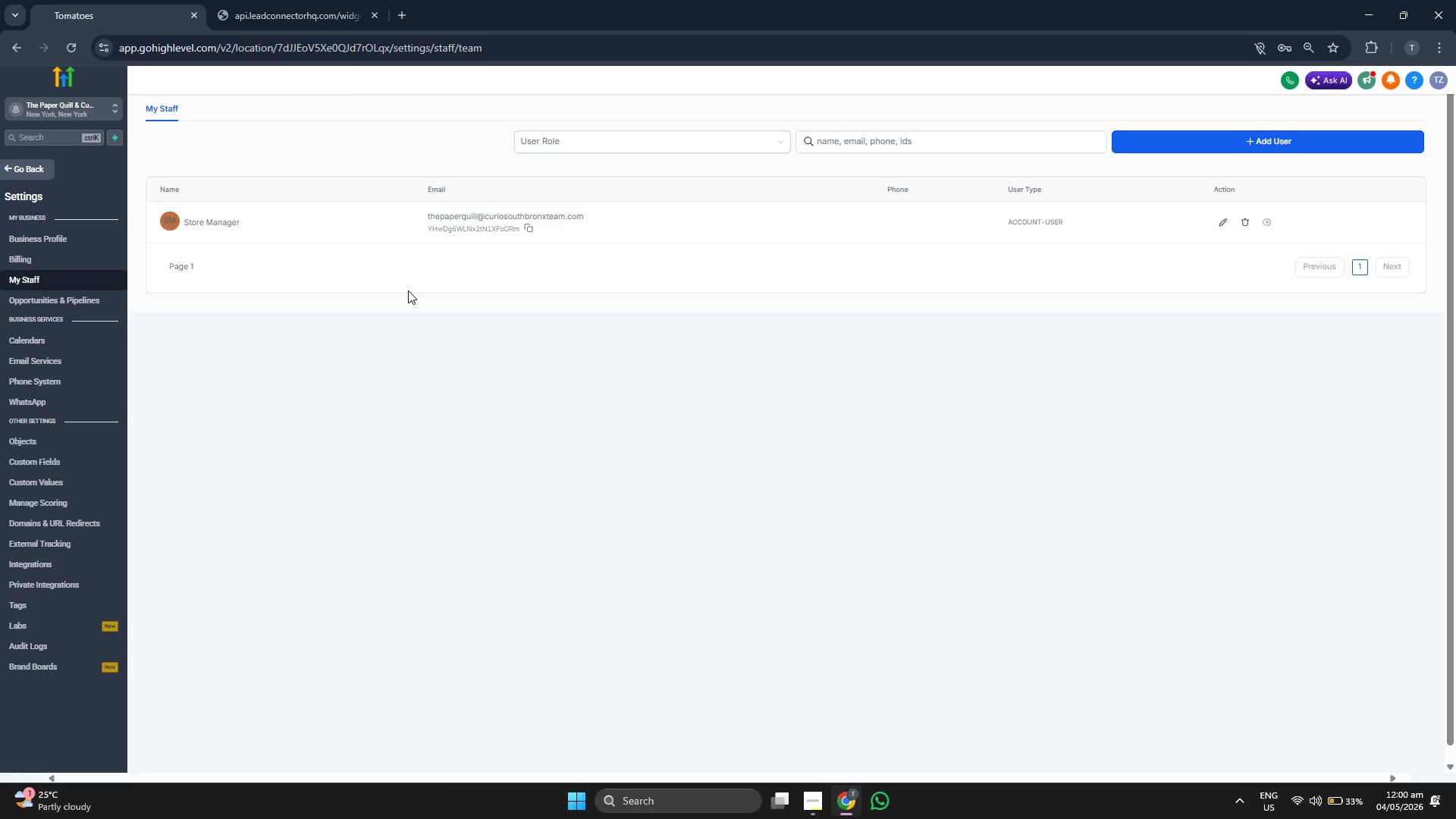 
wait(6.03)
 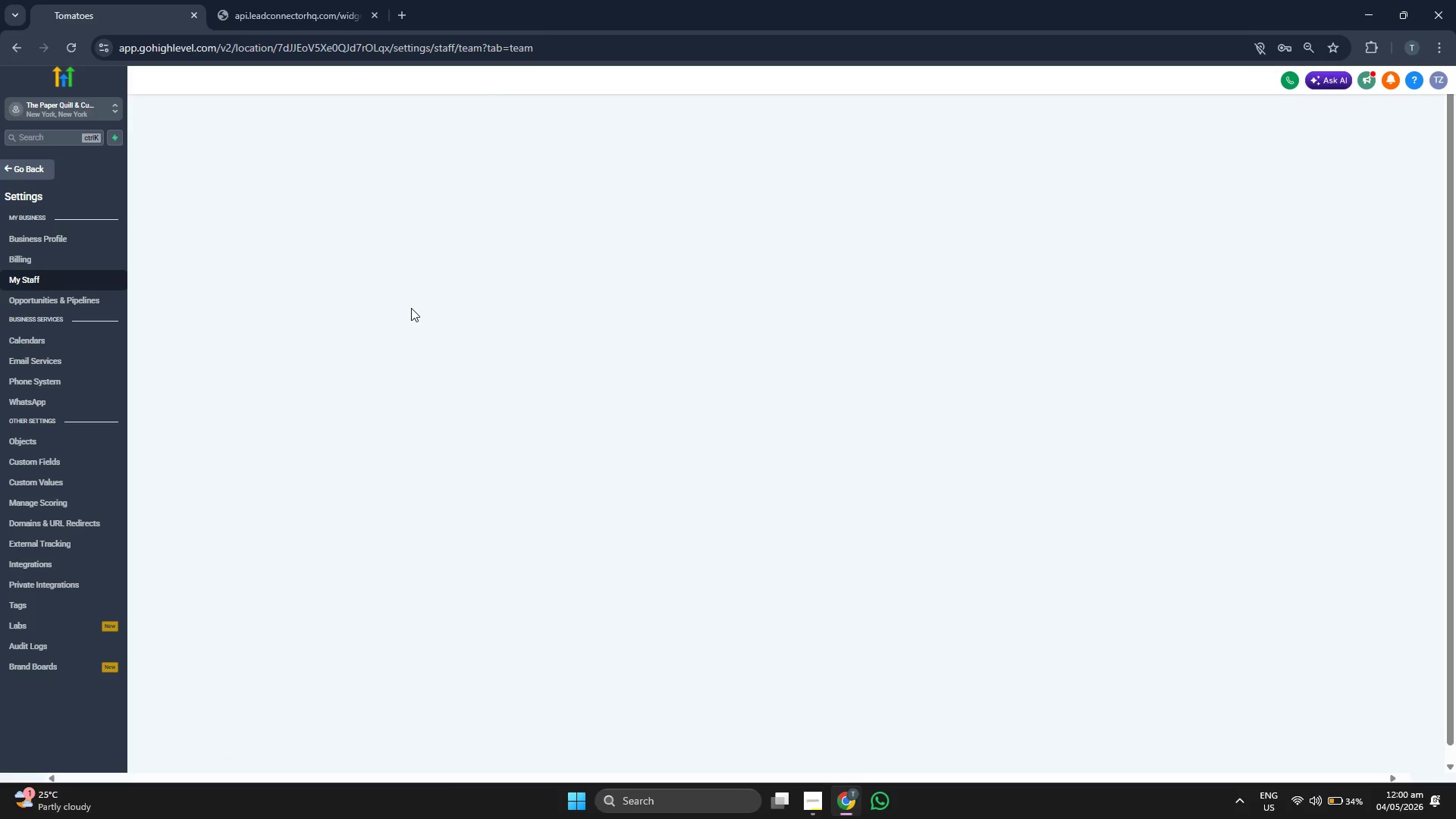 
left_click([86, 238])
 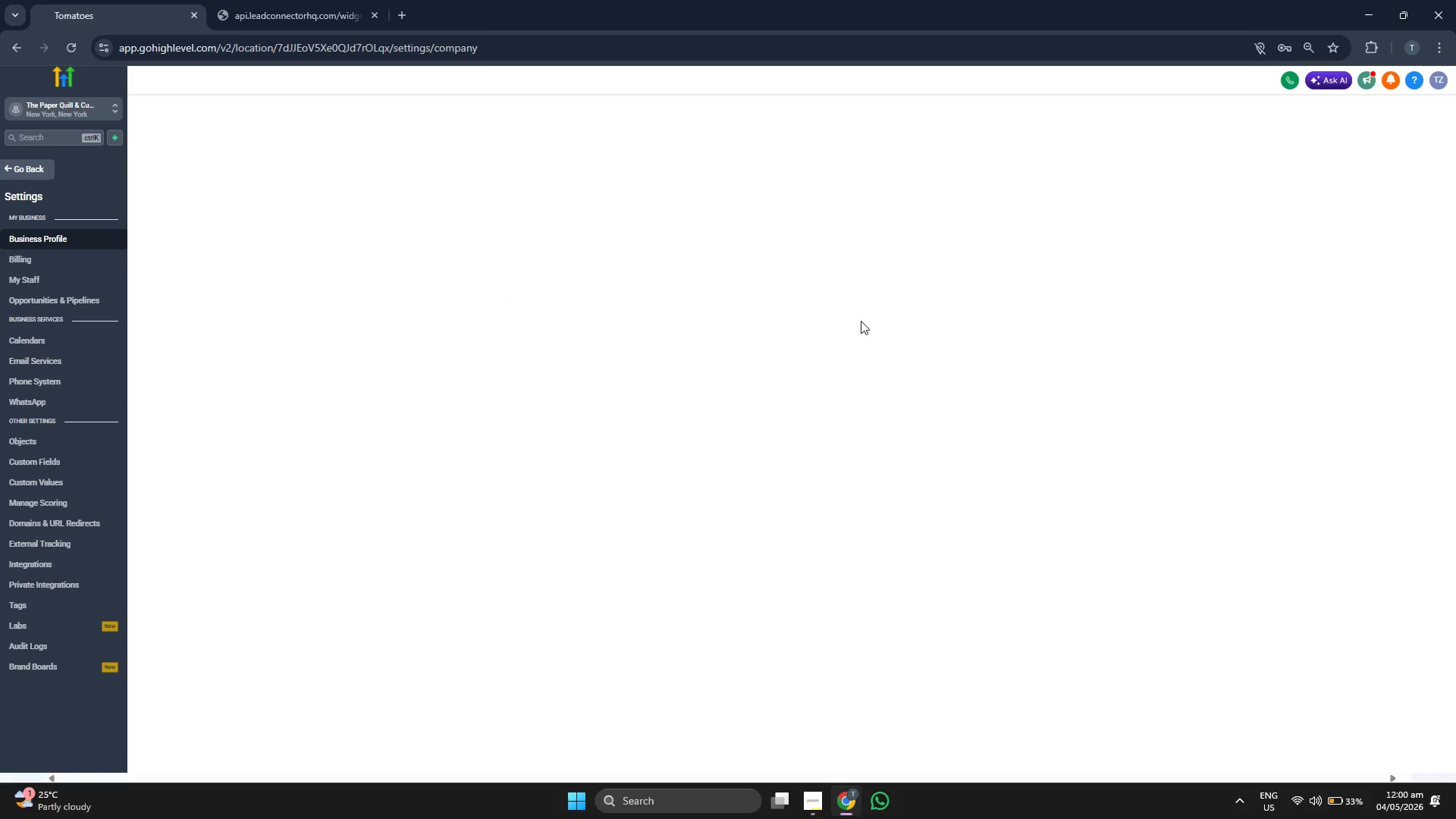 
wait(15.98)
 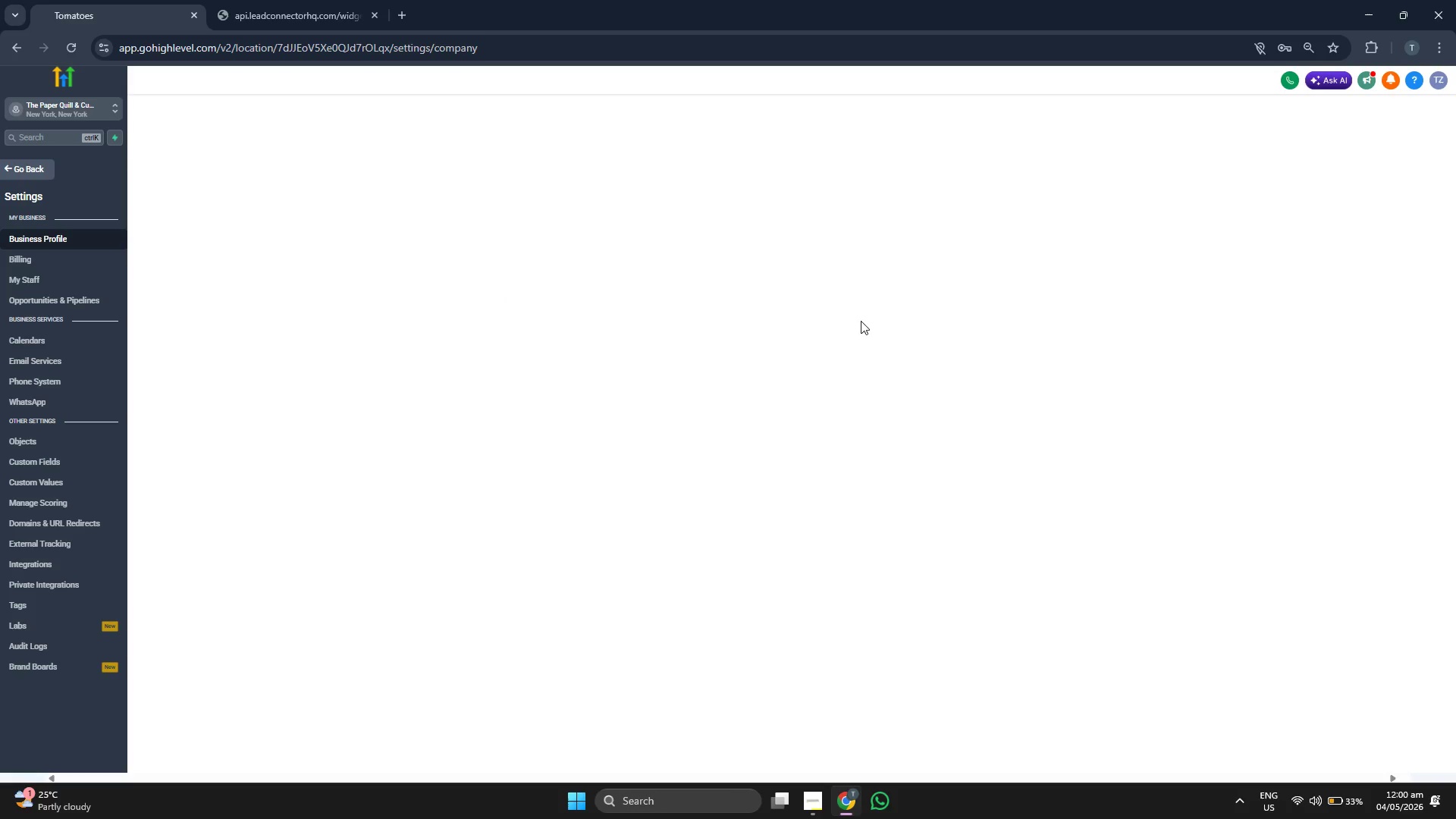 
scroll: coordinate [726, 444], scroll_direction: down, amount: 3.0
 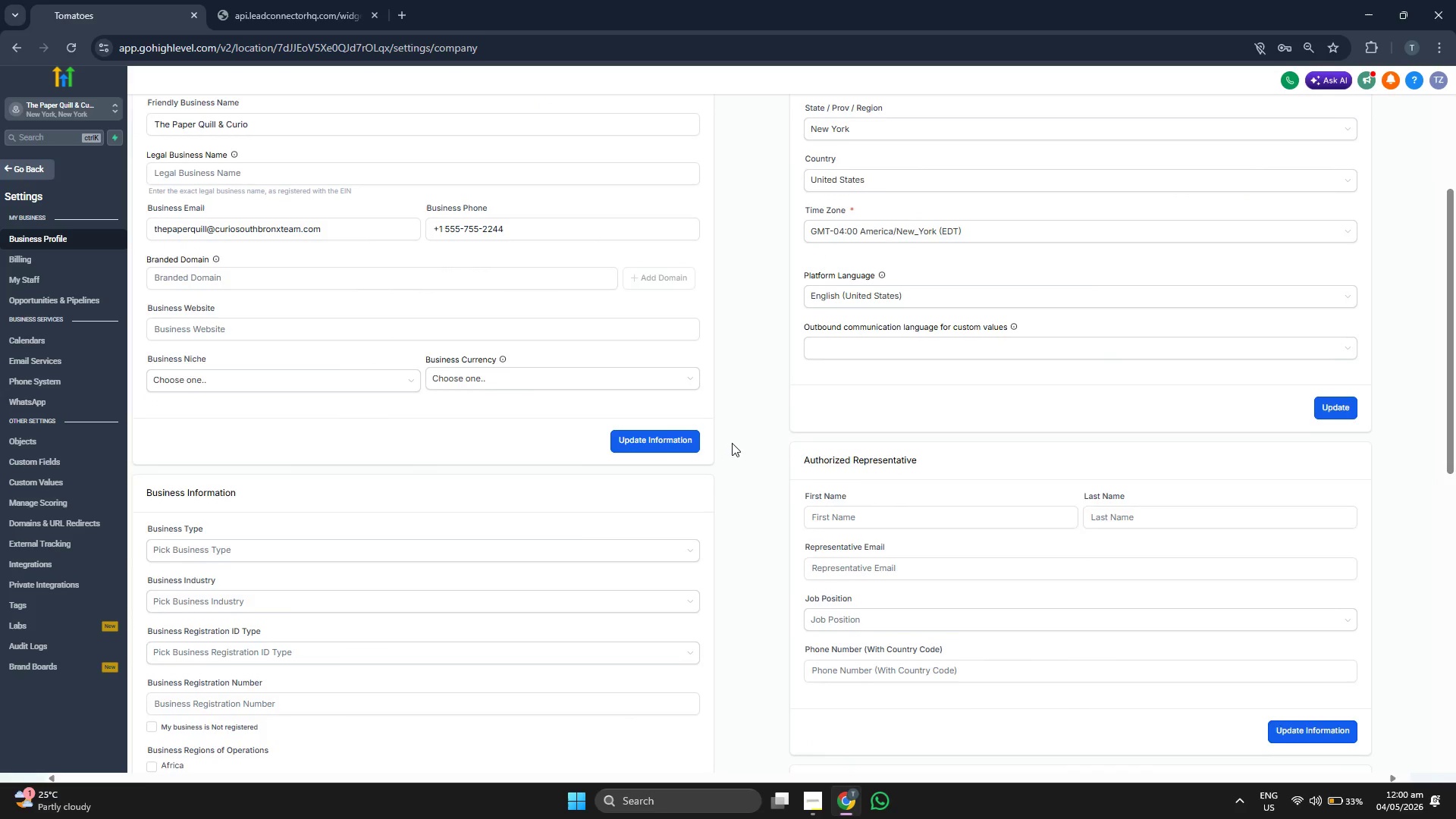 
scroll: coordinate [737, 441], scroll_direction: none, amount: 0.0
 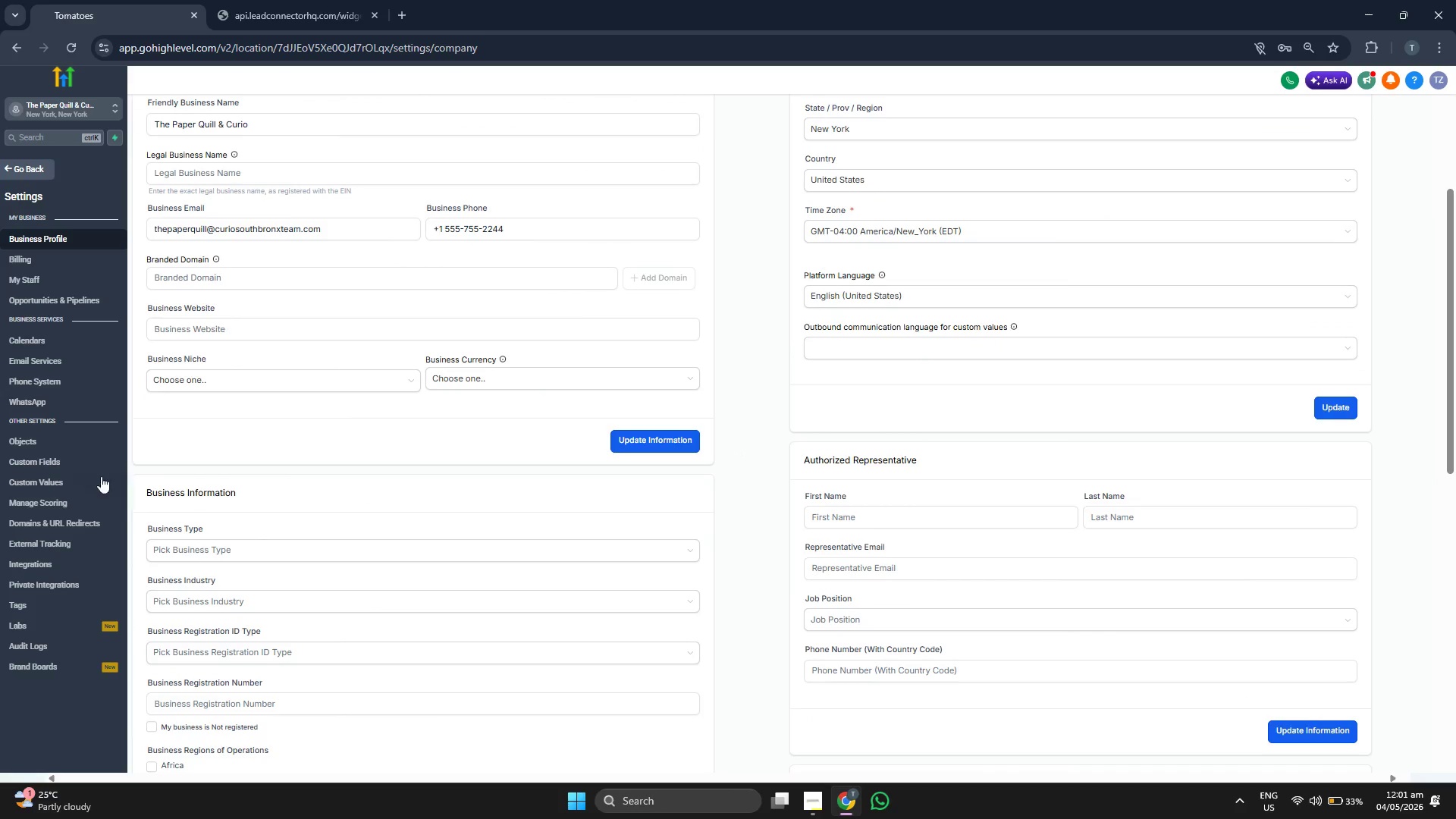 
left_click([88, 464])
 